 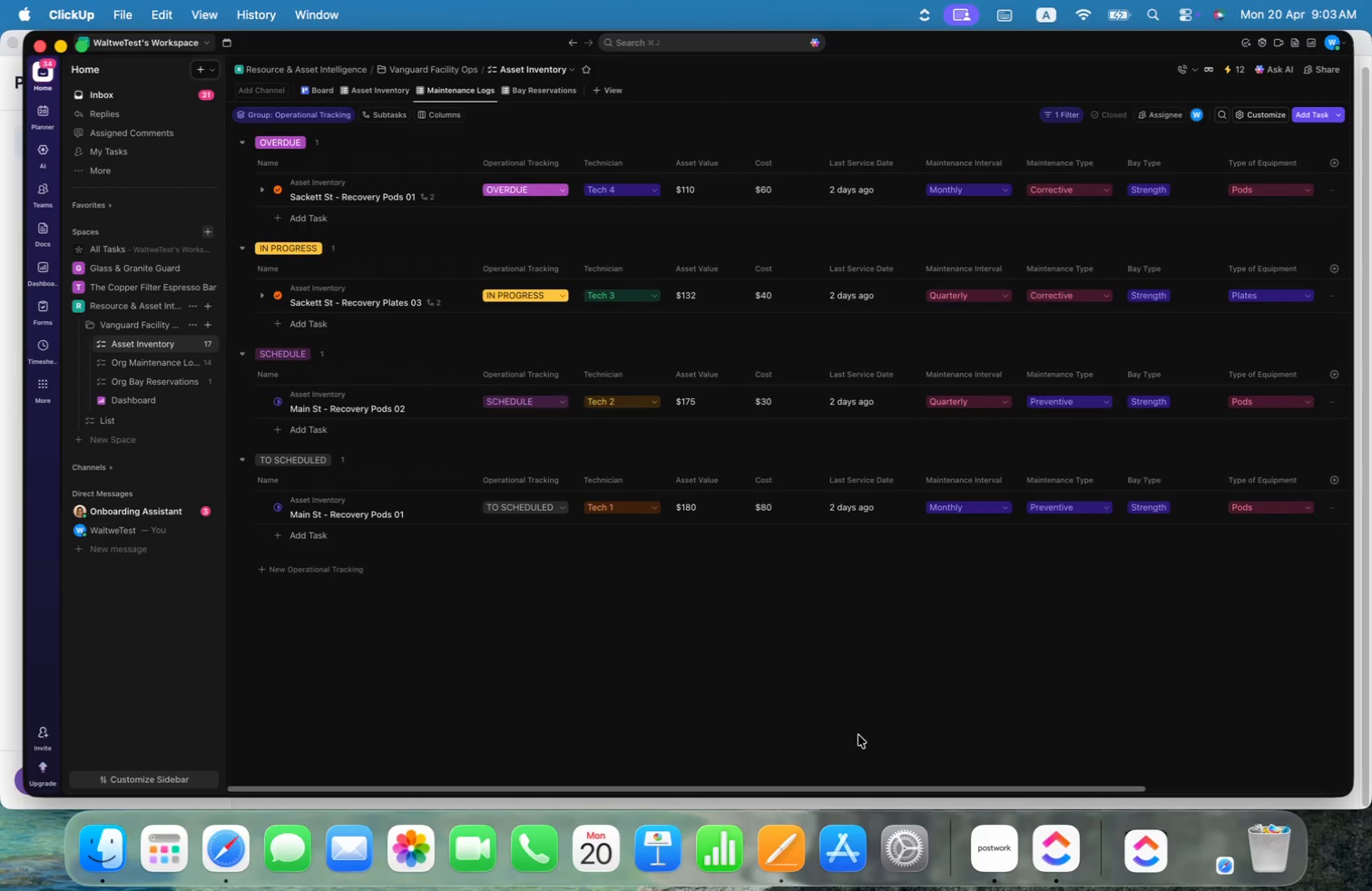 
left_click_drag(start_coordinate=[951, 790], to_coordinate=[1248, 768])
 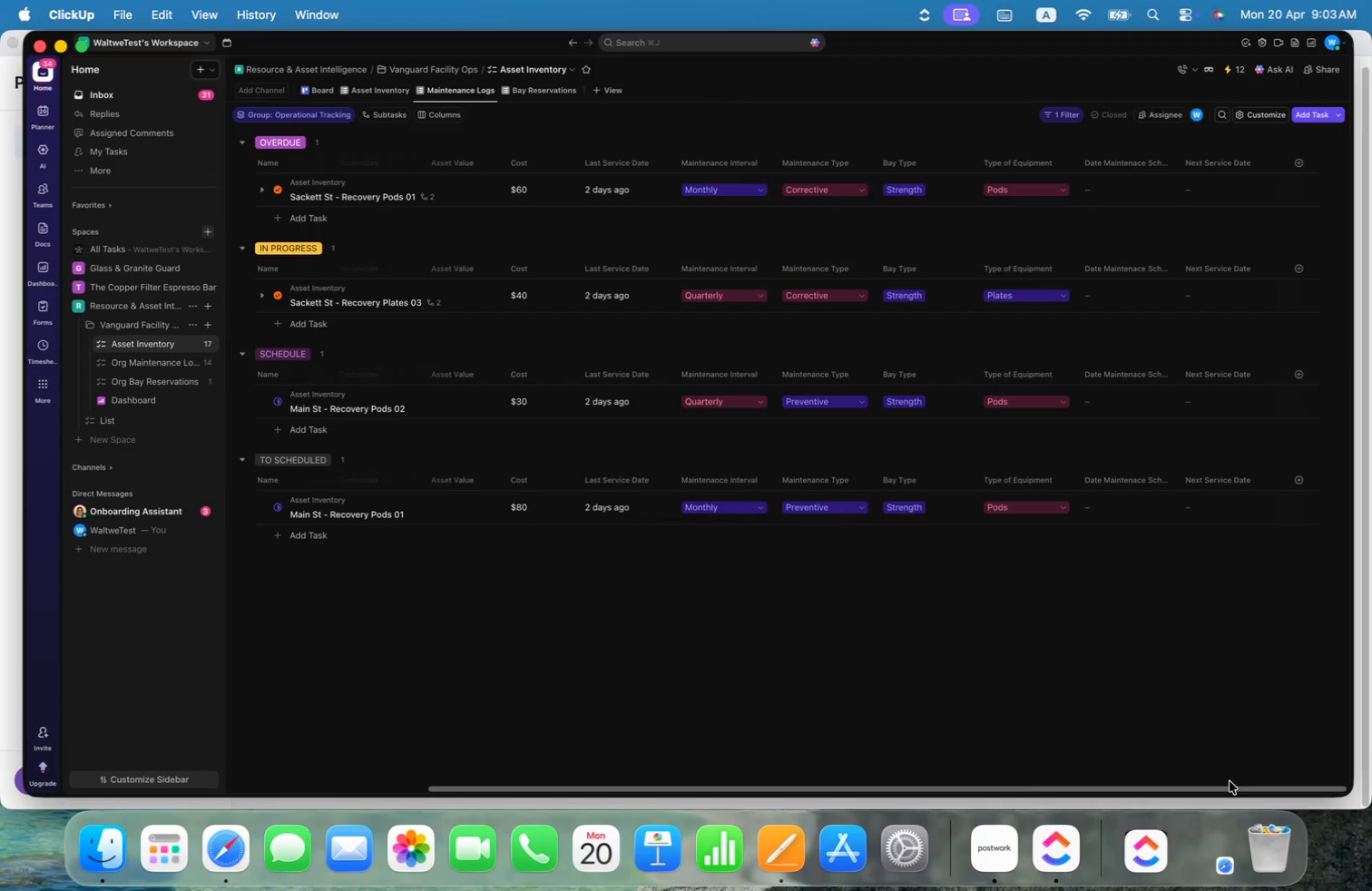 
left_click_drag(start_coordinate=[1221, 790], to_coordinate=[830, 789])
 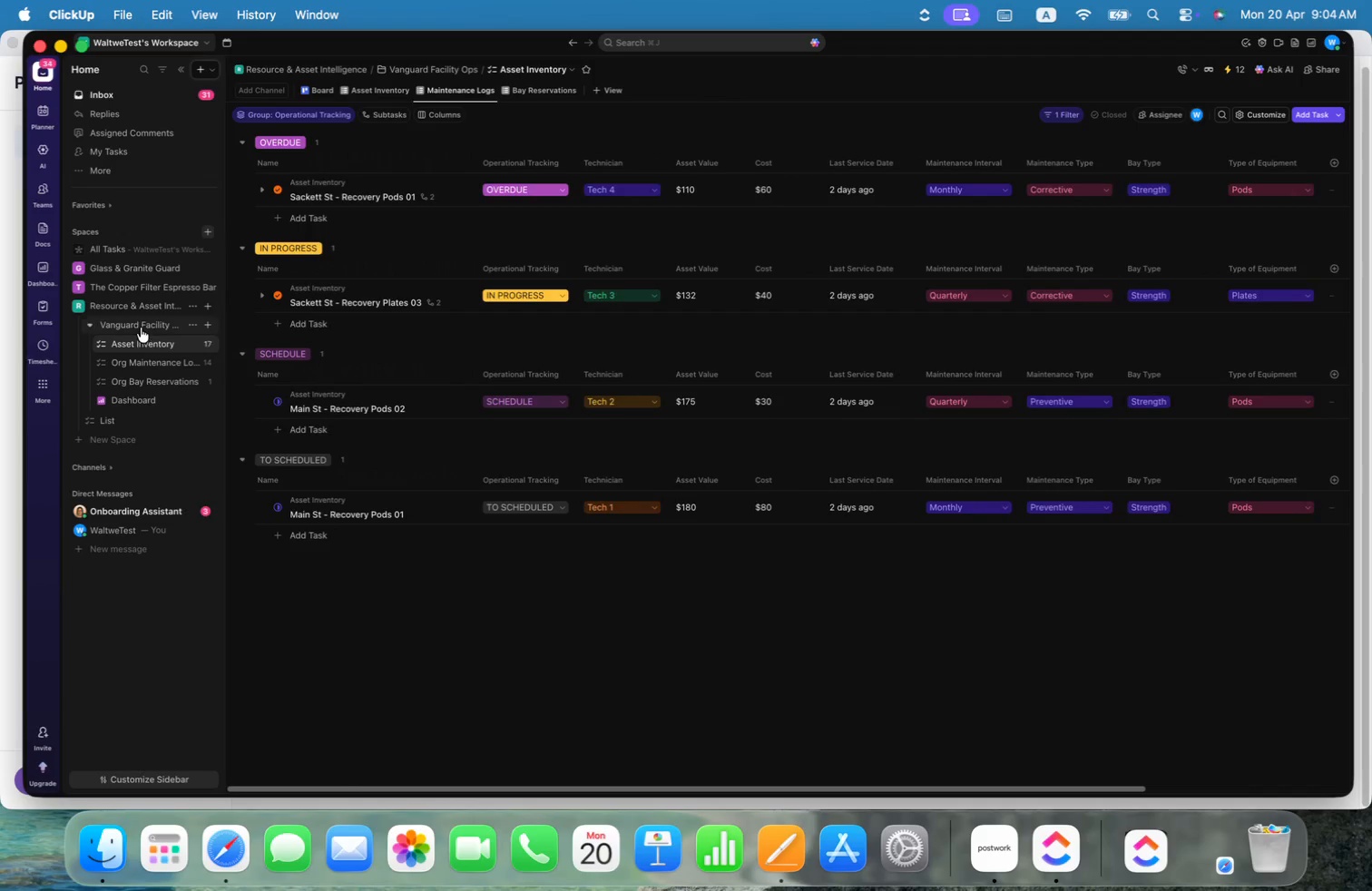 
left_click([399, 89])
 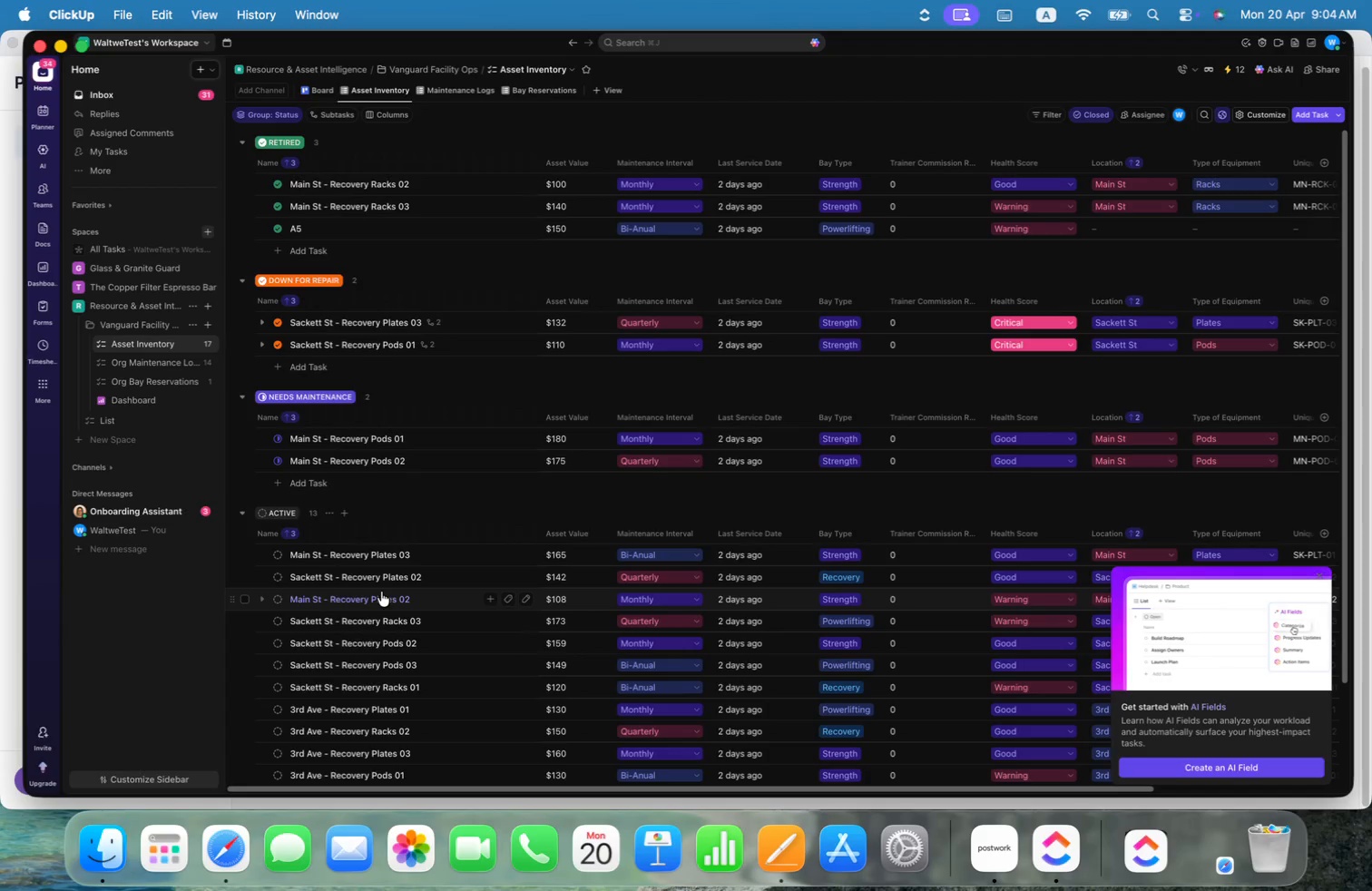 
left_click([279, 557])
 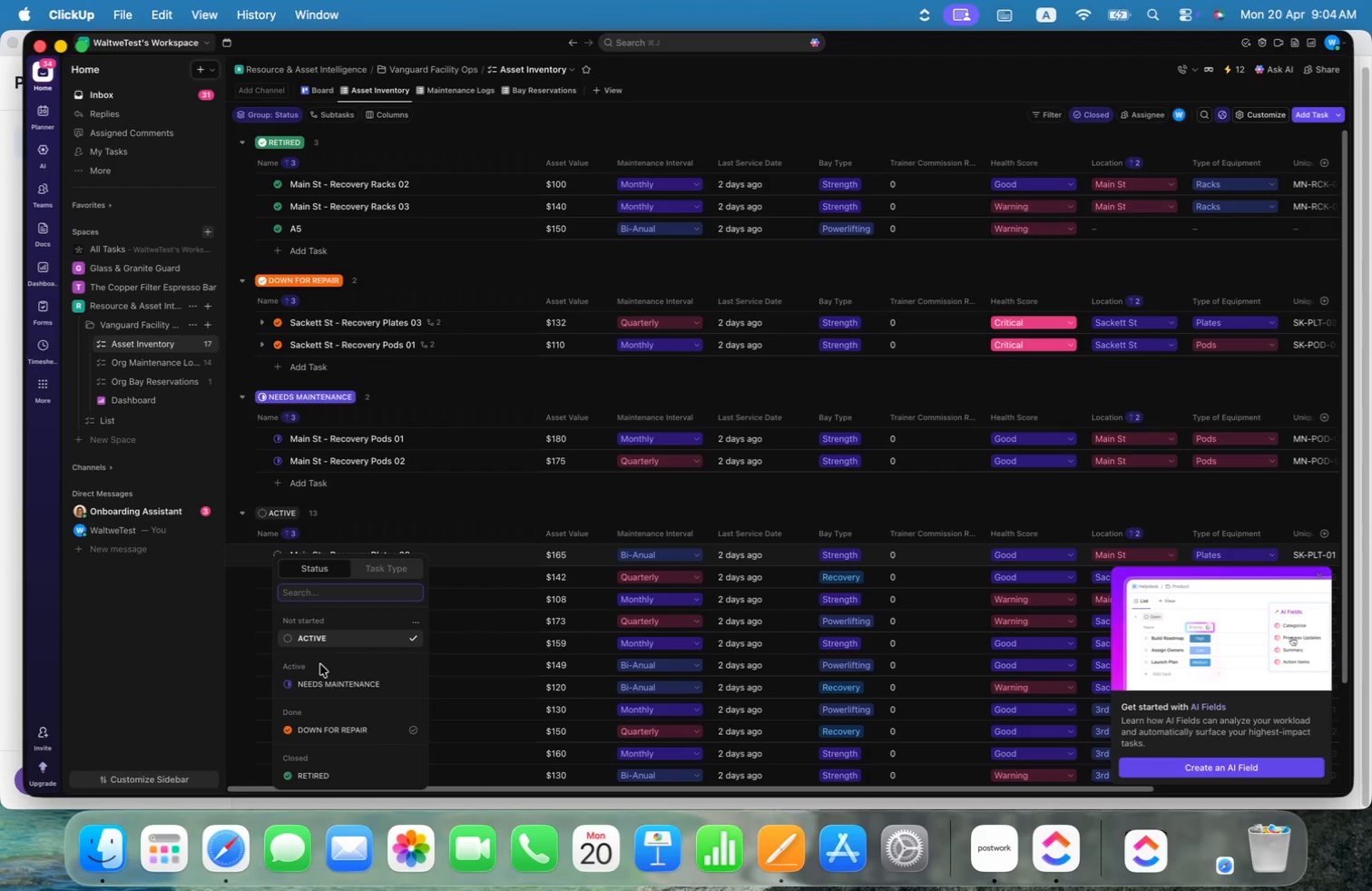 
left_click([326, 682])
 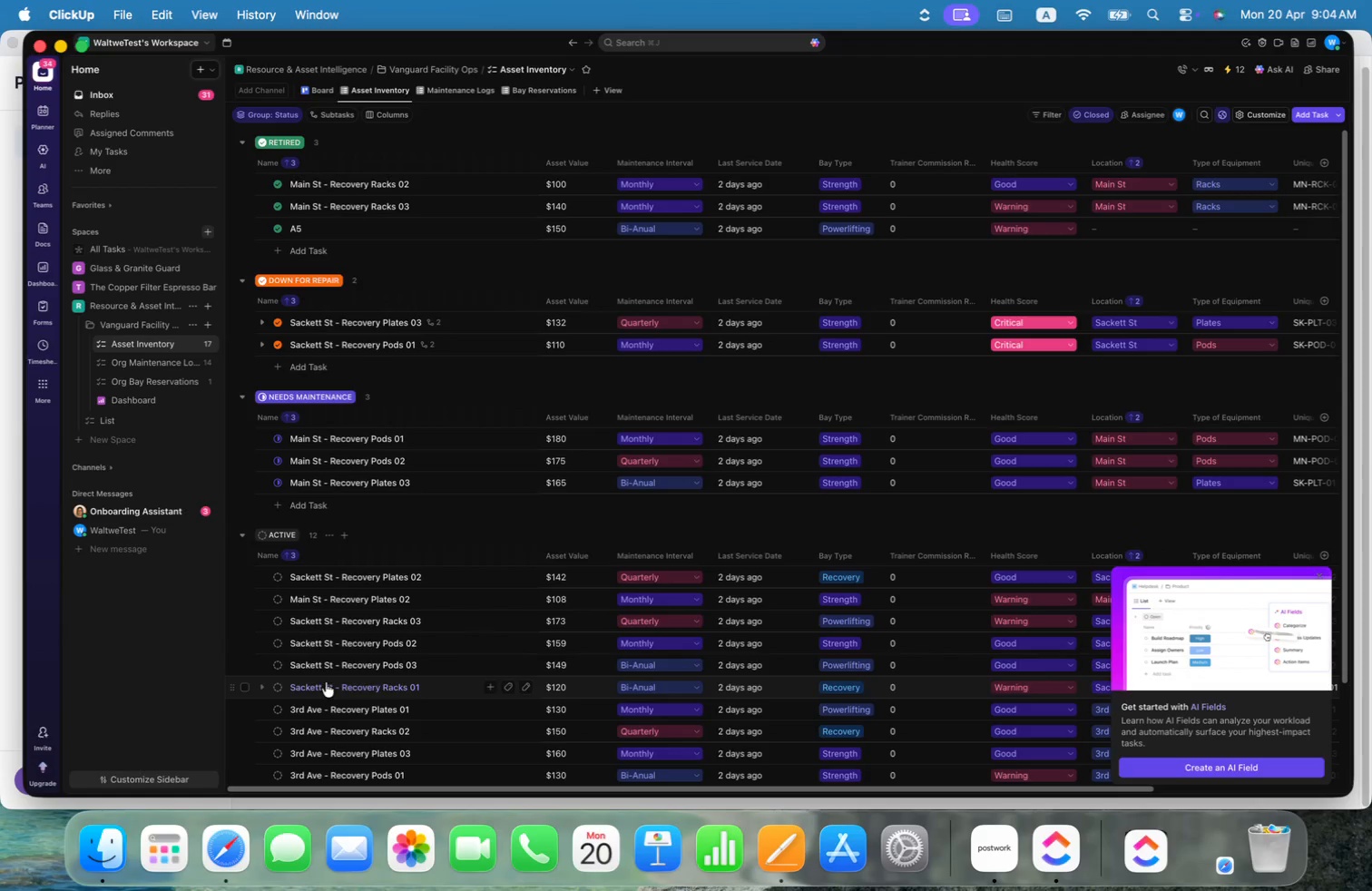 
mouse_move([569, 573])
 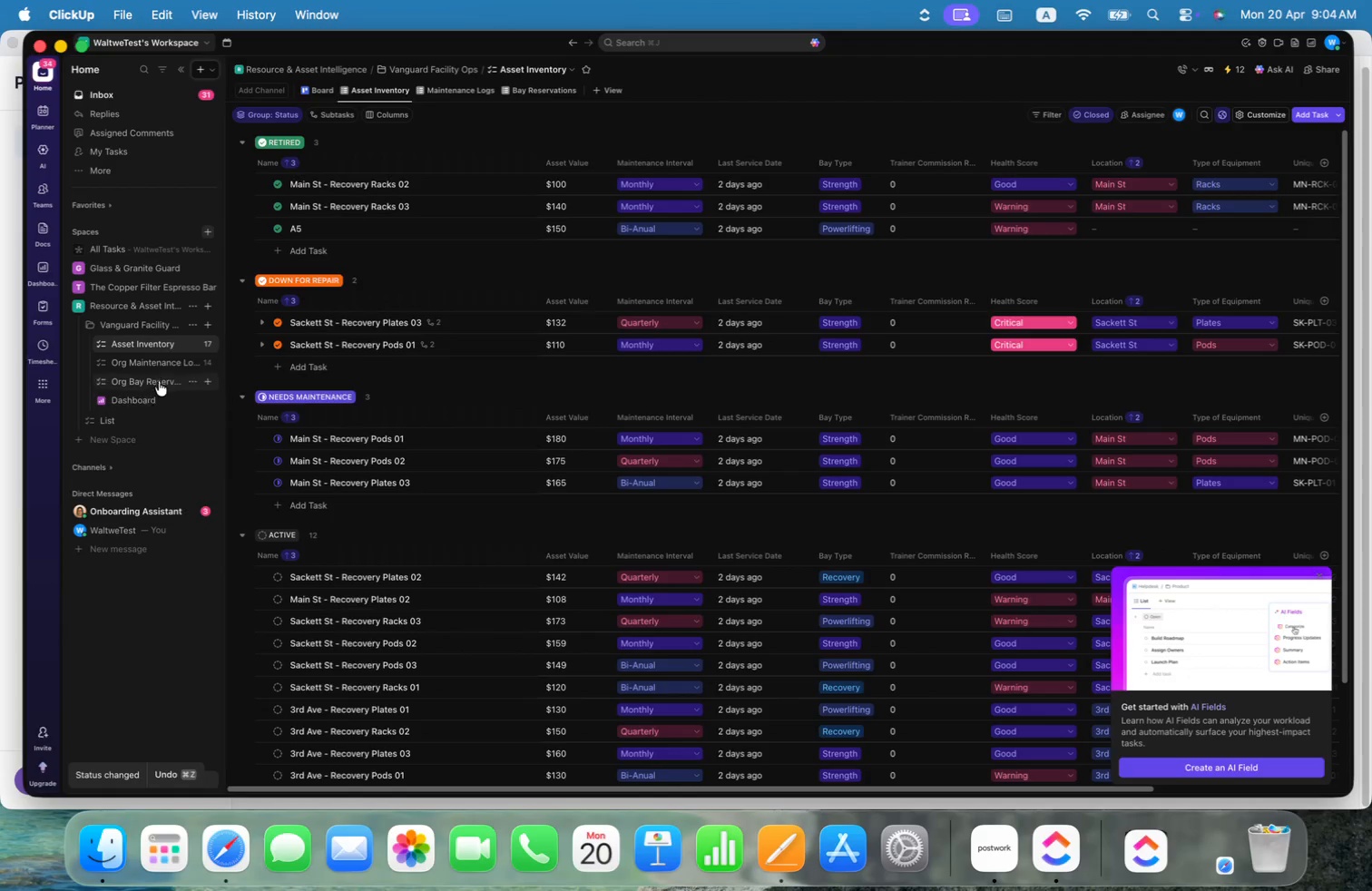 
left_click([162, 354])
 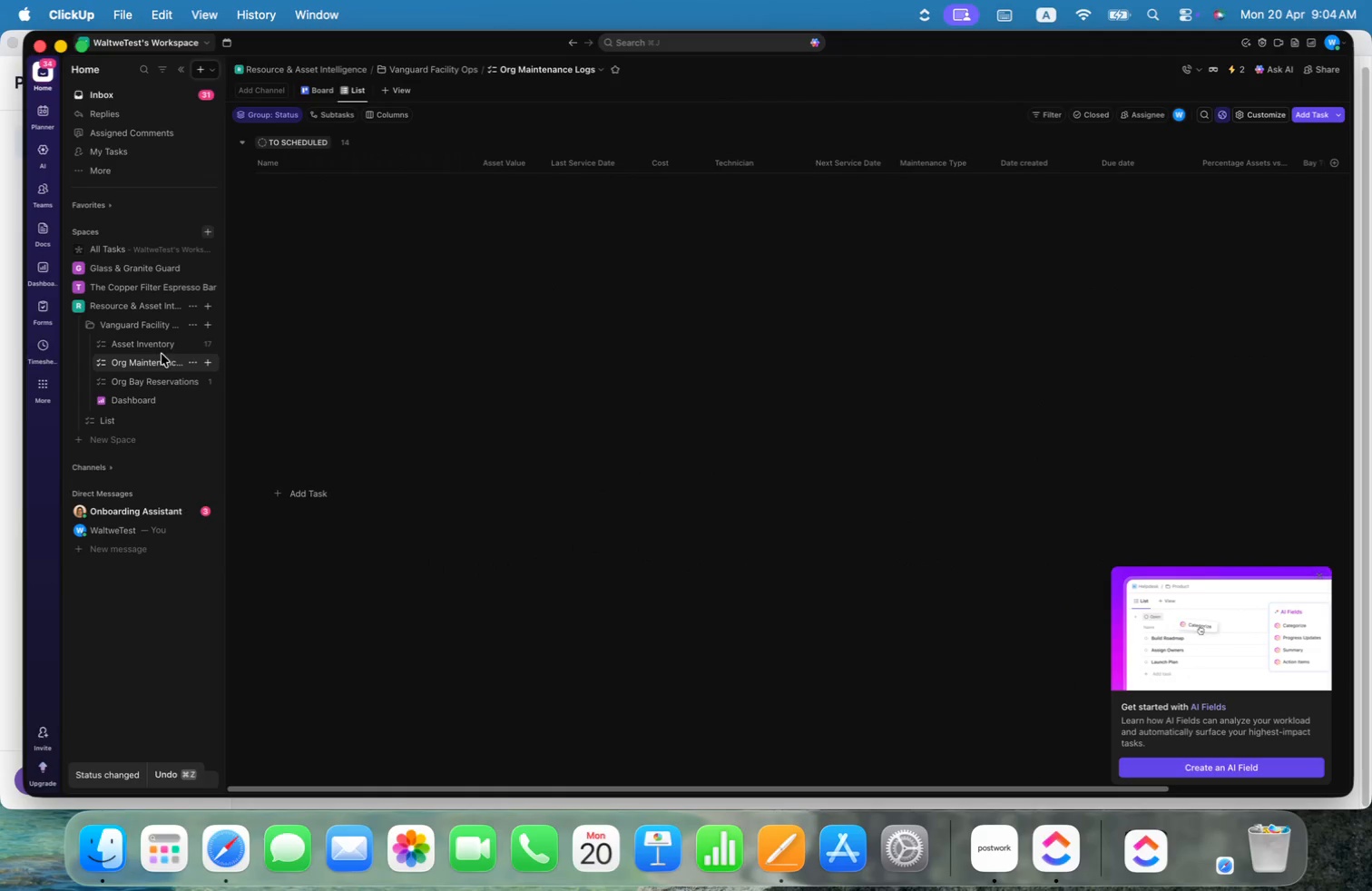 
left_click([155, 343])
 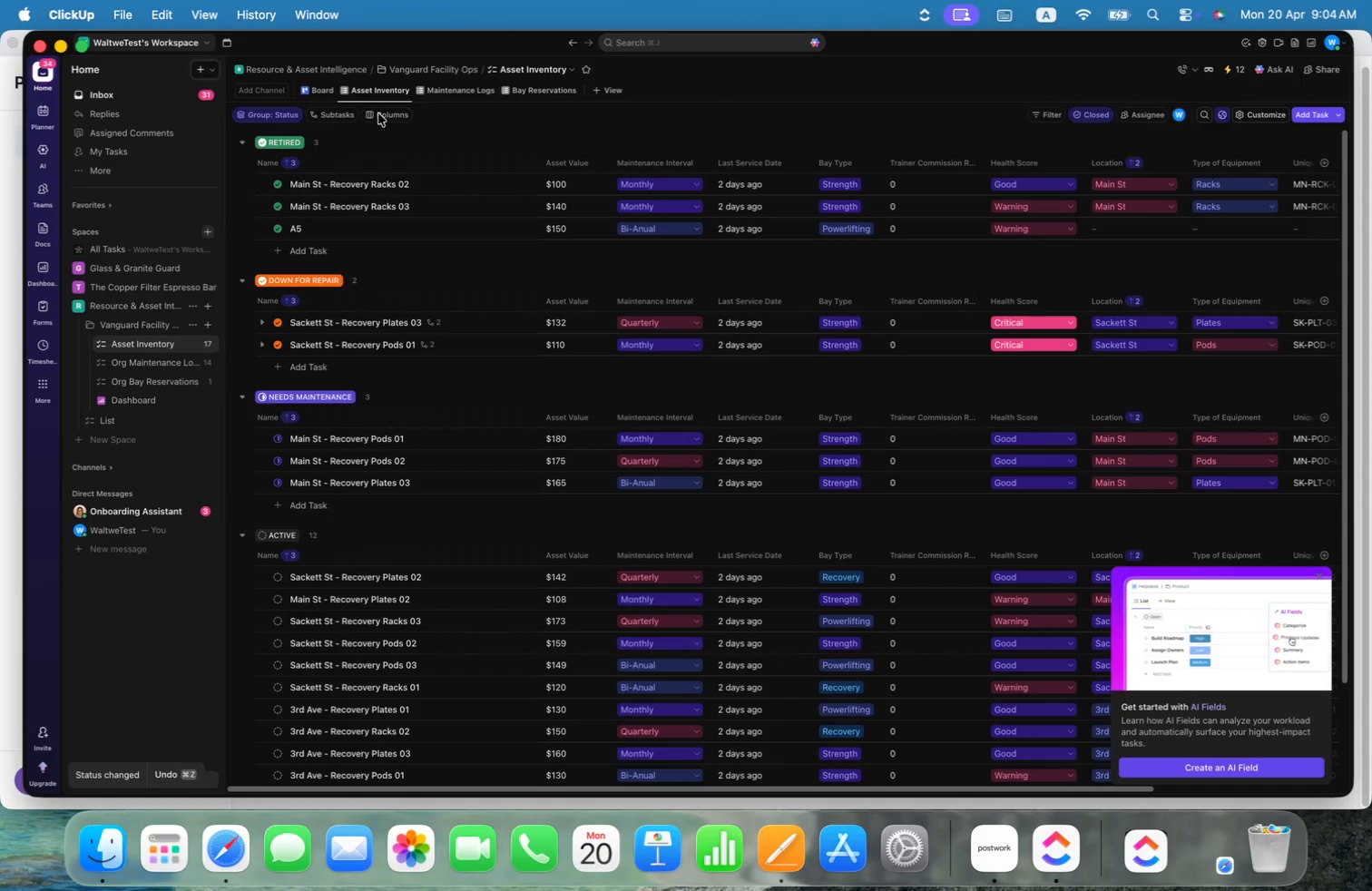 
left_click([454, 85])
 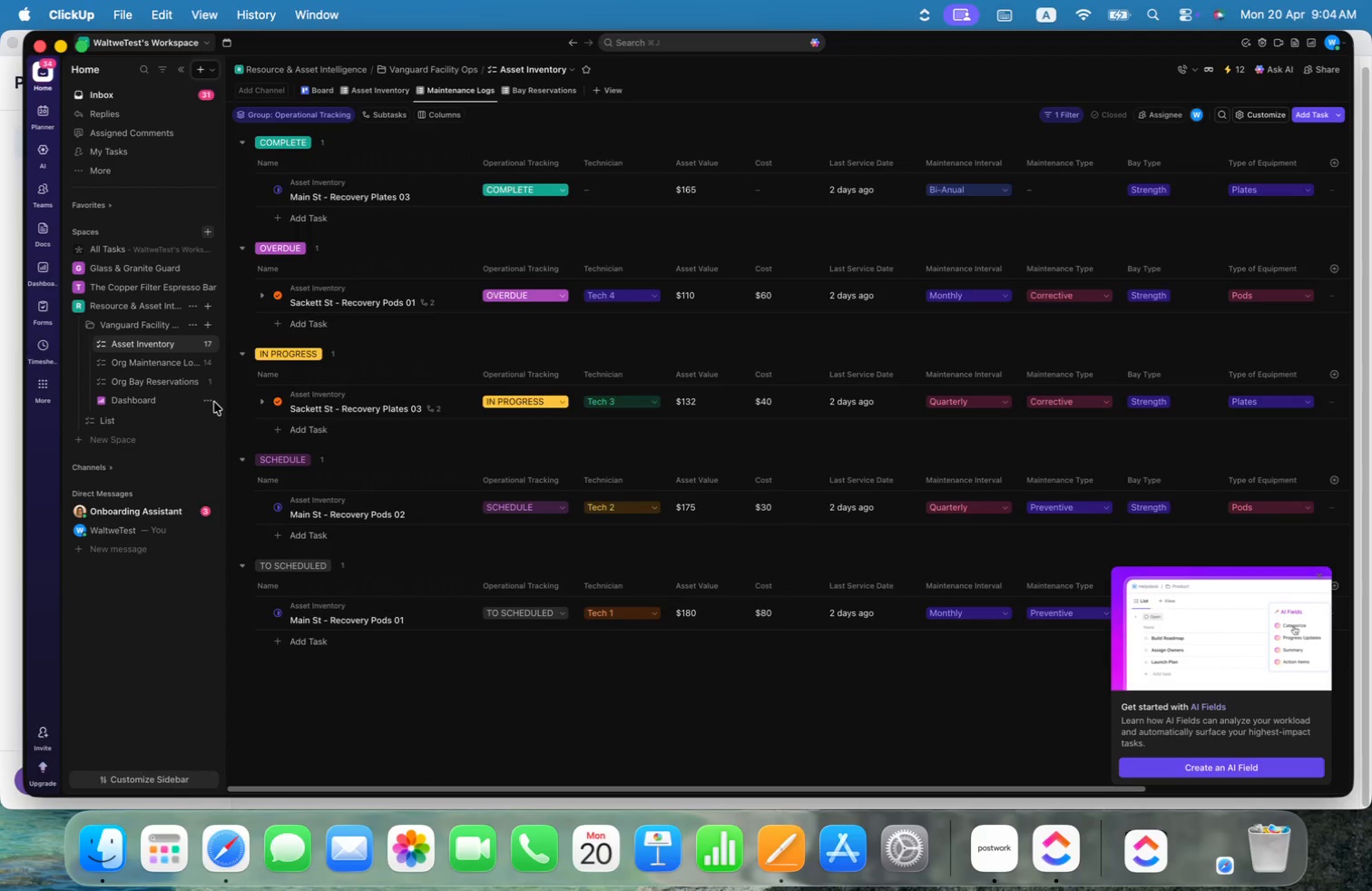 
wait(13.34)
 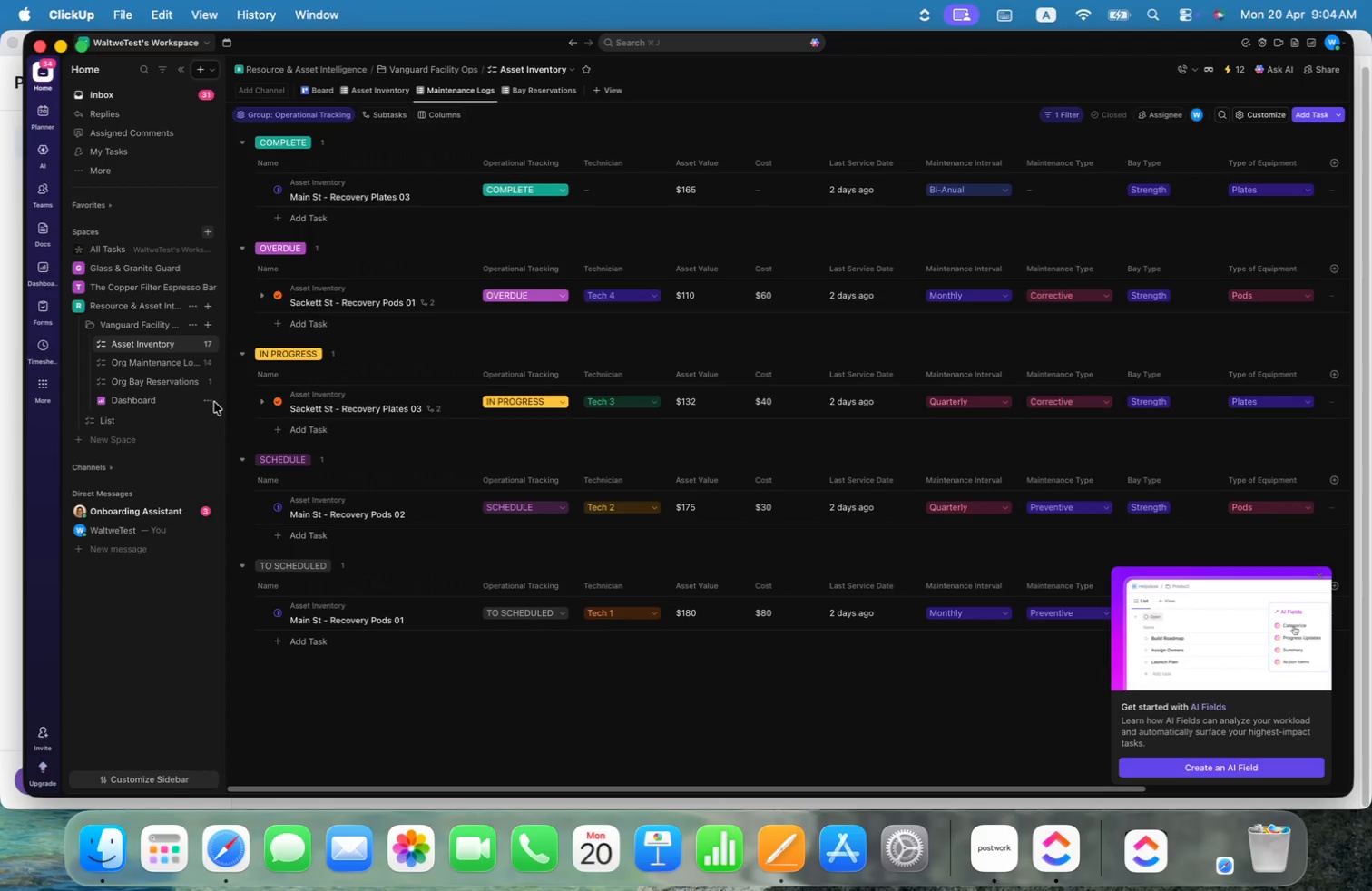 
left_click([152, 357])
 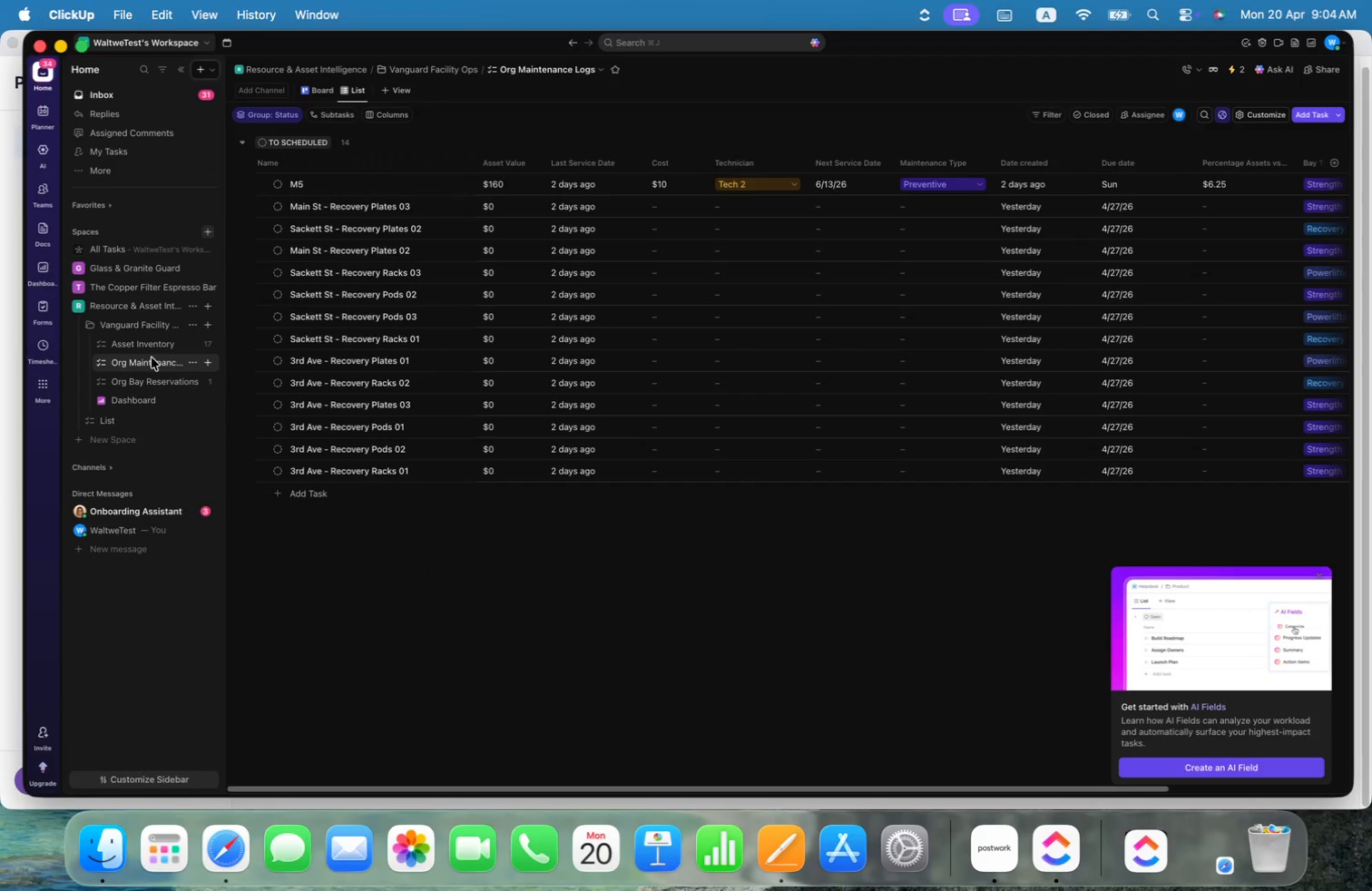 
left_click([146, 340])
 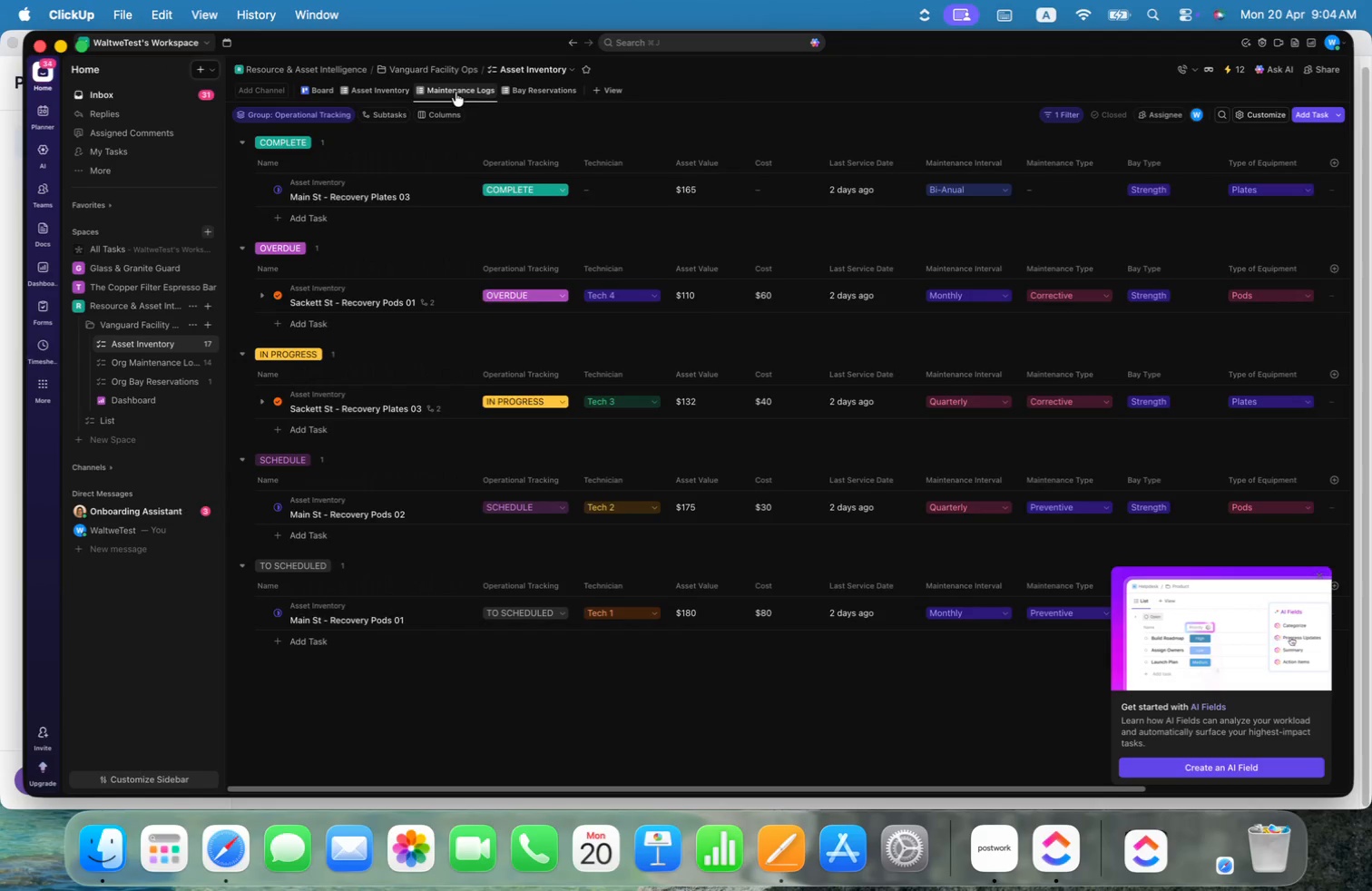 
left_click([382, 93])
 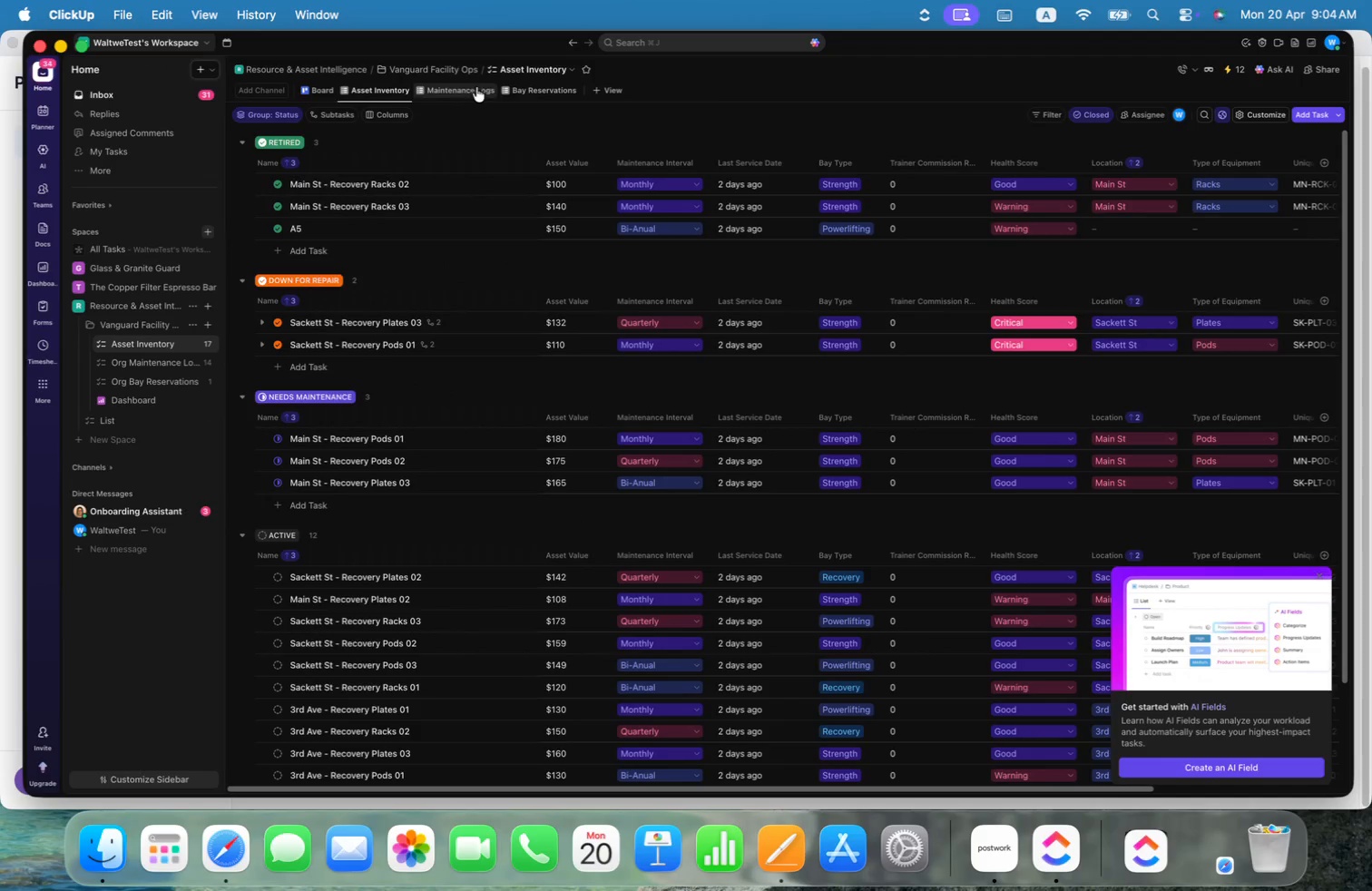 
left_click([470, 90])
 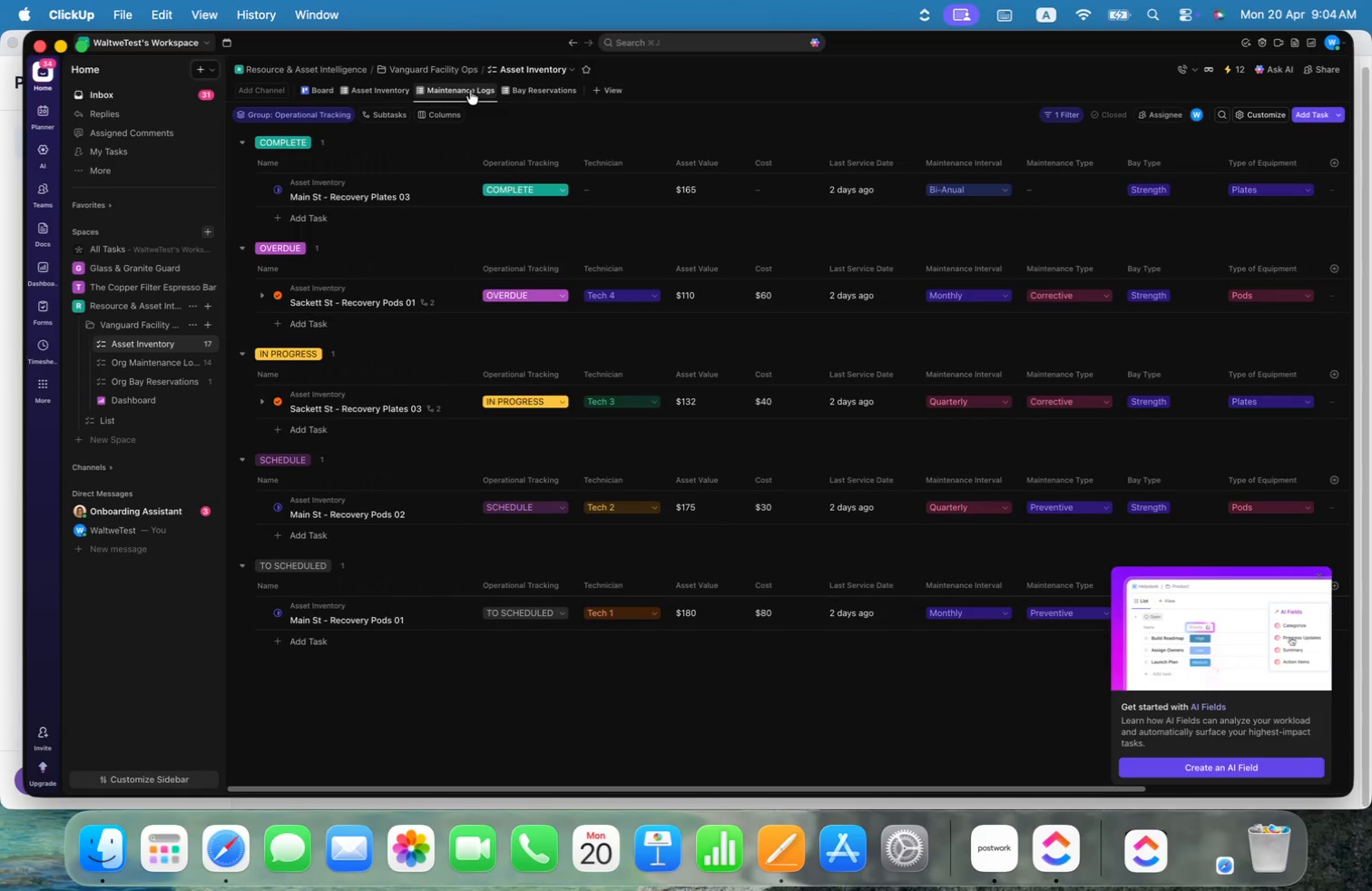 
left_click([395, 92])
 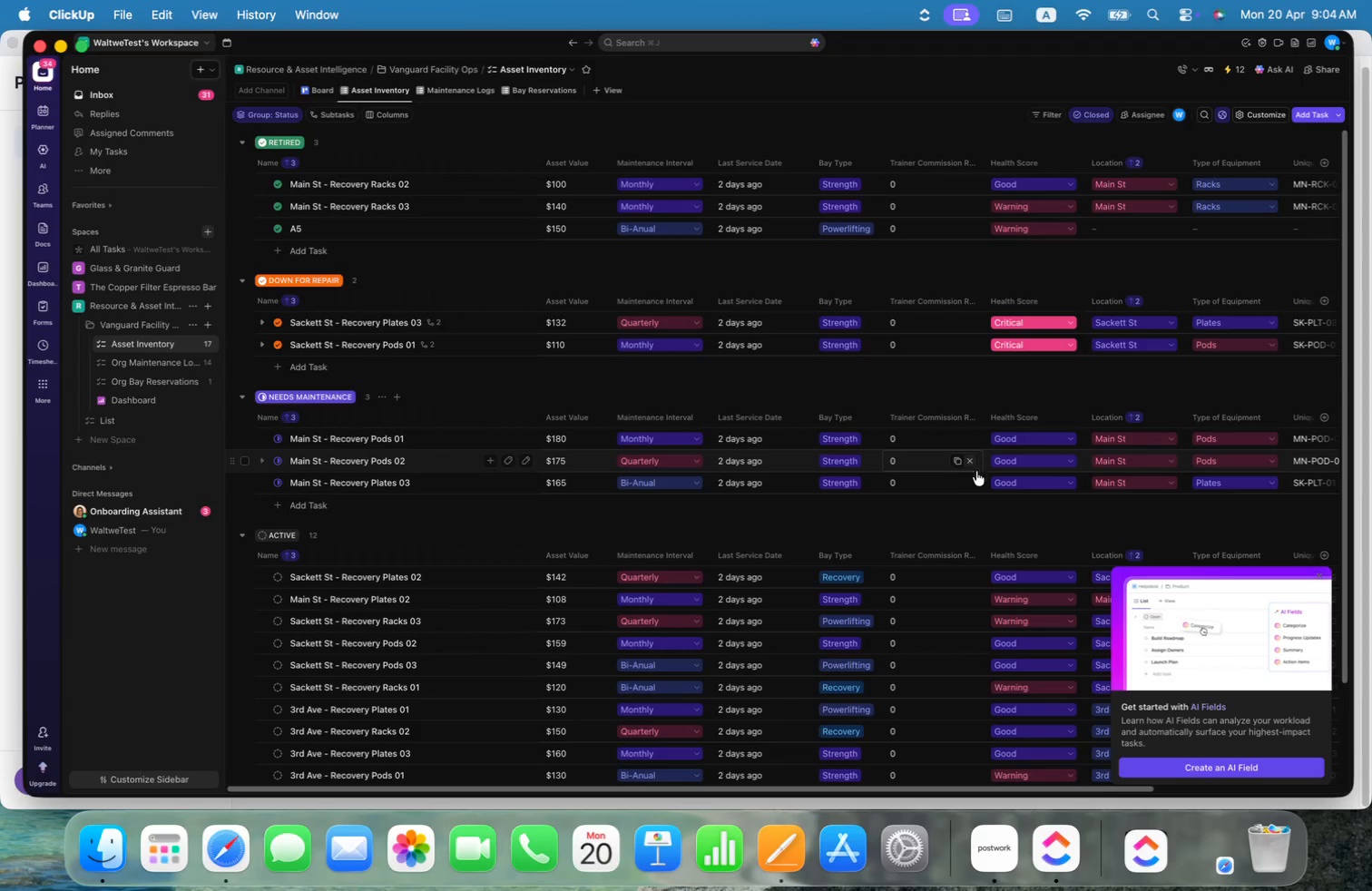 
wait(5.08)
 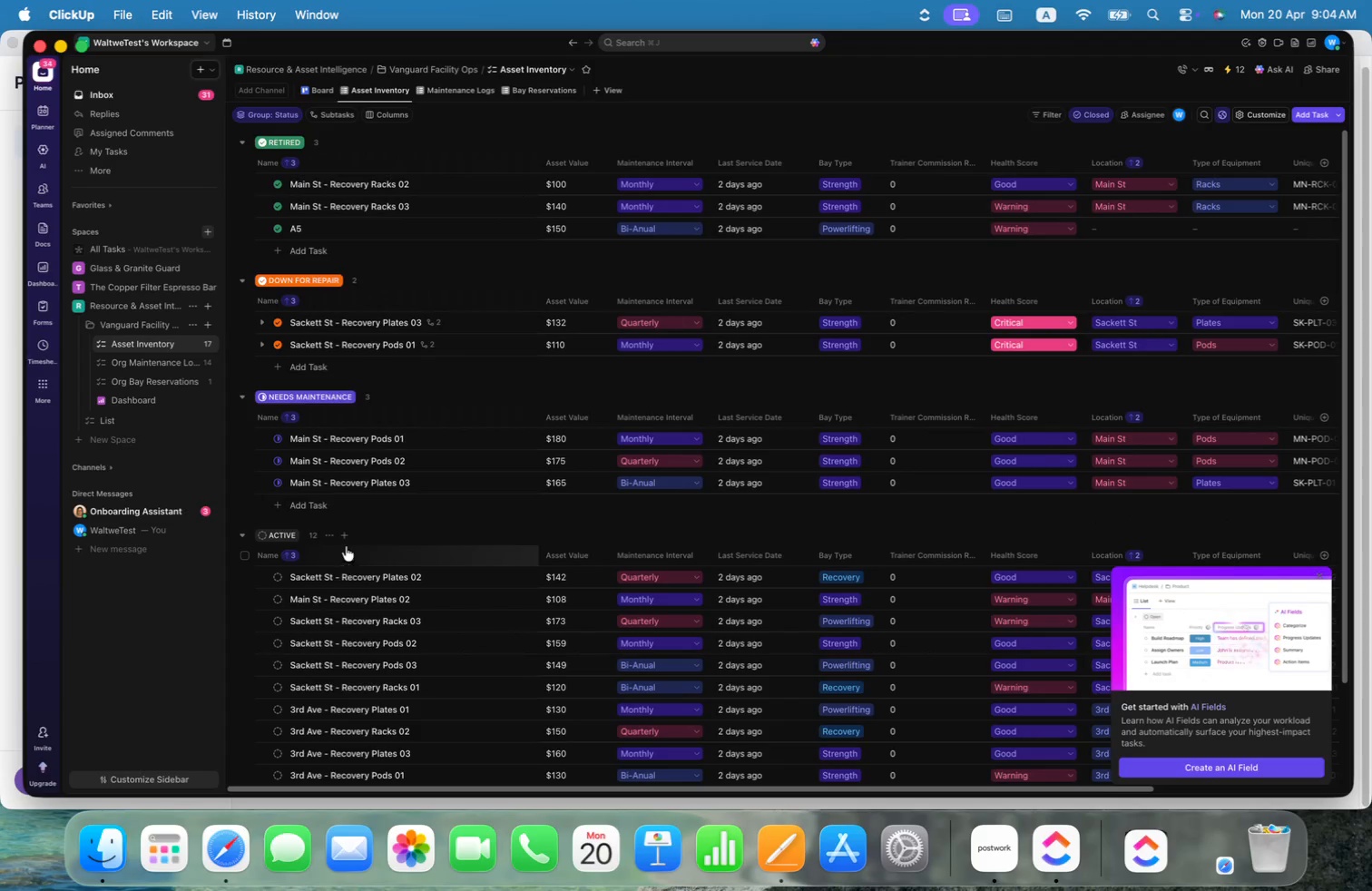 
left_click_drag(start_coordinate=[982, 789], to_coordinate=[1126, 789])
 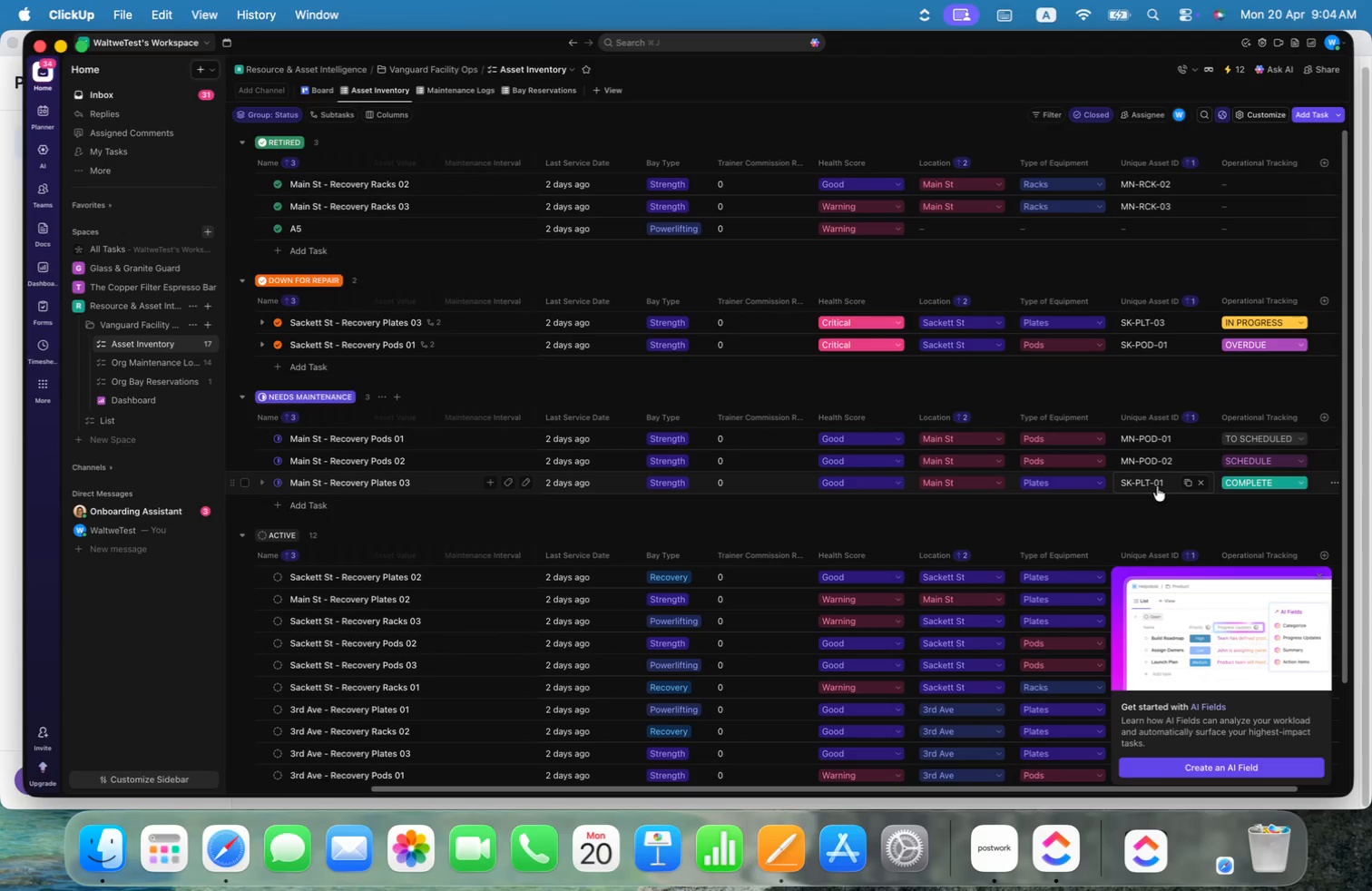 
left_click([1164, 485])
 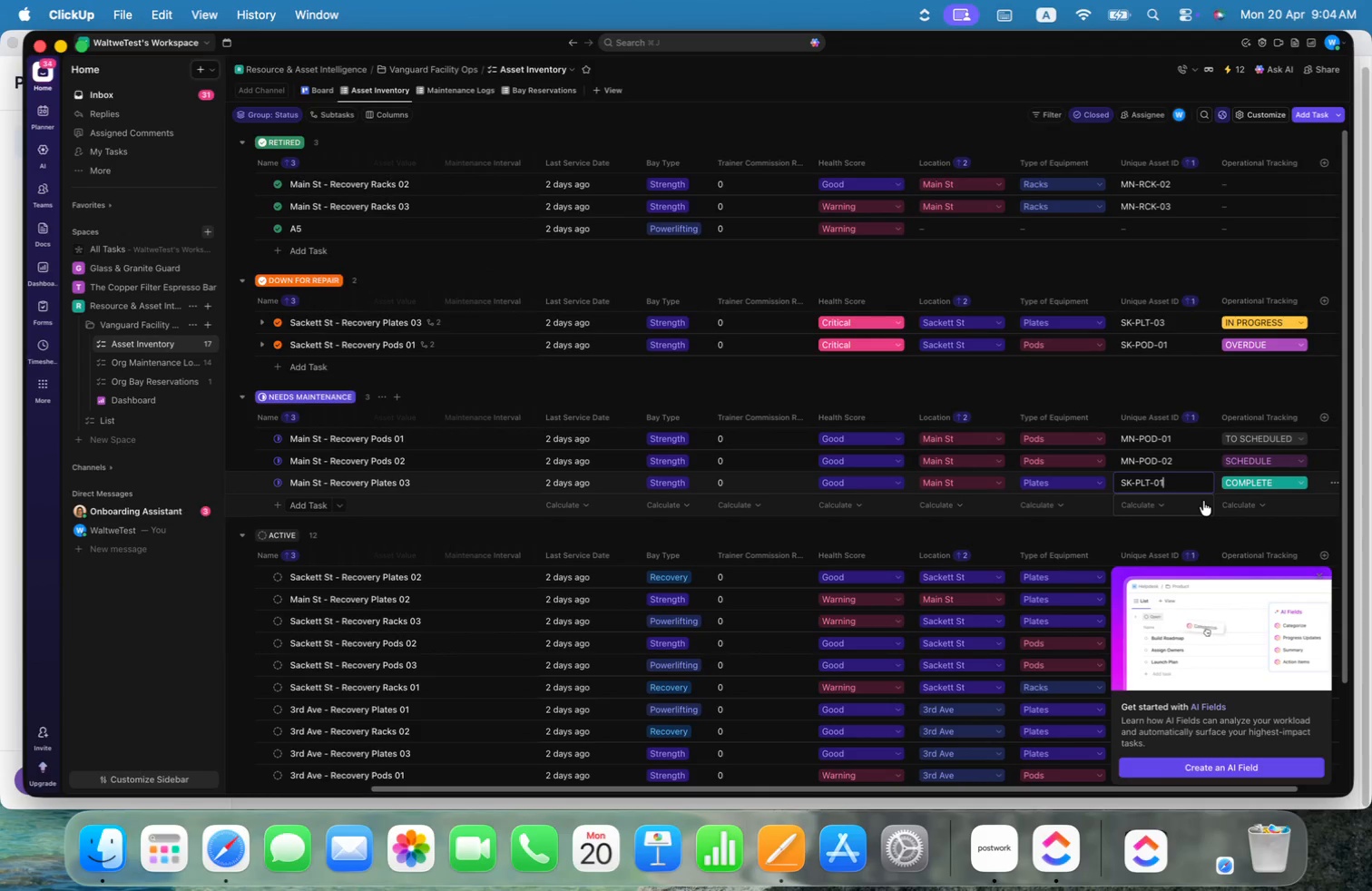 
key(Backspace)
 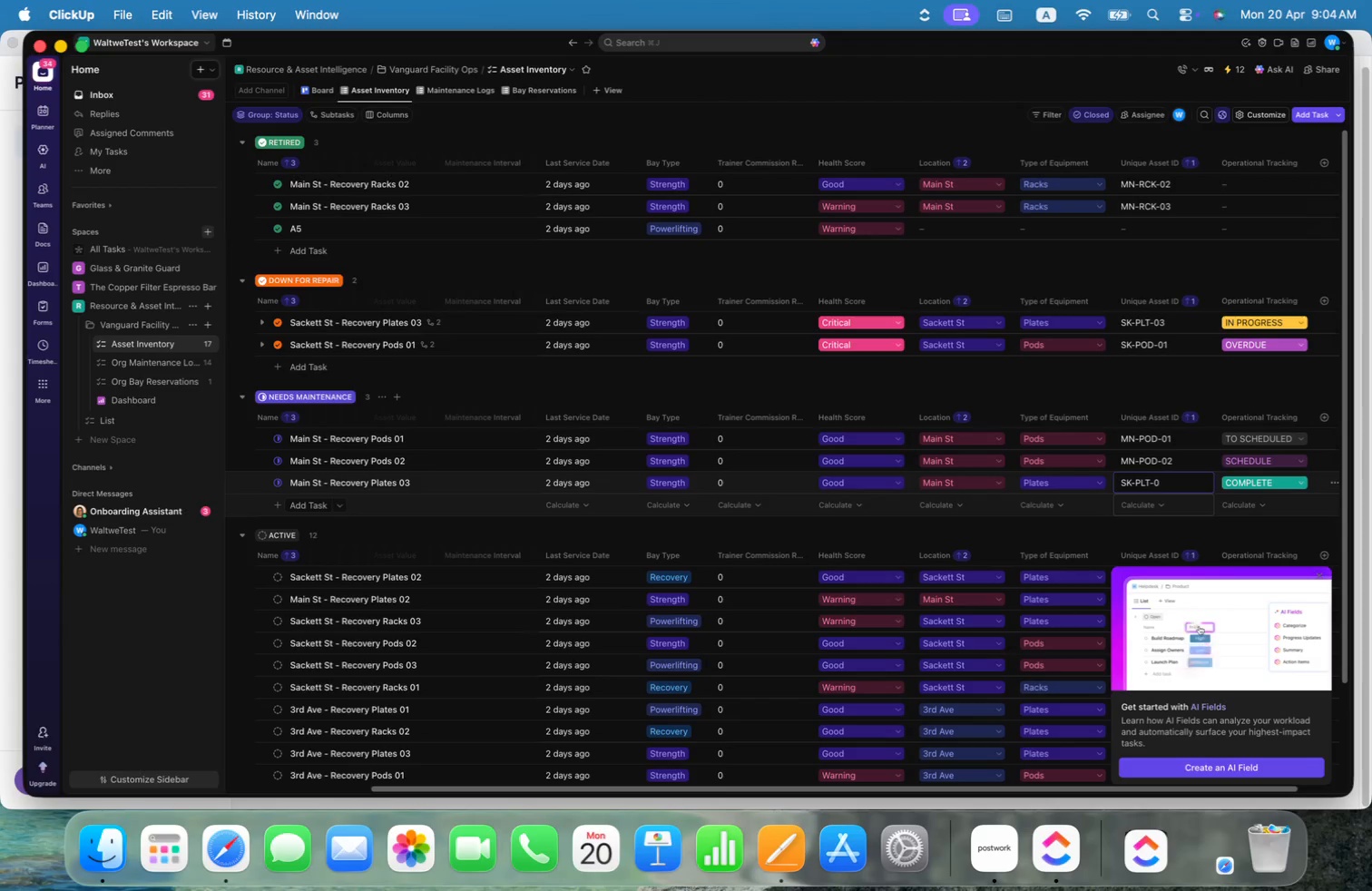 
key(3)
 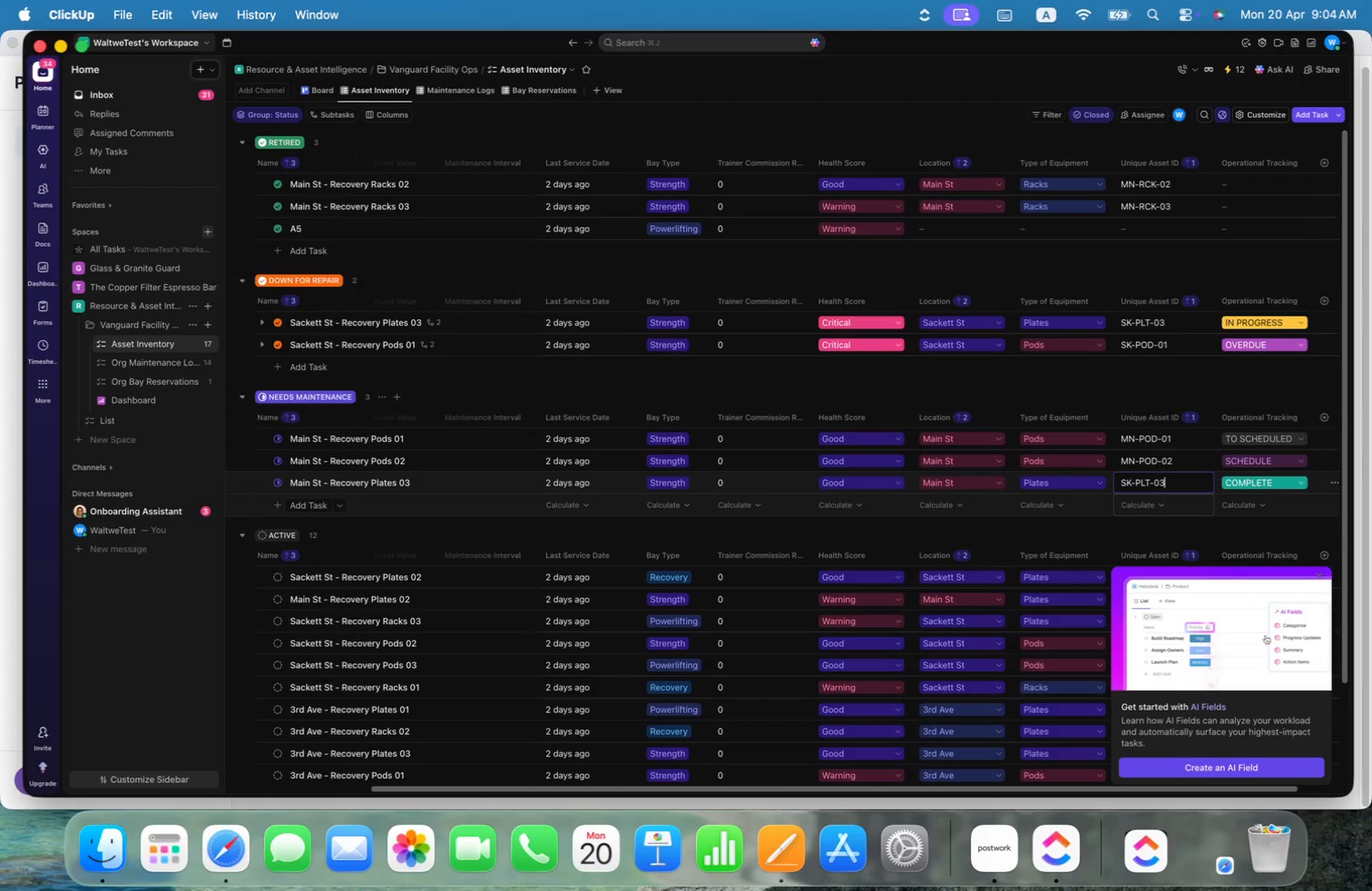 
key(Enter)
 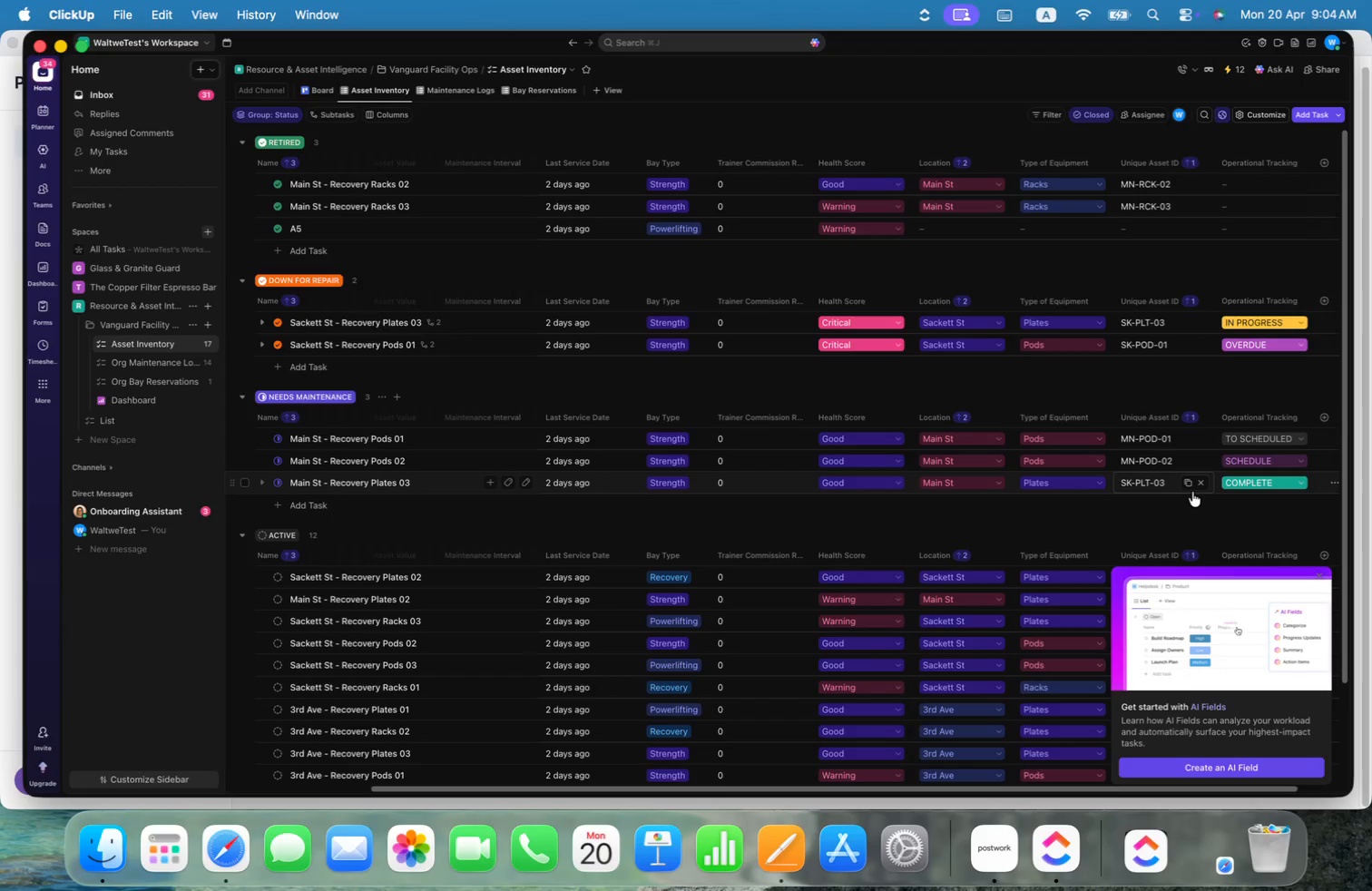 
left_click([1191, 483])
 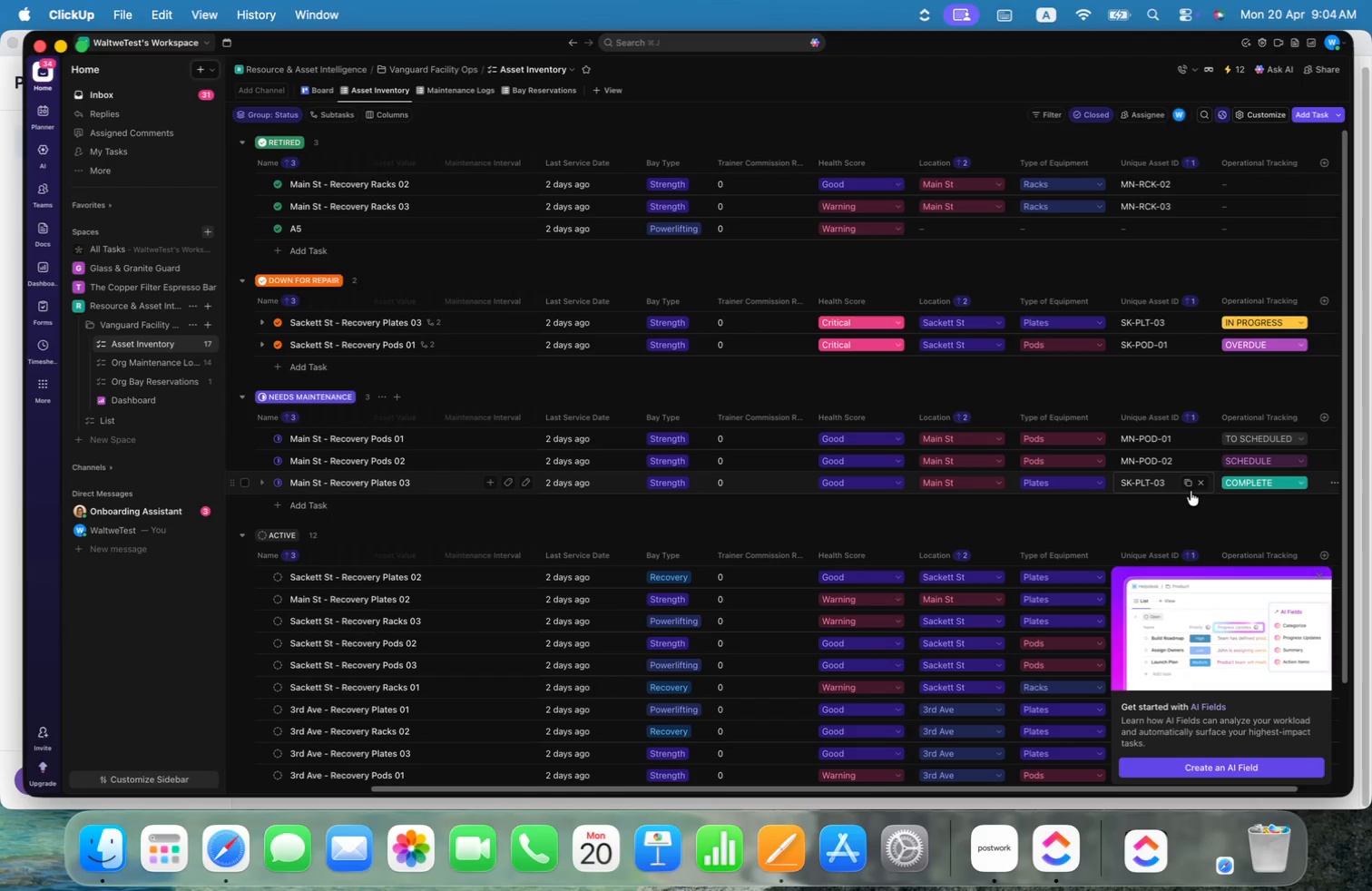 
mouse_move([1261, 539])
 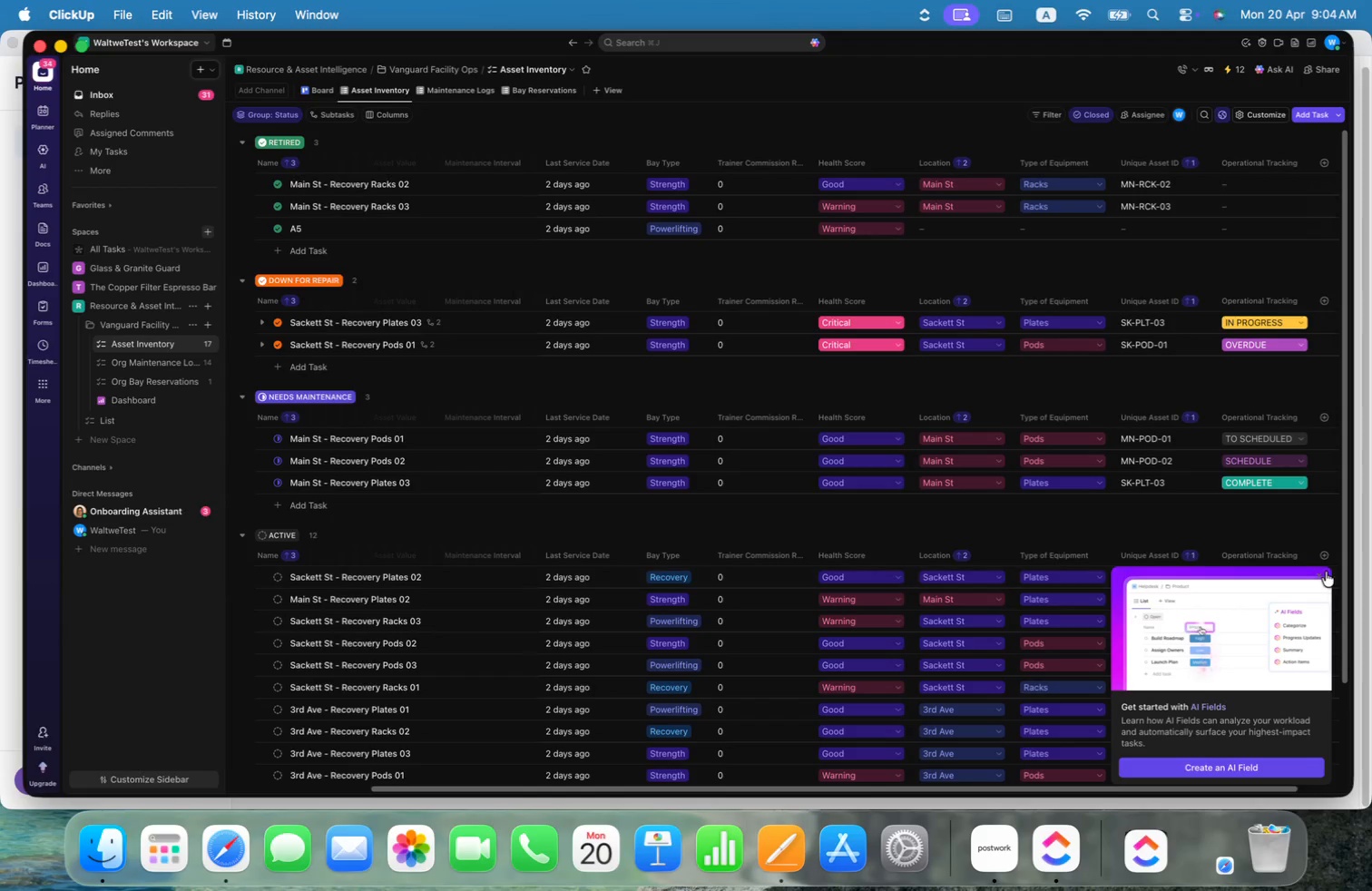 
left_click([1320, 572])
 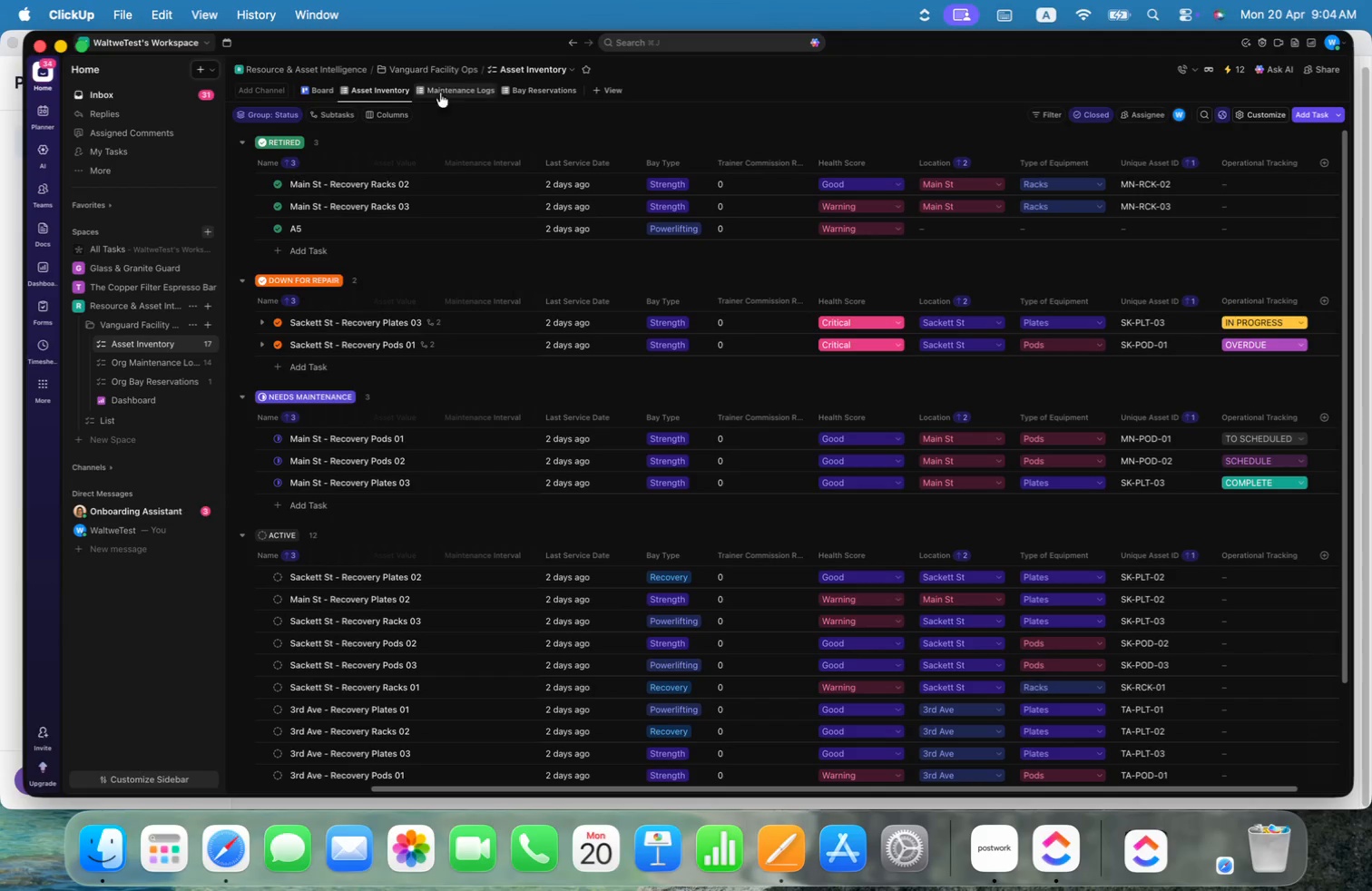 
left_click([451, 88])
 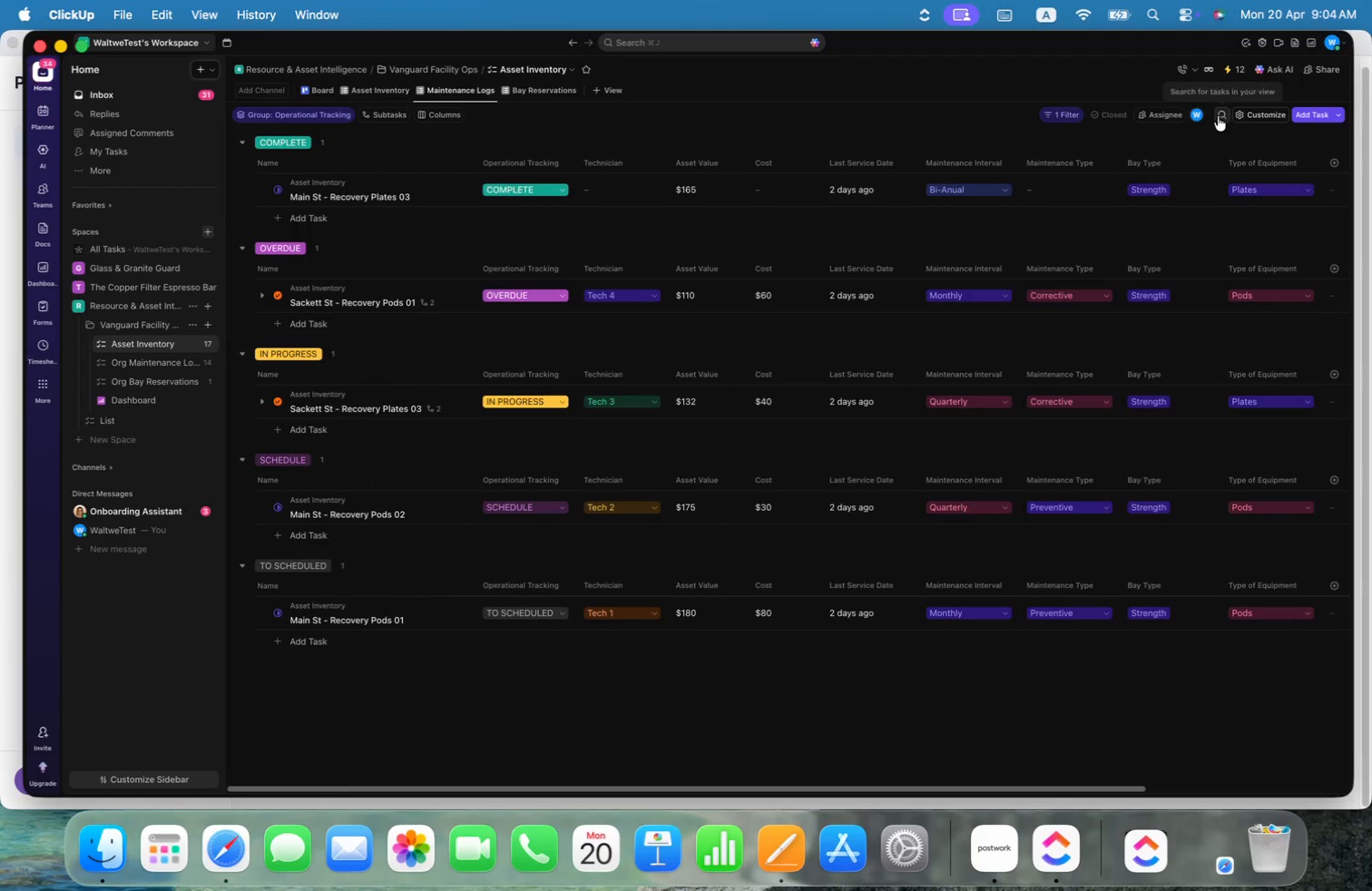 
left_click([1220, 115])
 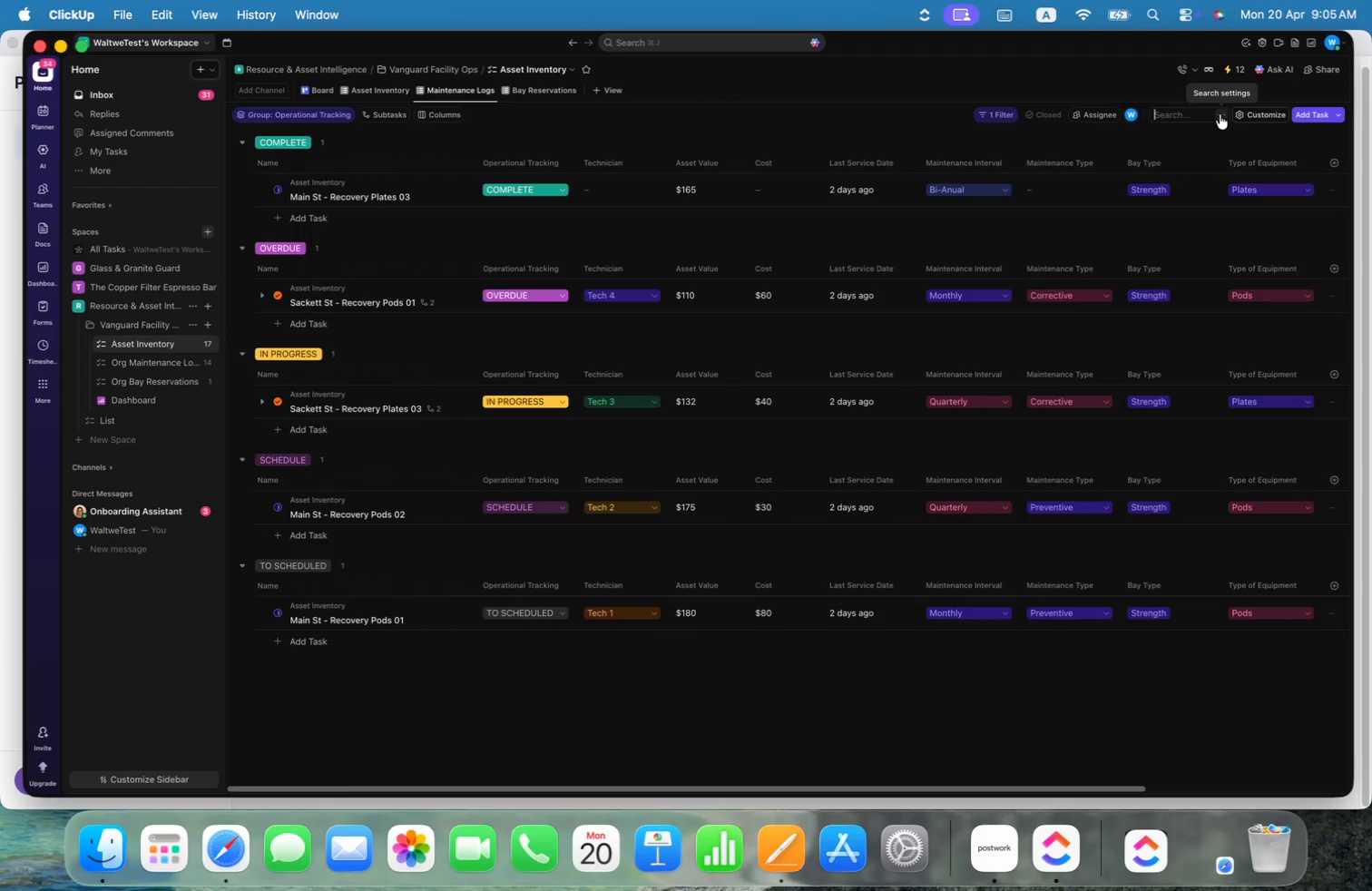 
key(Meta+V)
 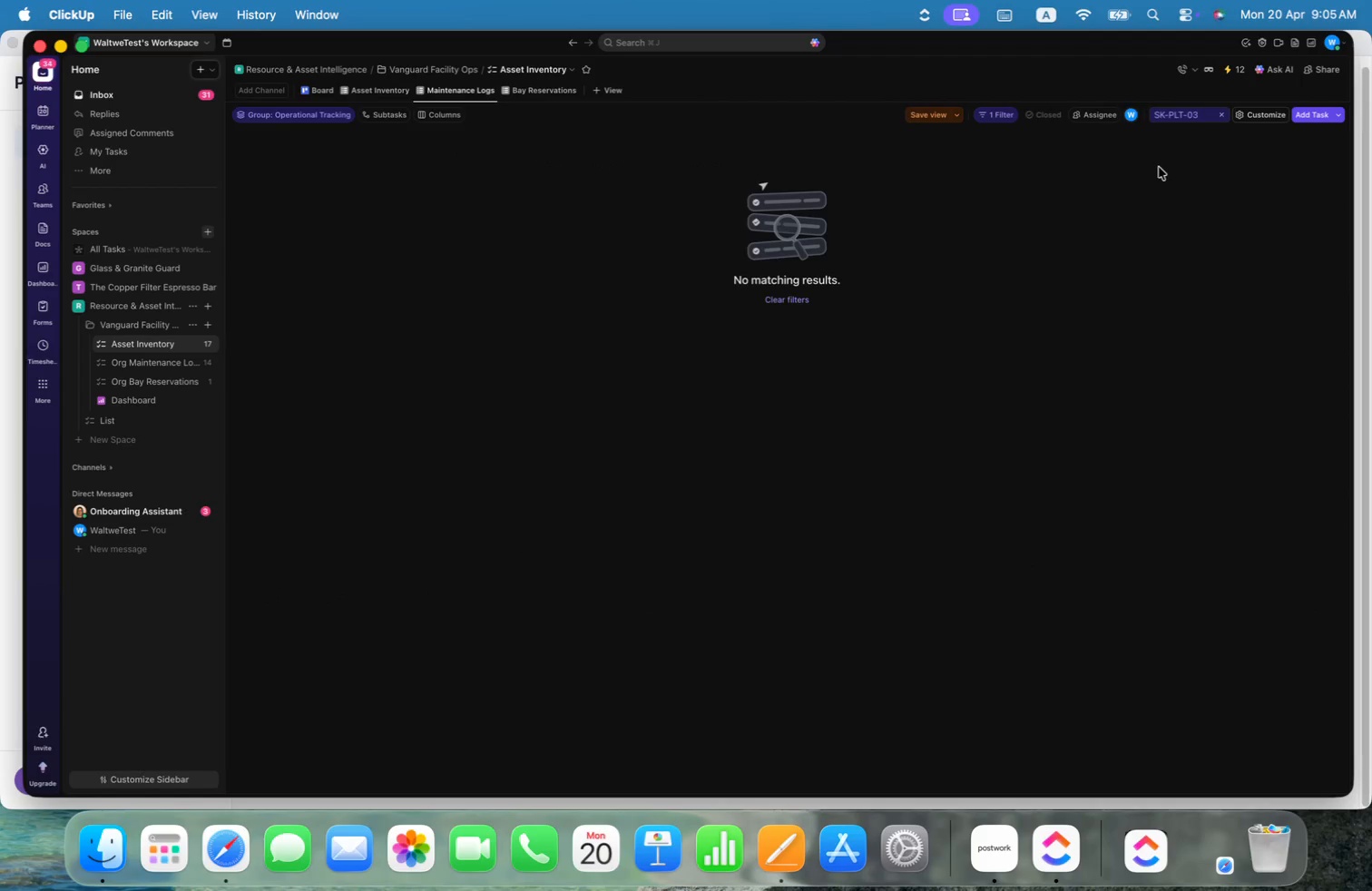 
left_click([1224, 116])
 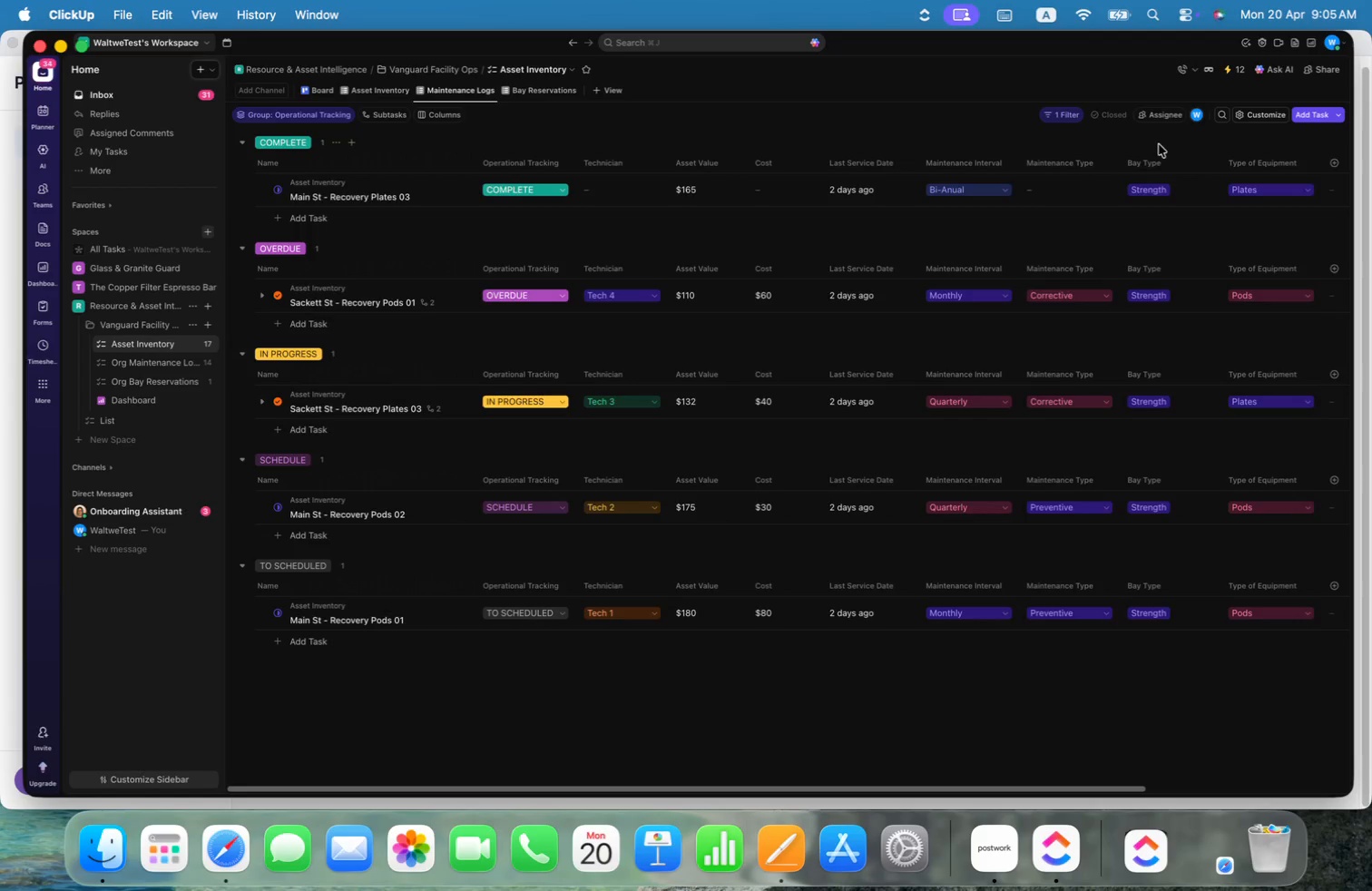 
left_click([1106, 138])
 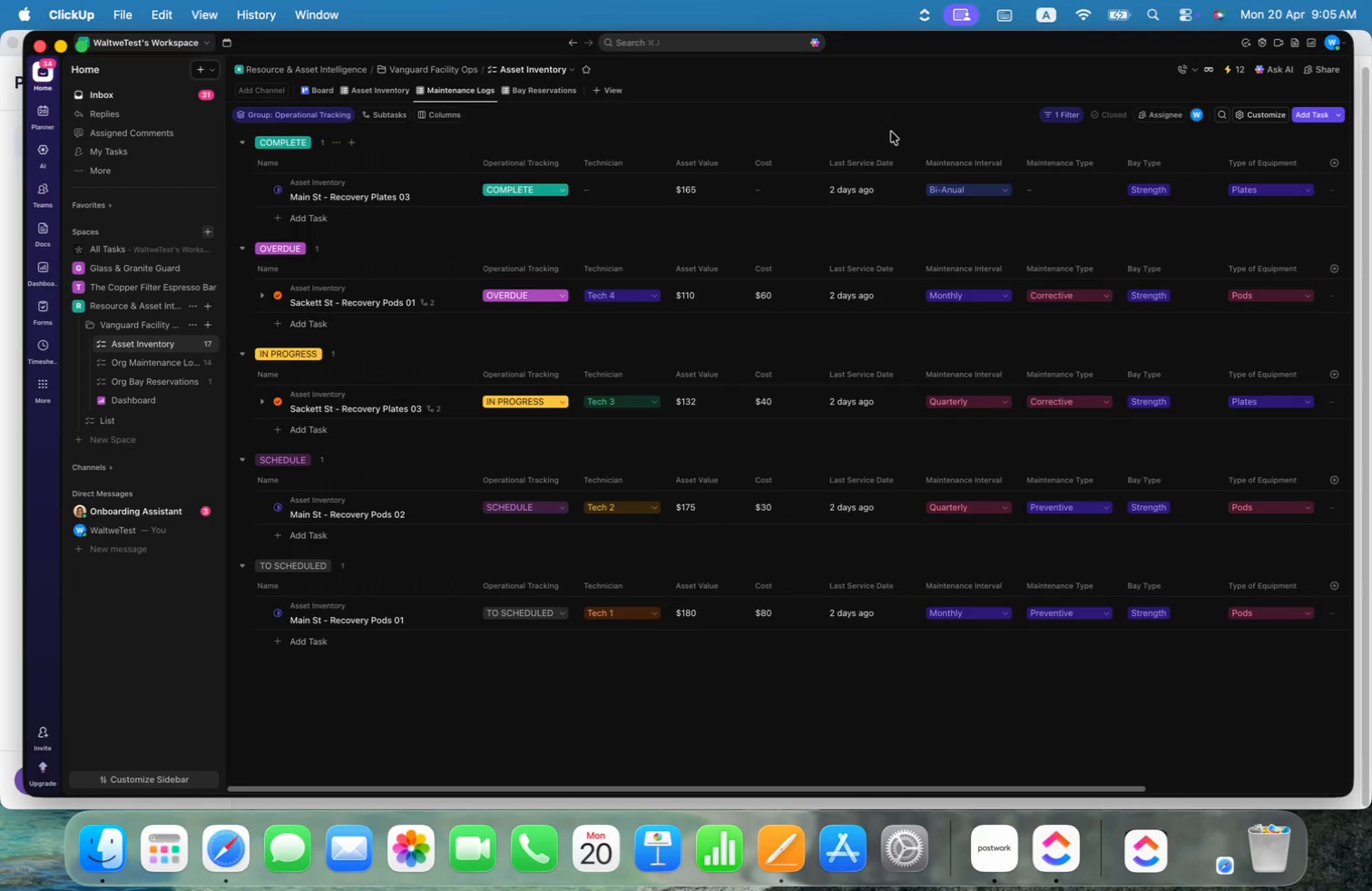 
left_click([205, 16])
 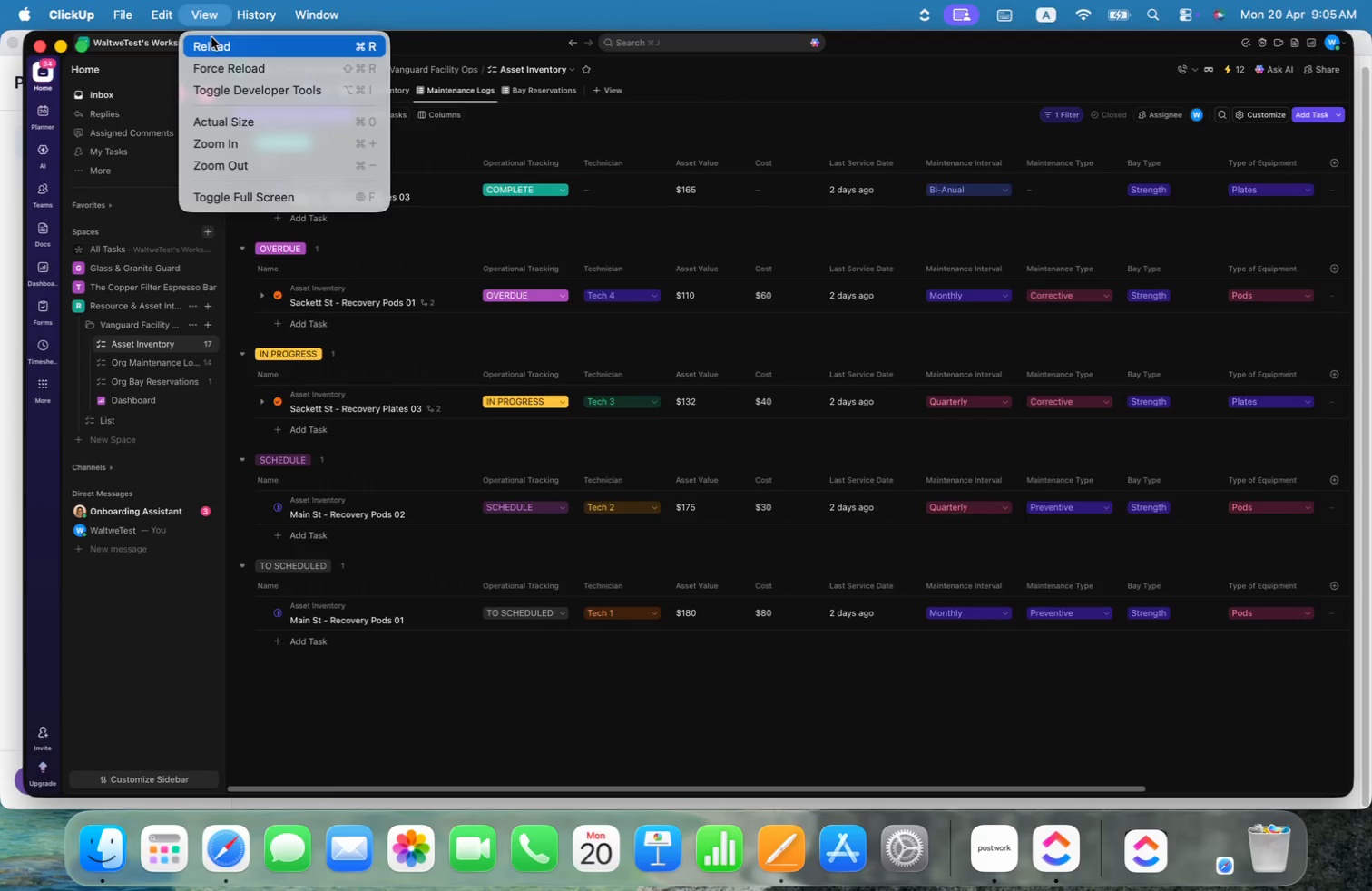 
left_click([212, 43])
 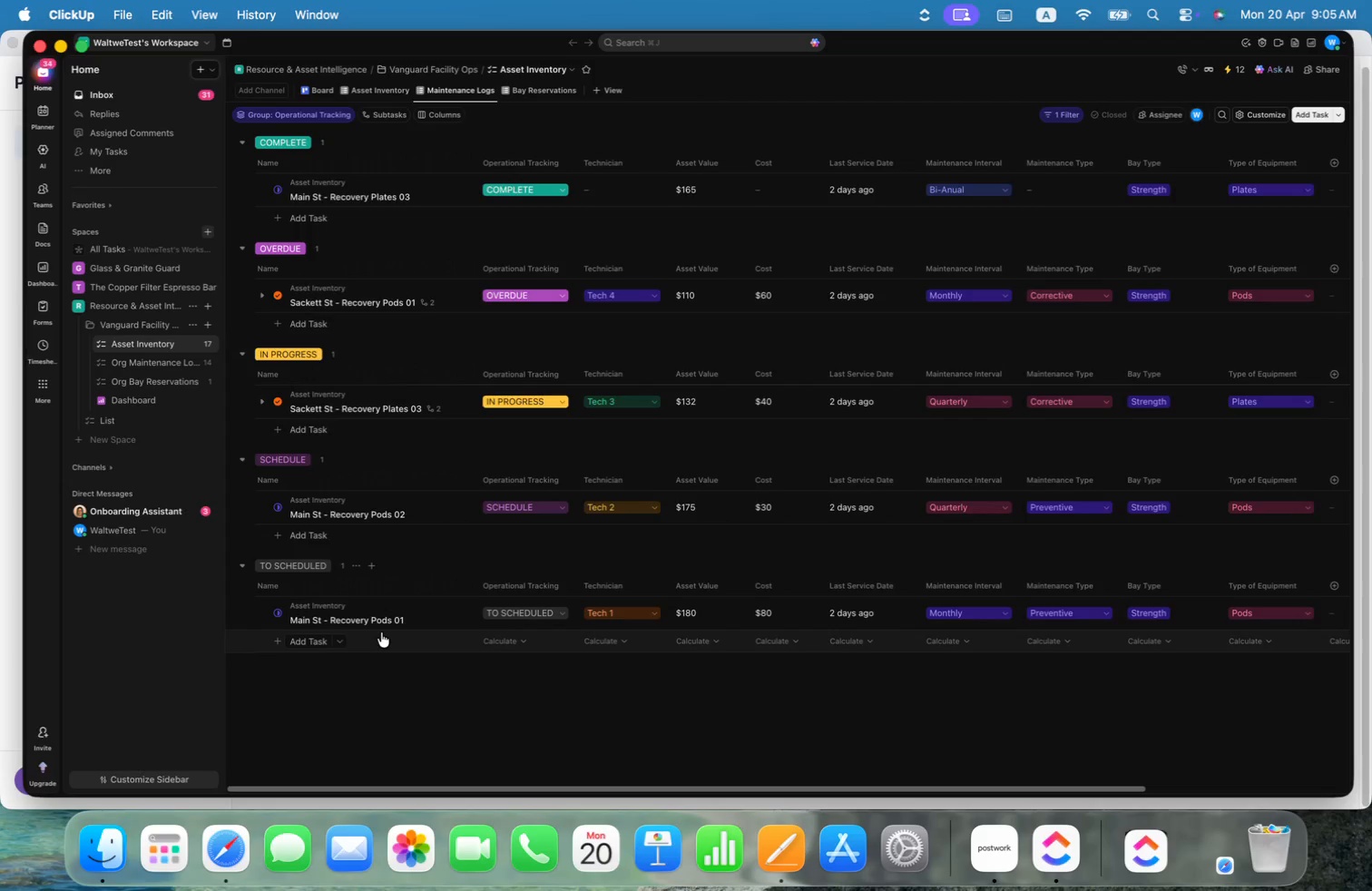 
wait(11.92)
 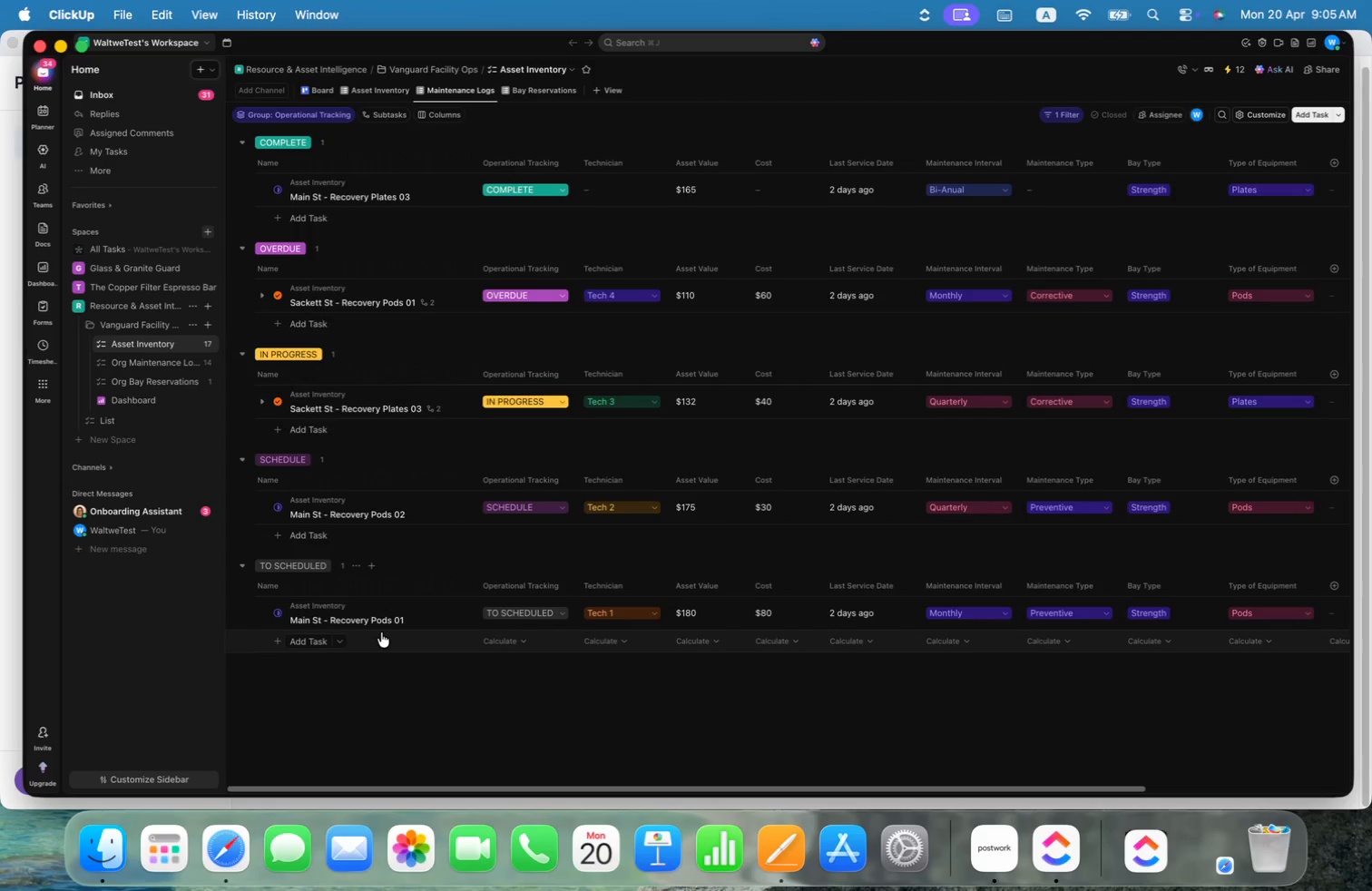 
left_click([539, 180])
 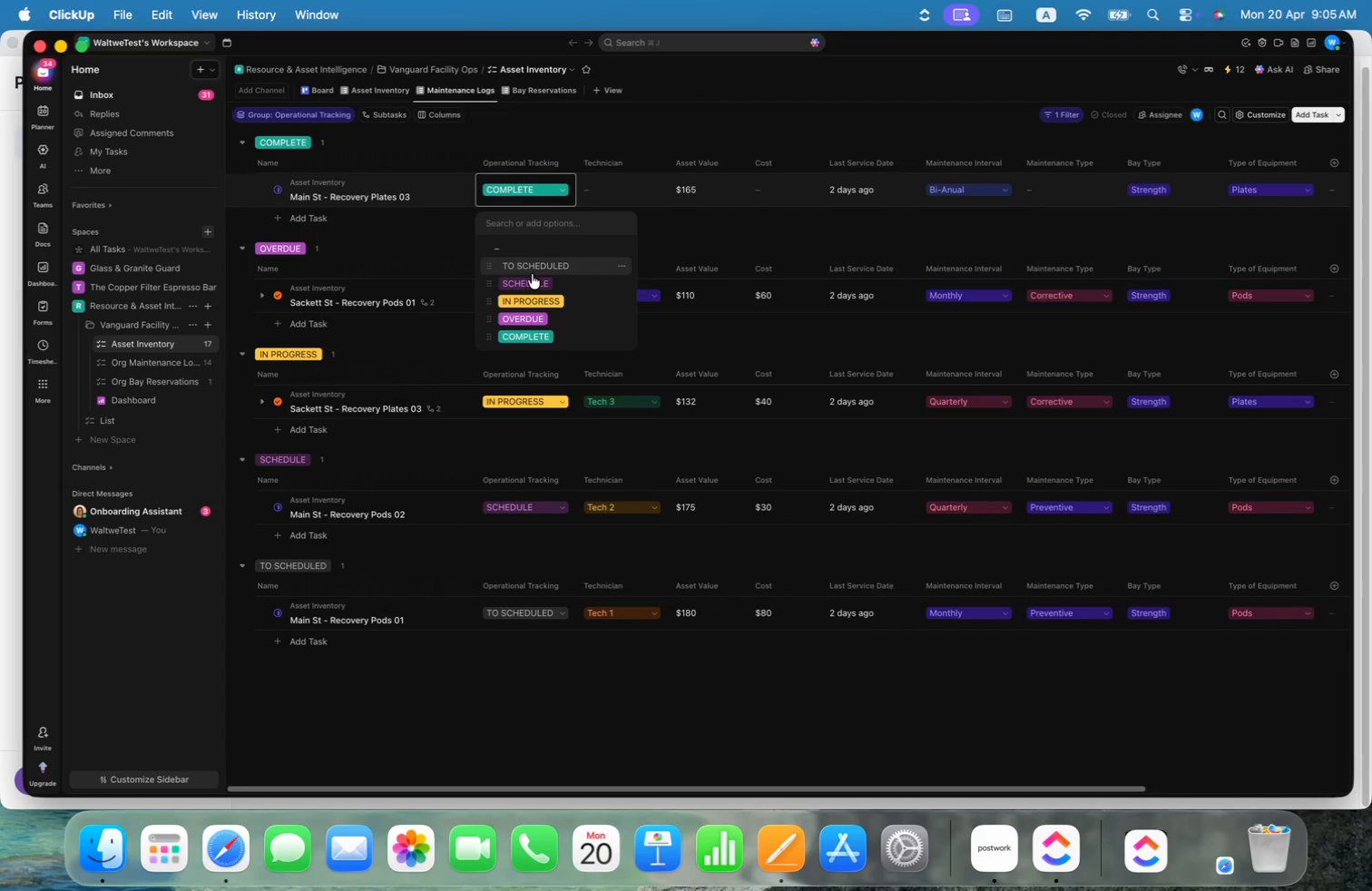 
left_click([534, 266])
 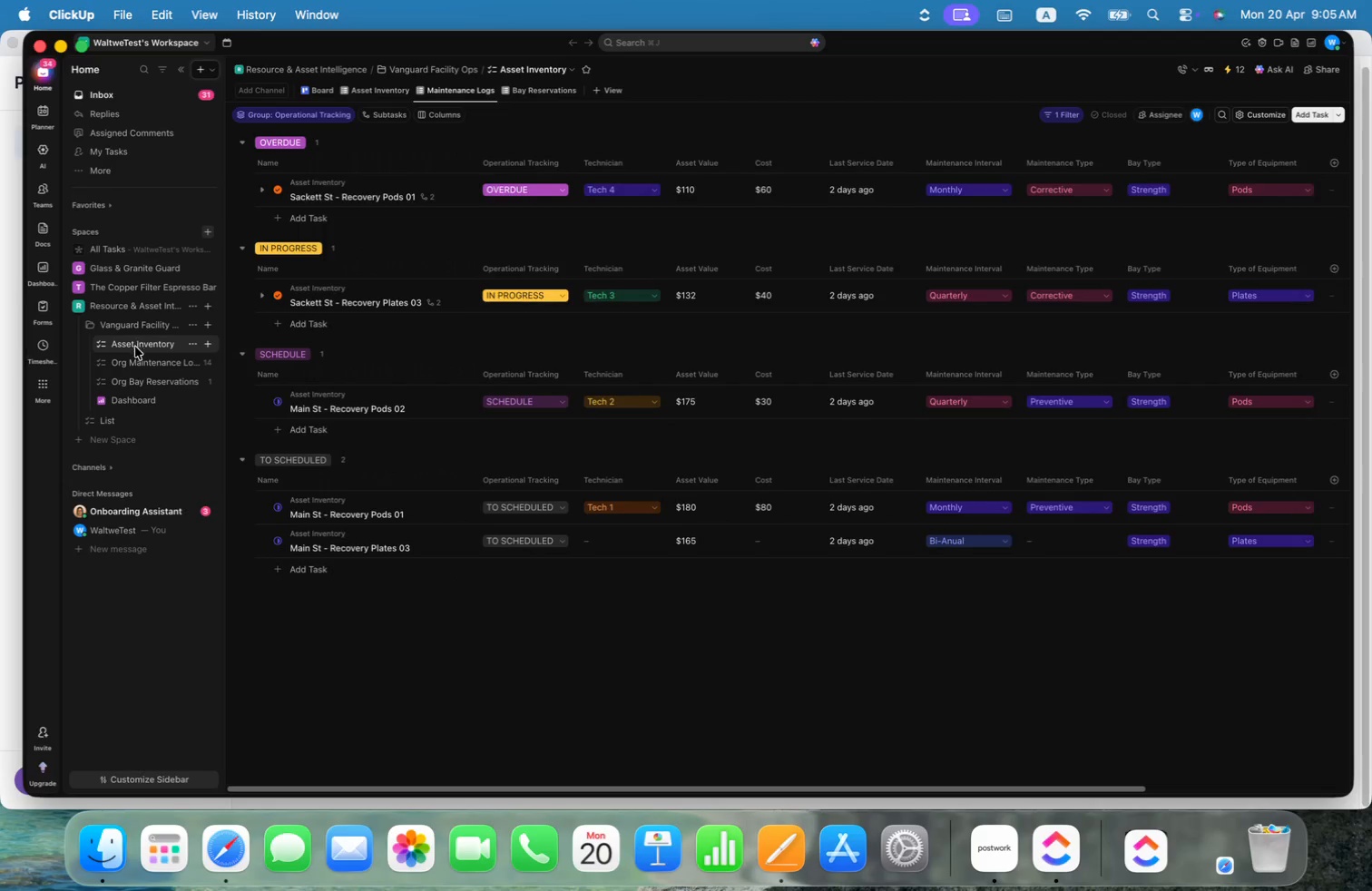 
left_click([137, 342])
 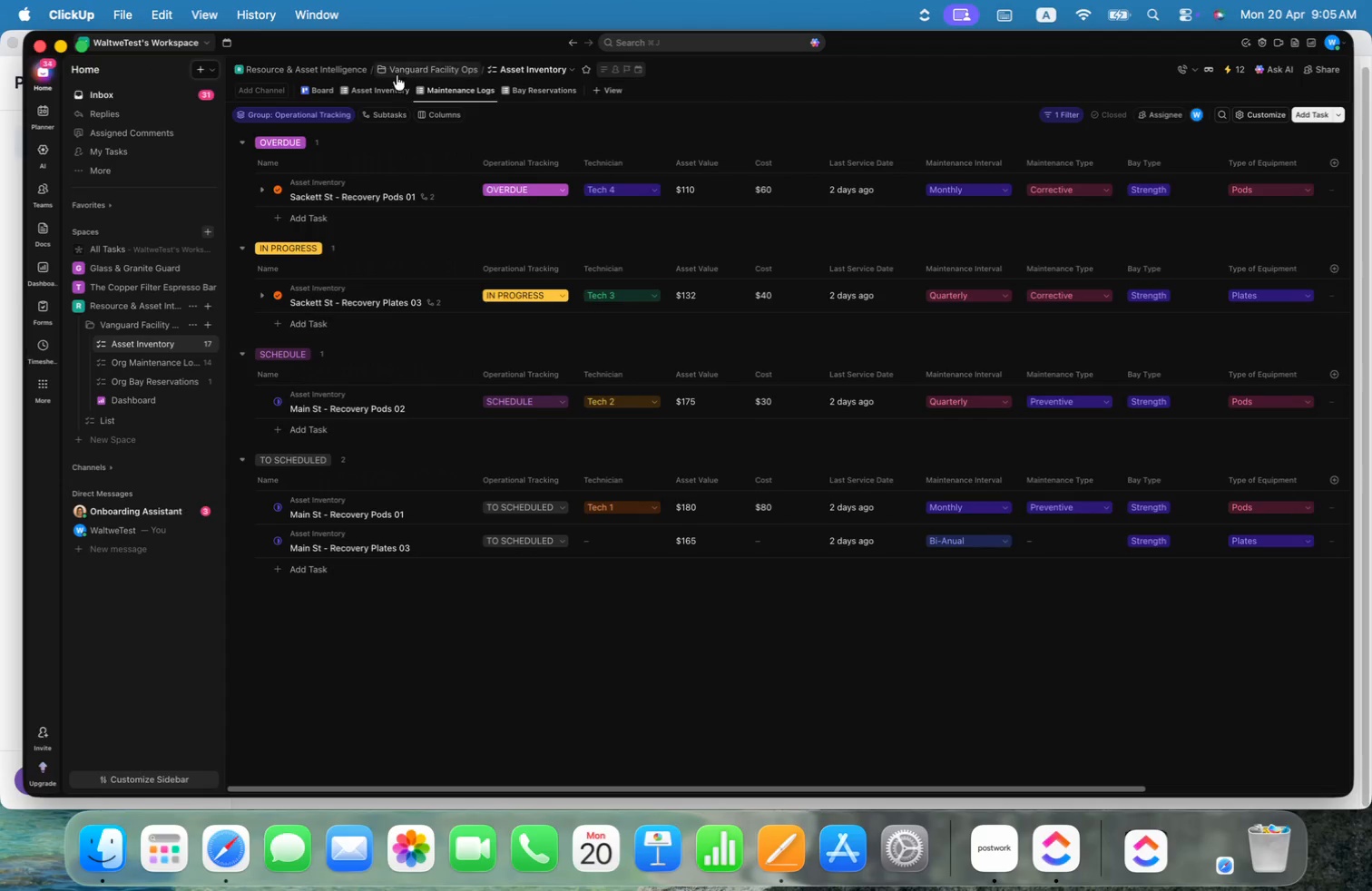 
left_click([368, 92])
 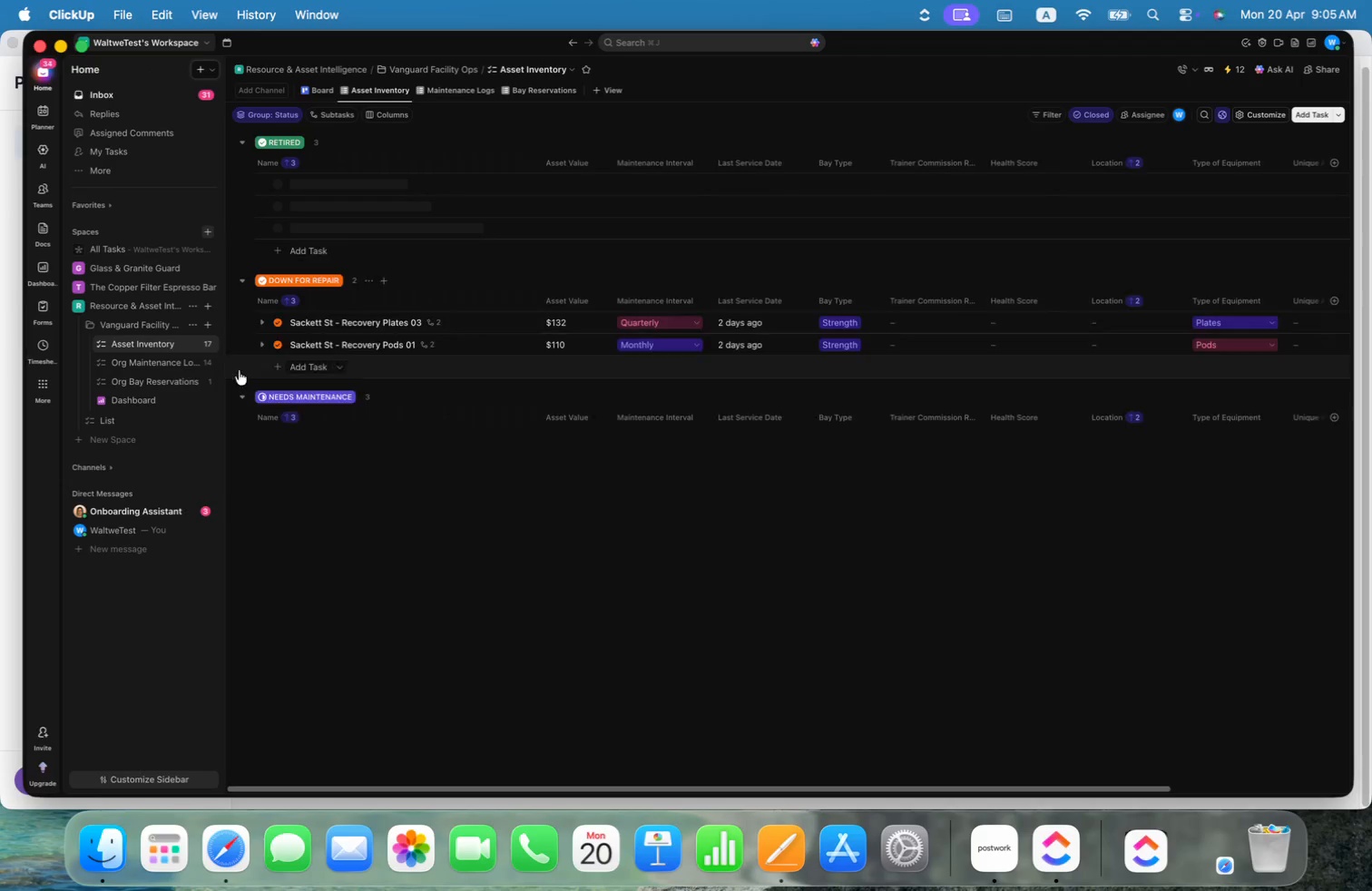 
mouse_move([265, 414])
 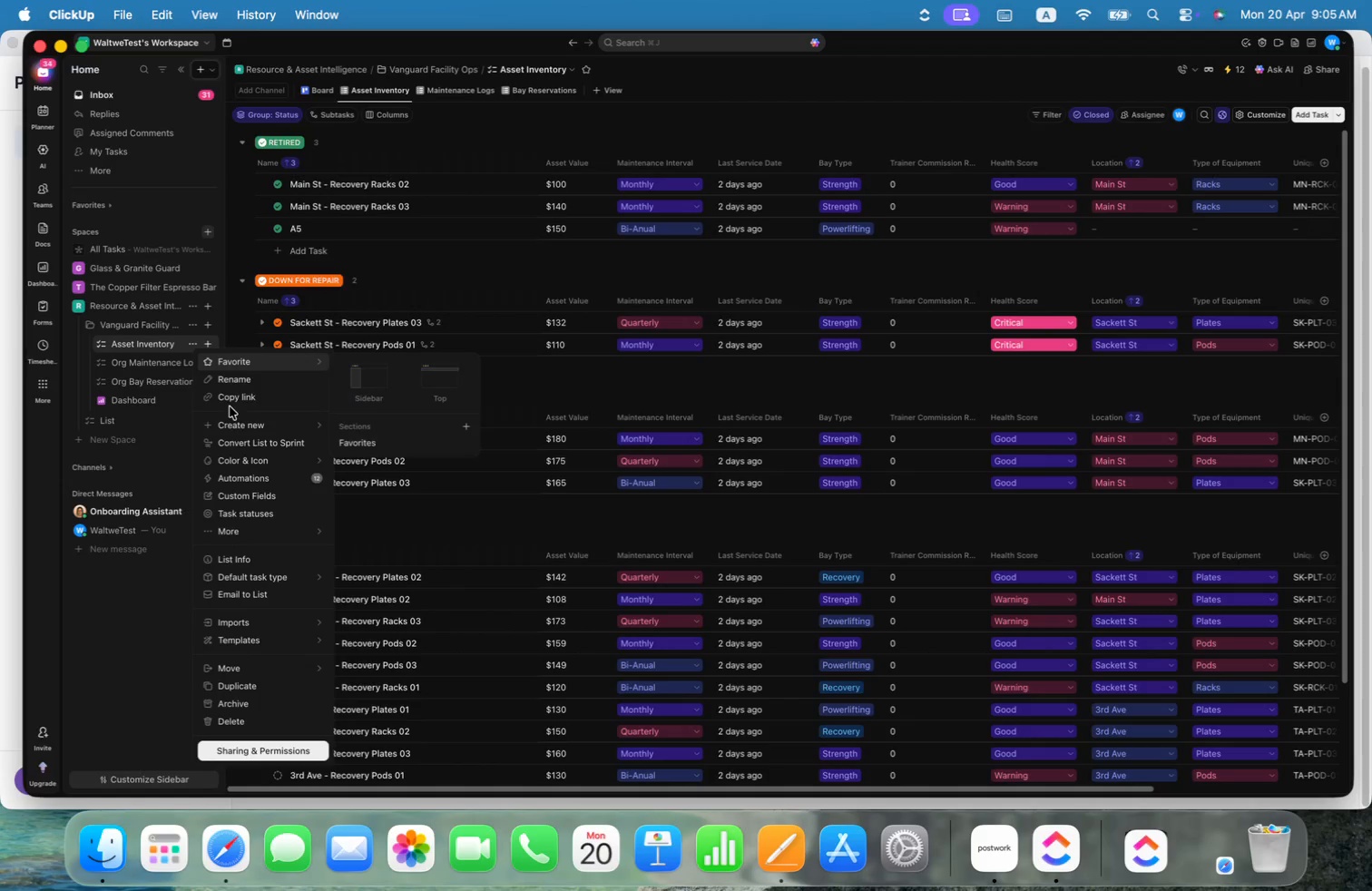 
left_click([253, 476])
 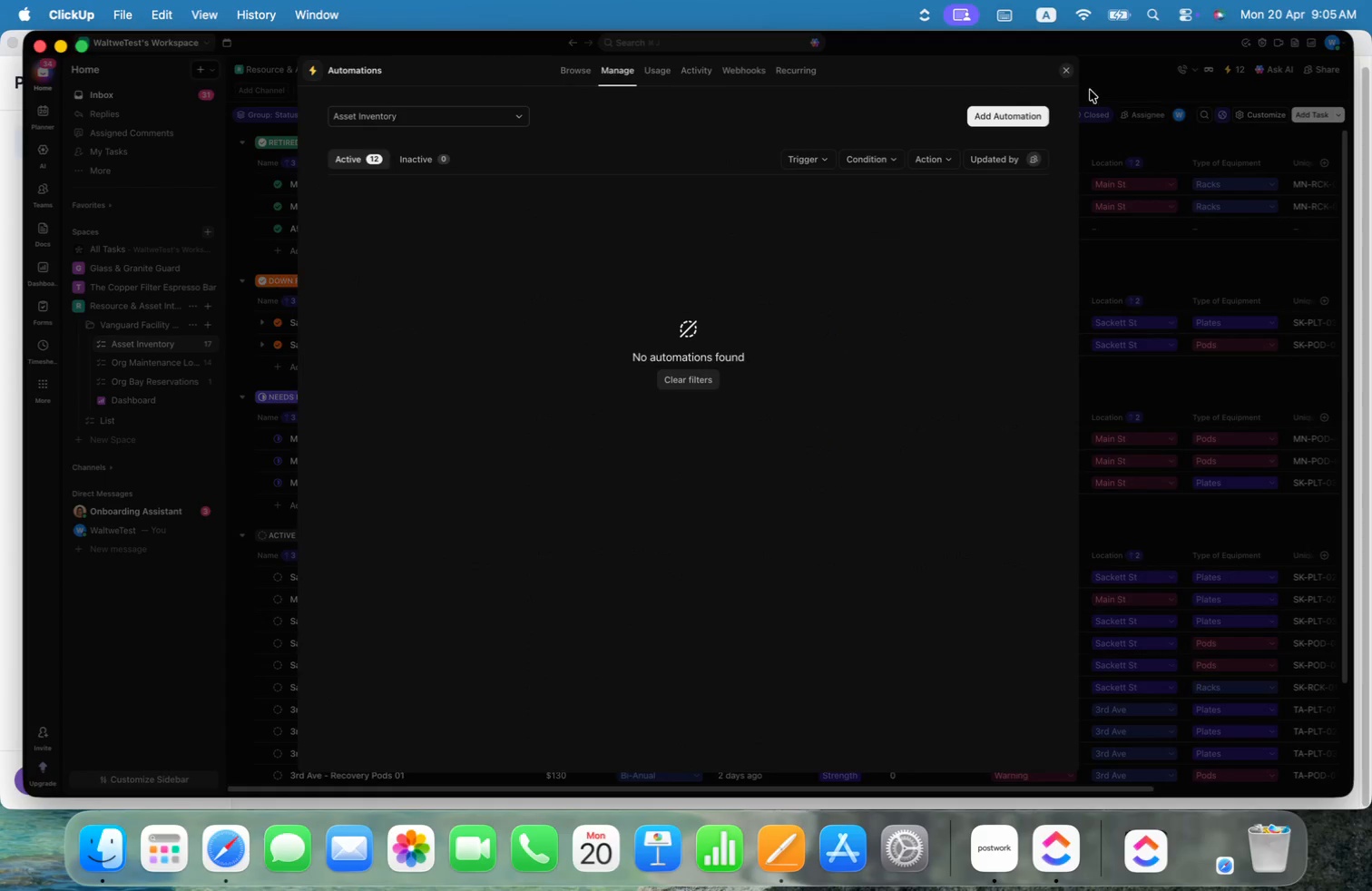 
left_click([1042, 113])
 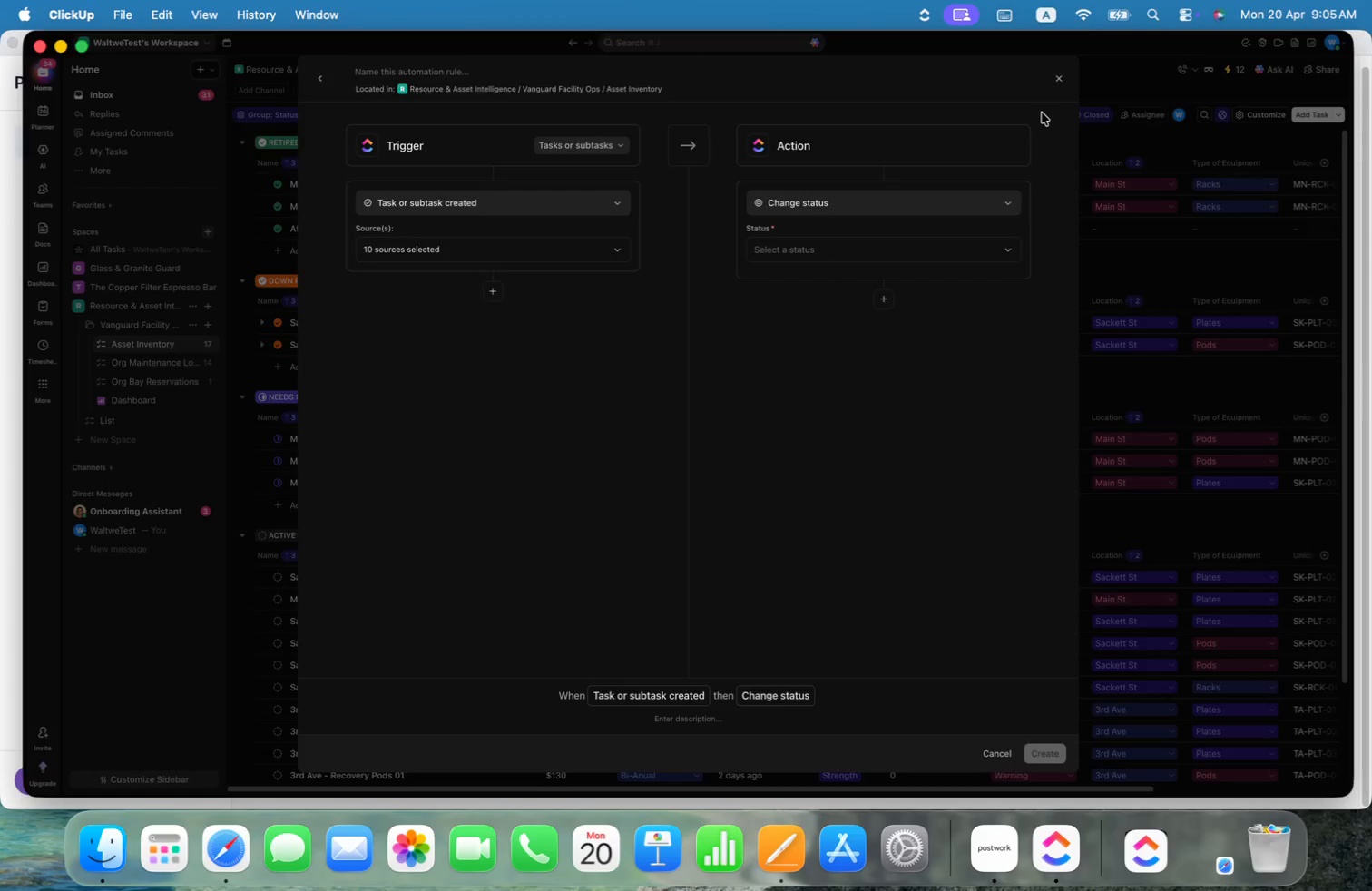 
left_click([588, 204])
 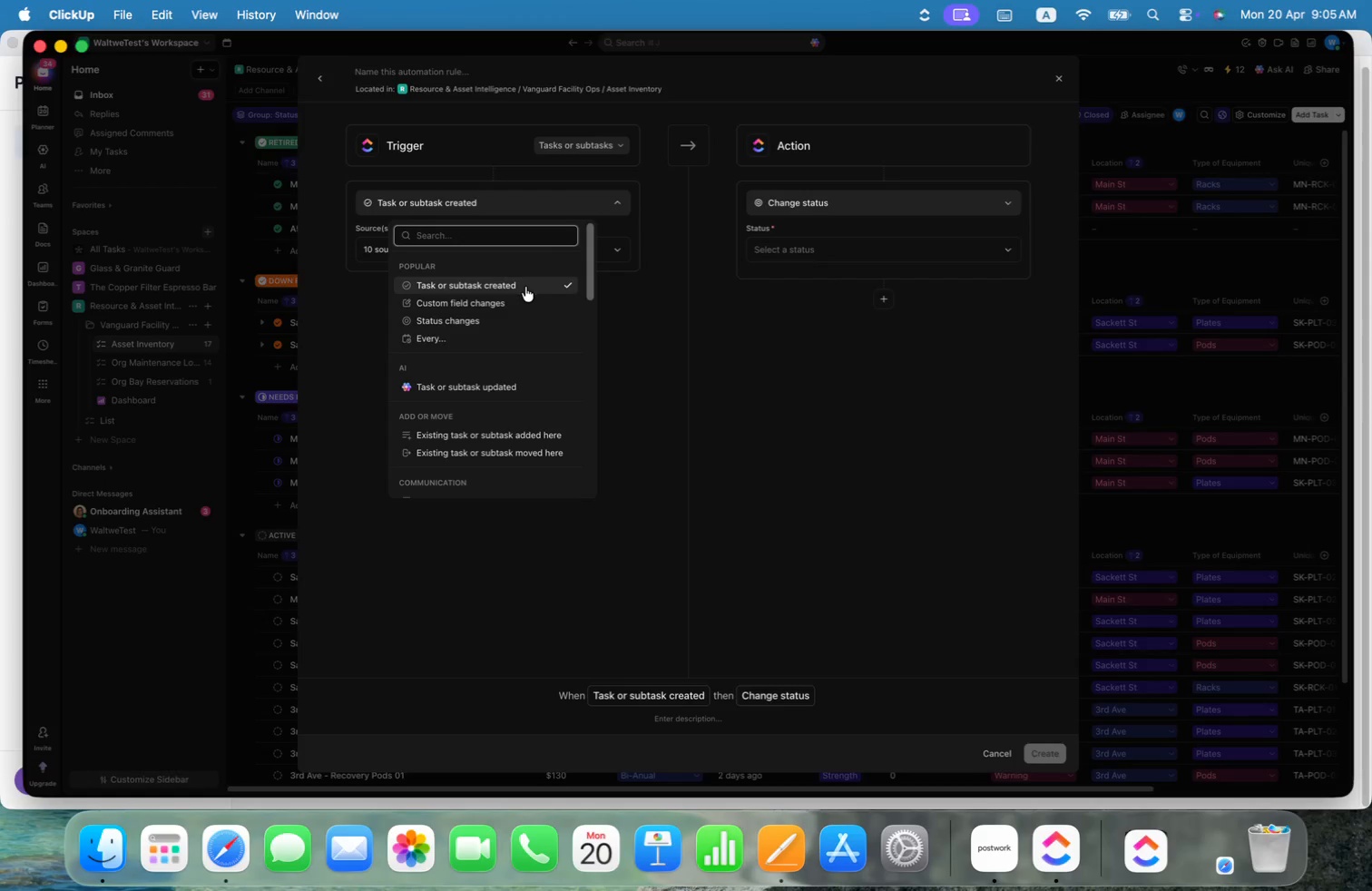 
left_click([505, 318])
 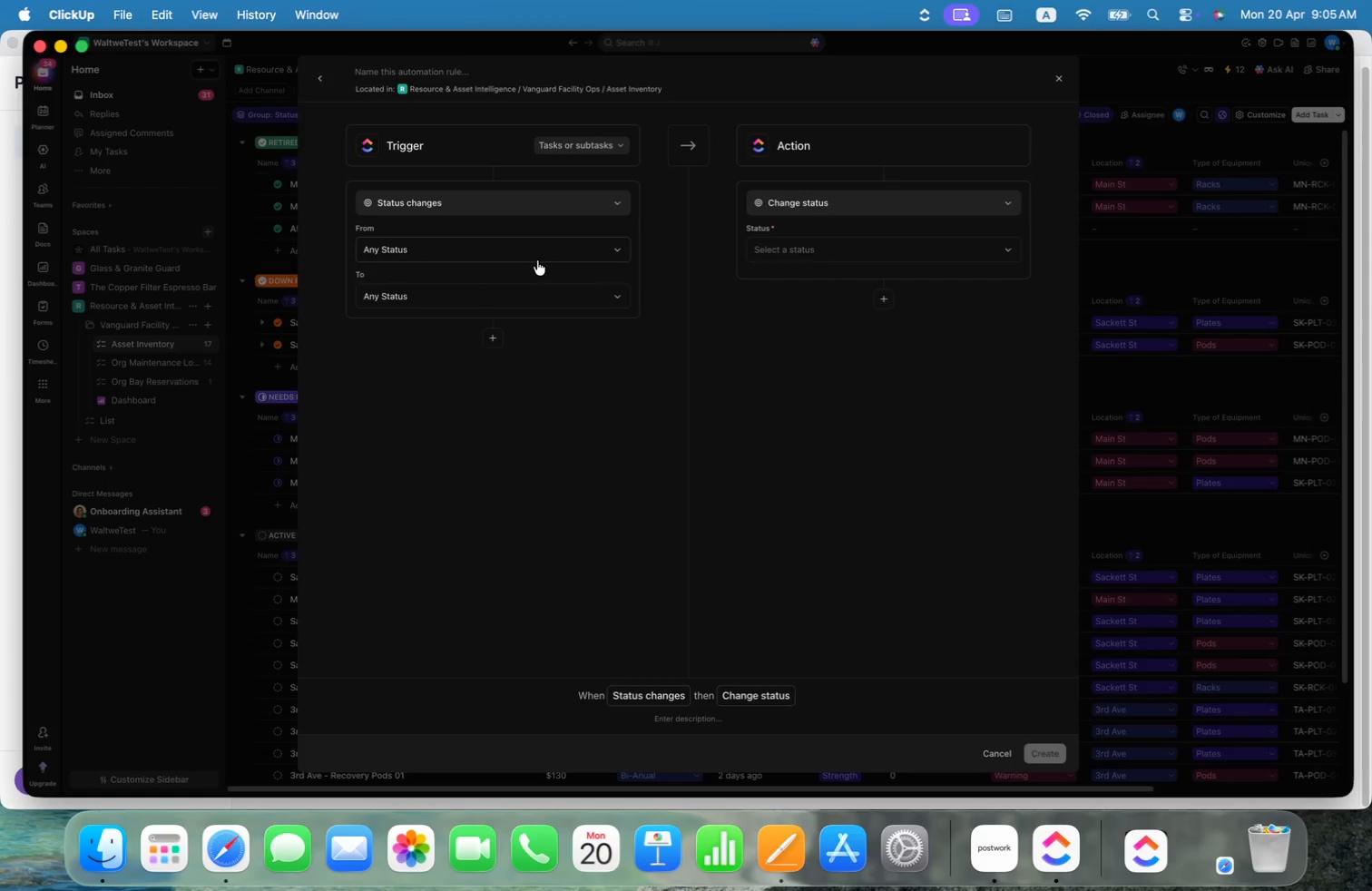 
left_click([526, 291])
 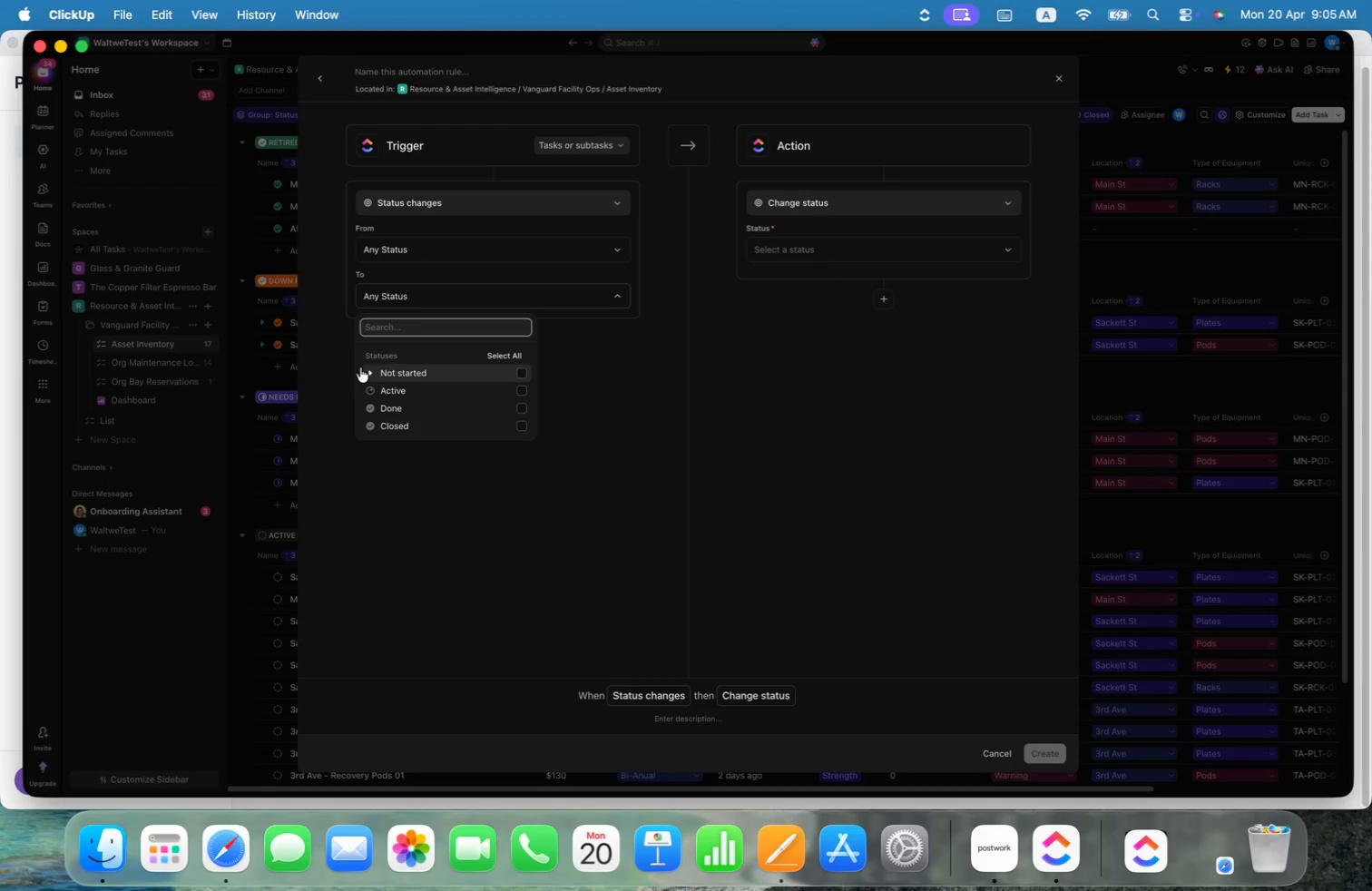 
left_click([371, 370])
 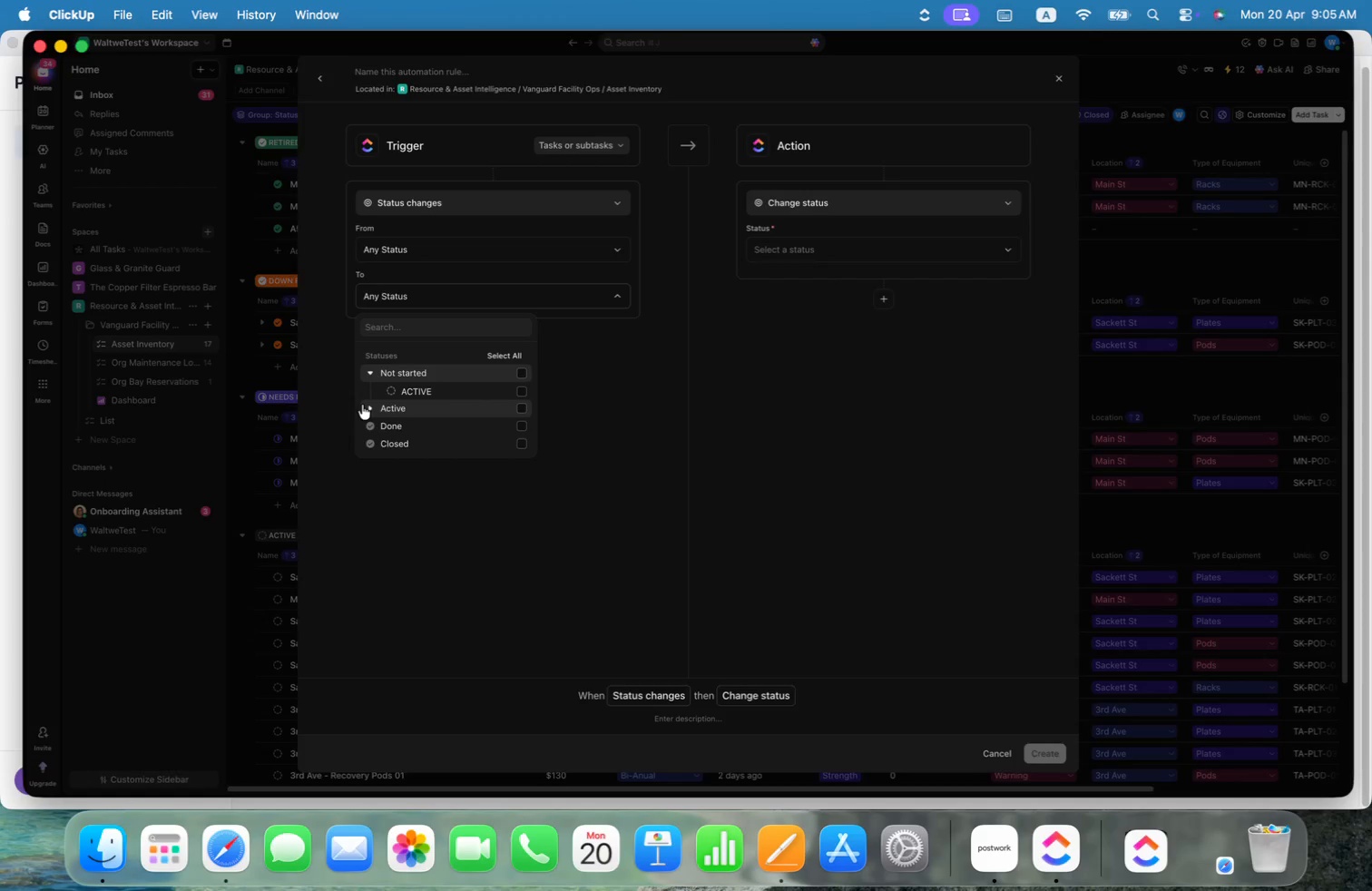 
left_click([368, 410])
 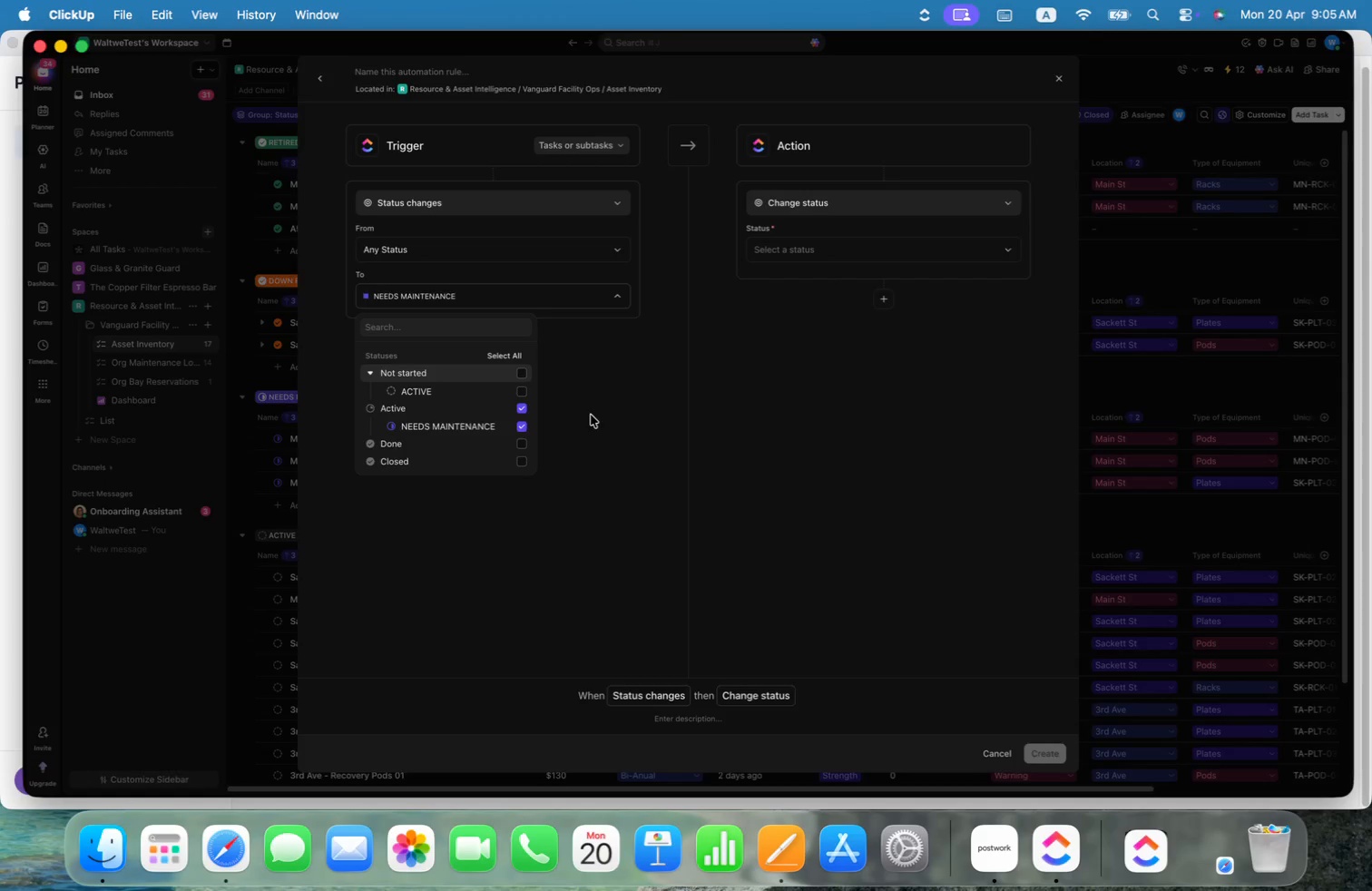 
left_click([605, 399])
 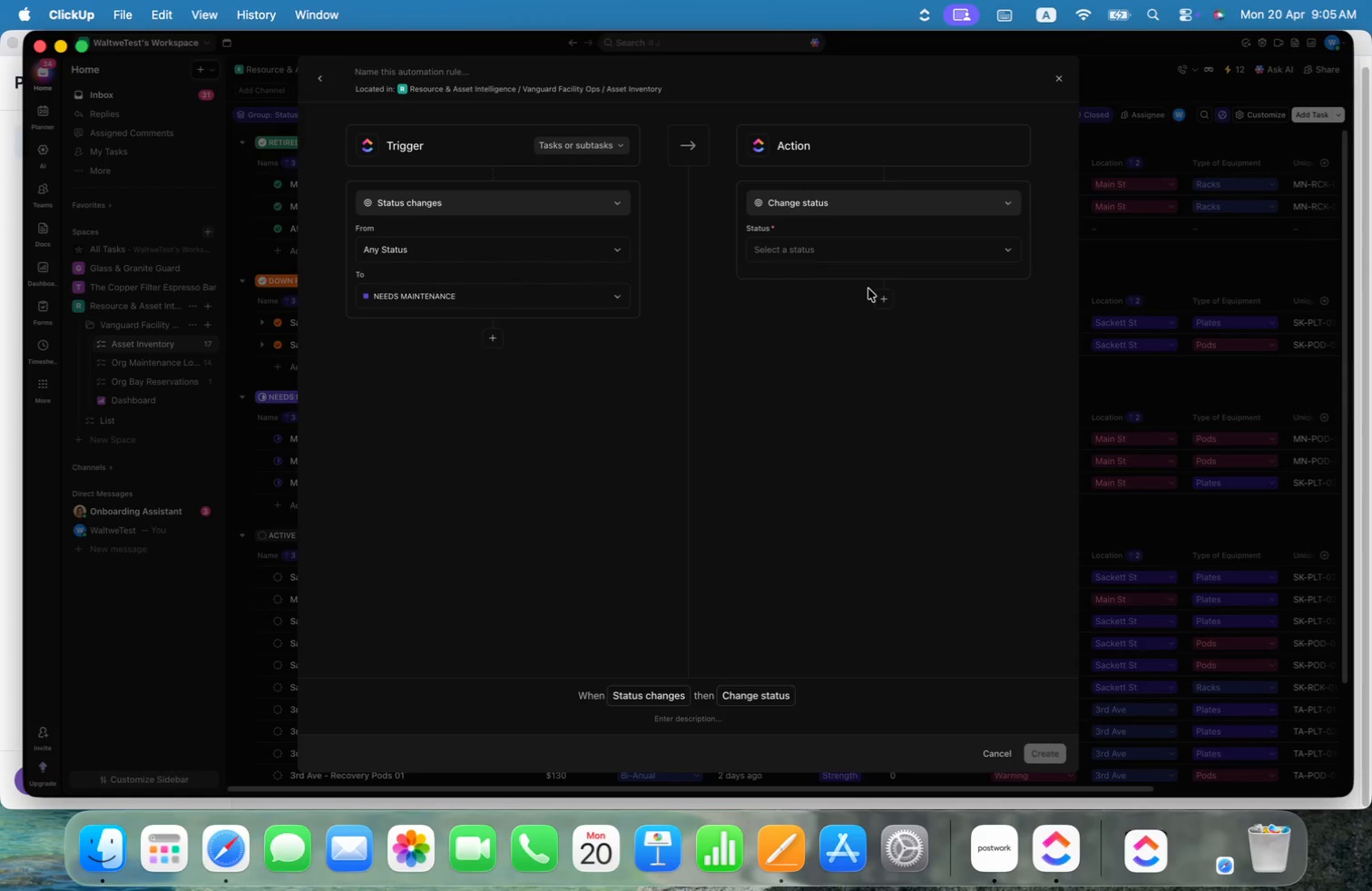 
wait(5.12)
 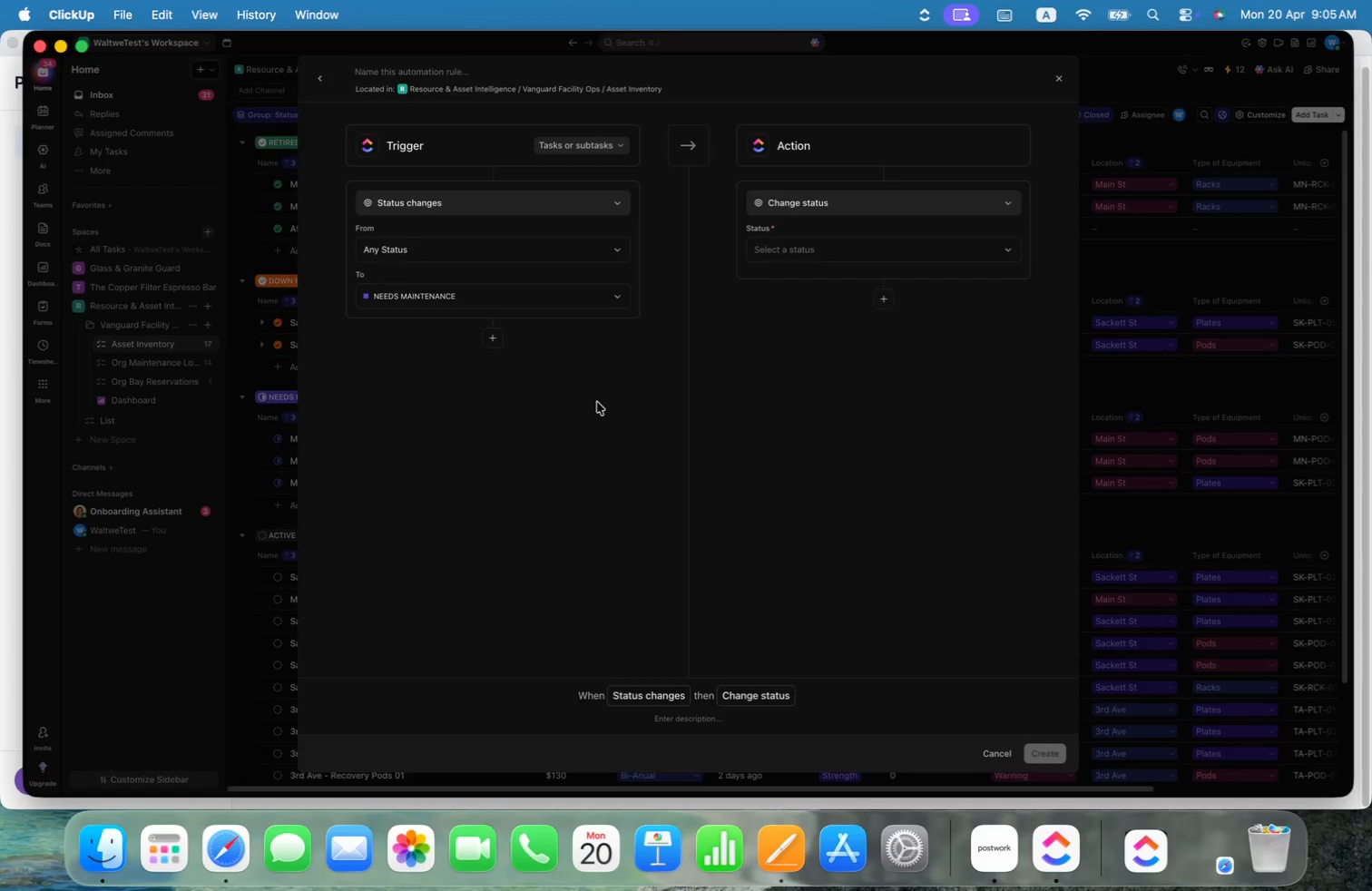 
left_click([612, 254])
 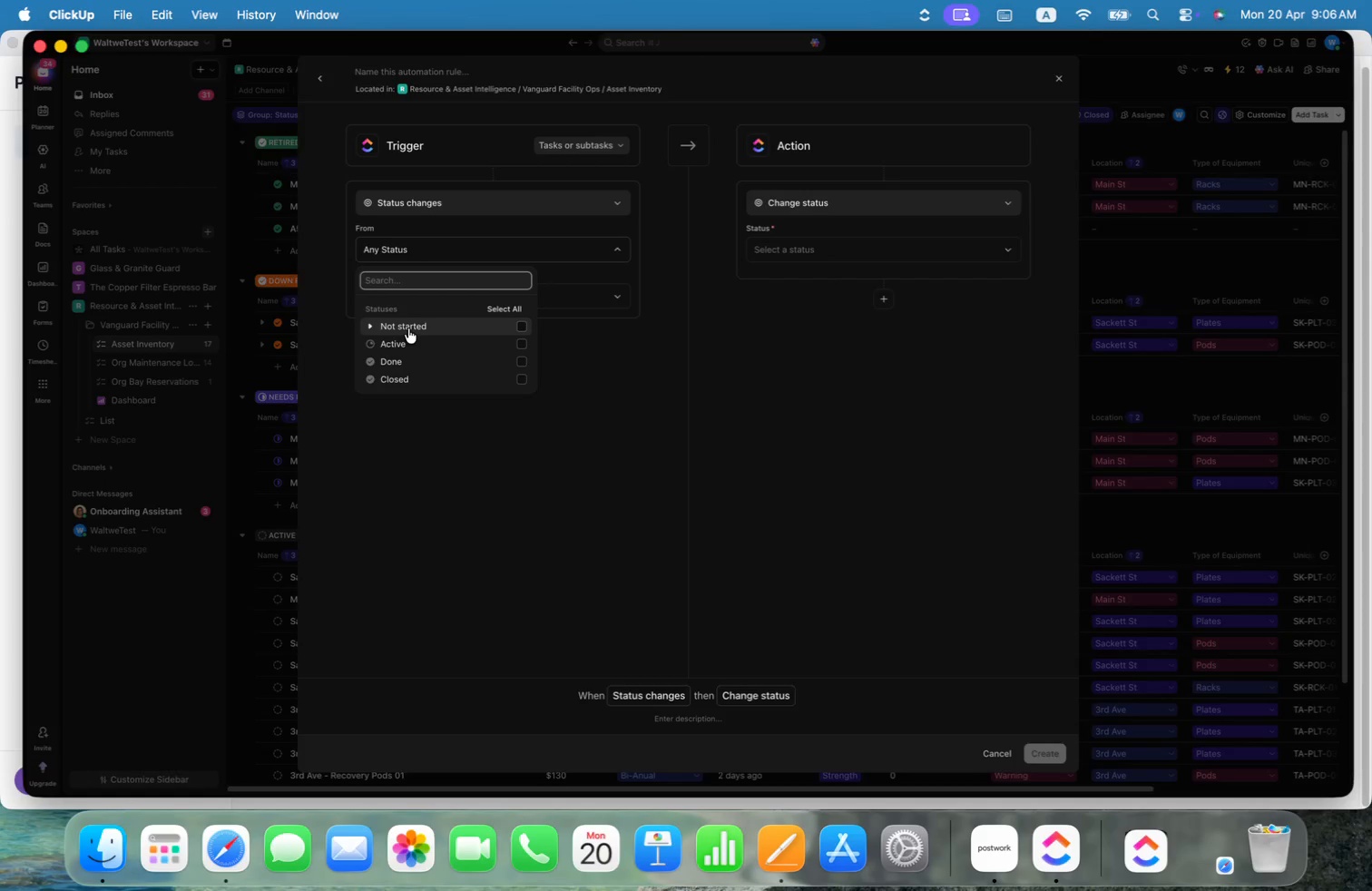 
left_click([369, 327])
 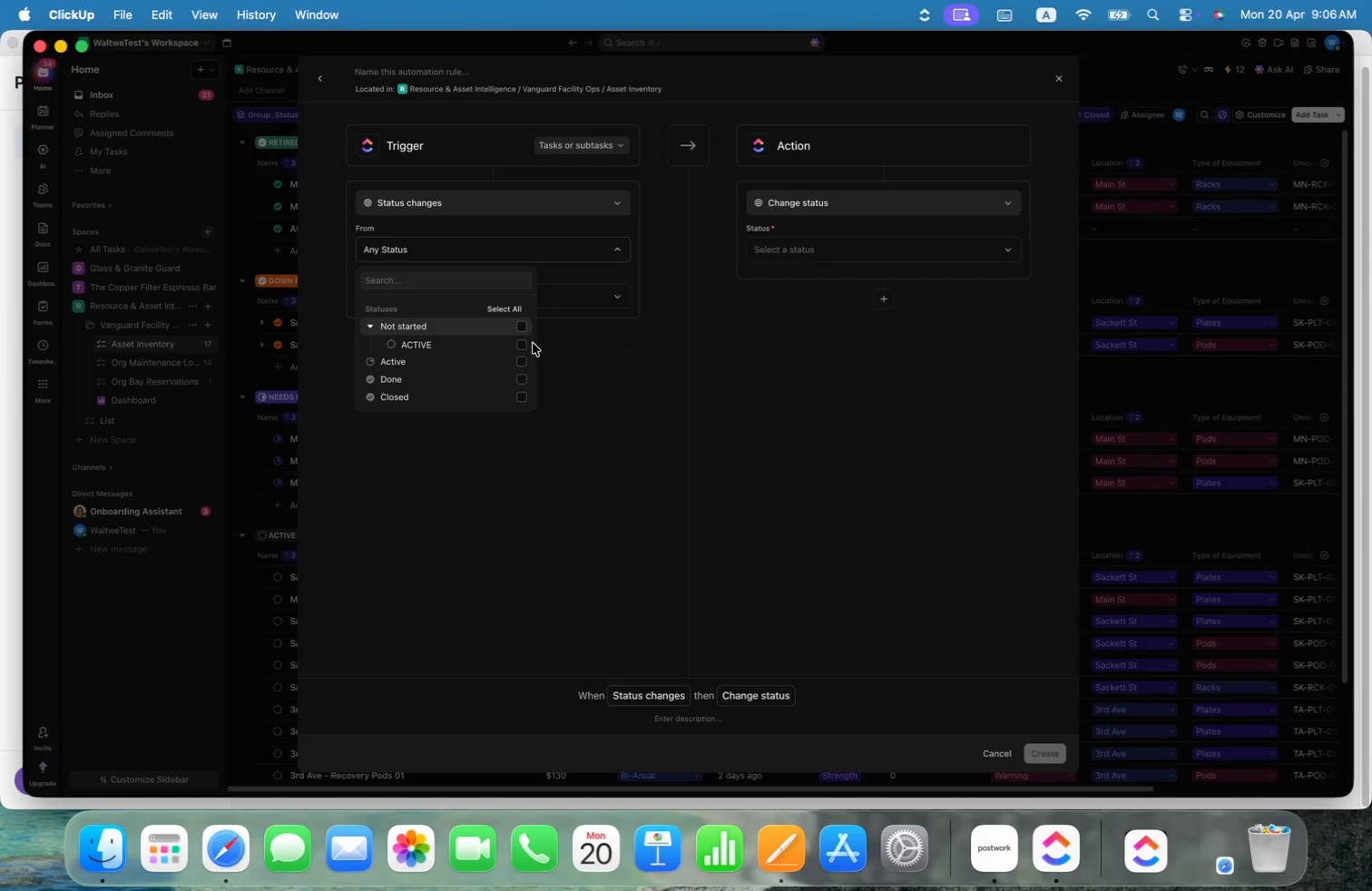 
double_click([642, 347])
 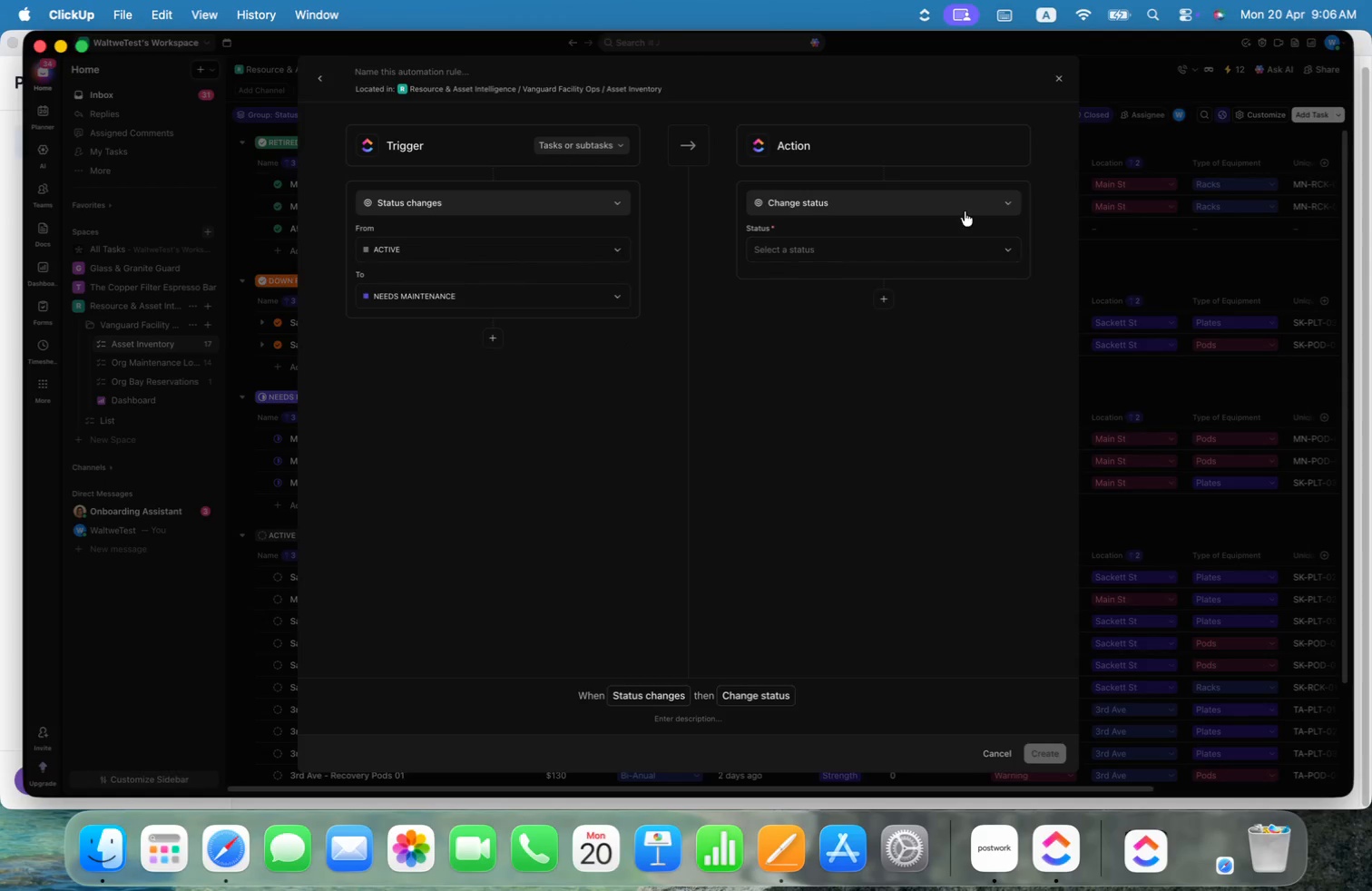 
left_click([988, 206])
 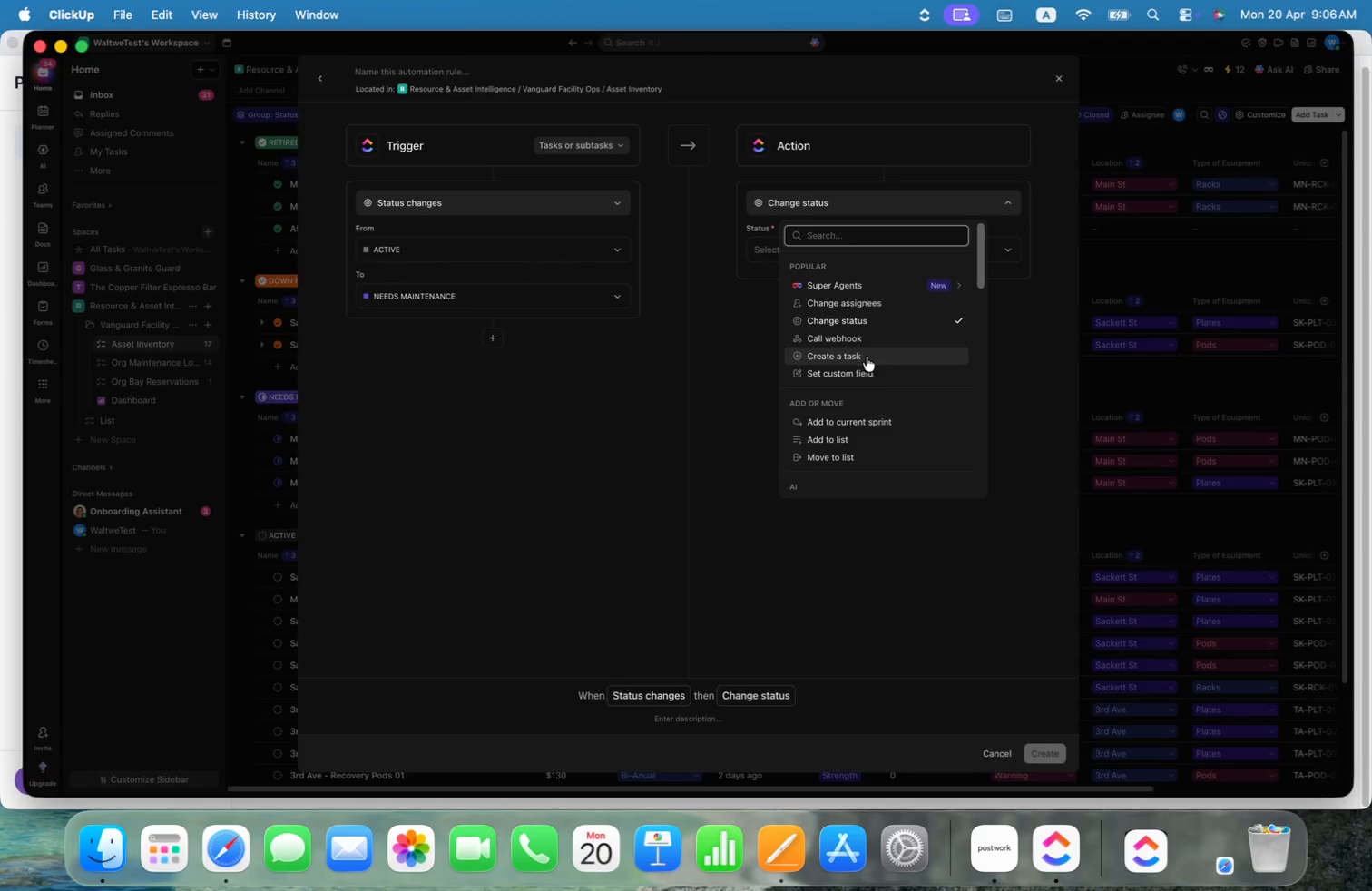 
left_click([870, 377])
 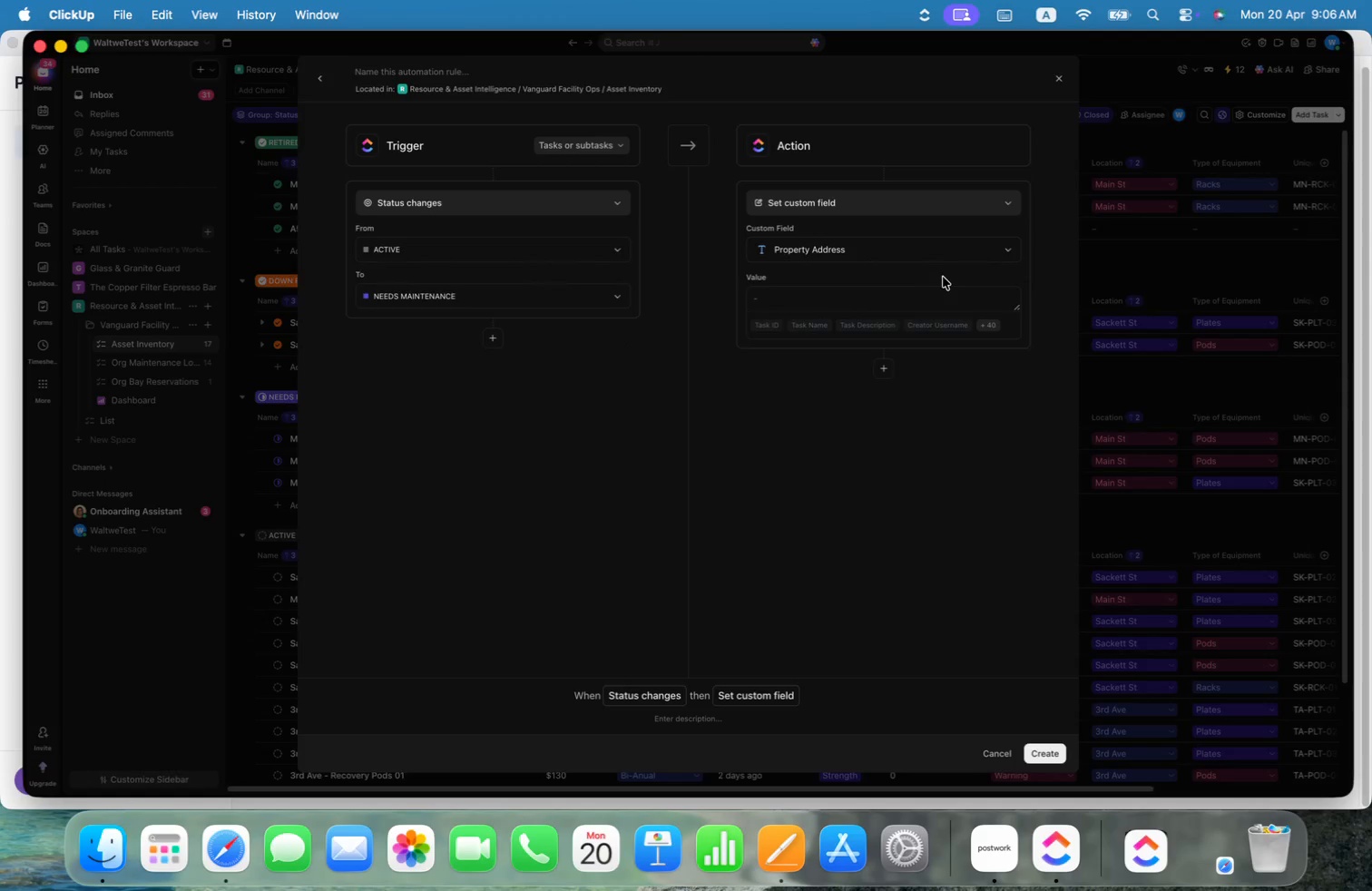 
left_click([954, 256])
 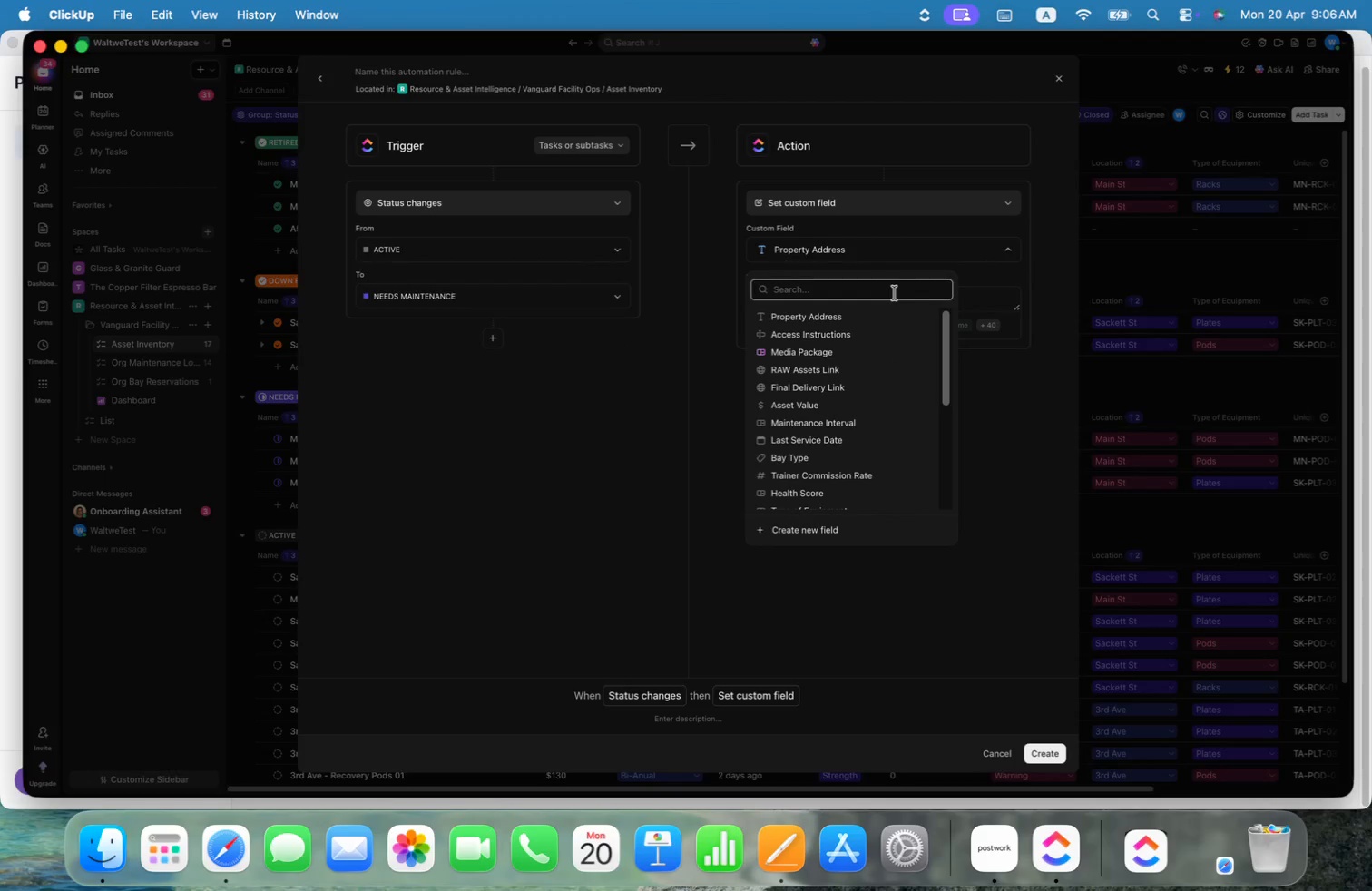 
type(ope)
 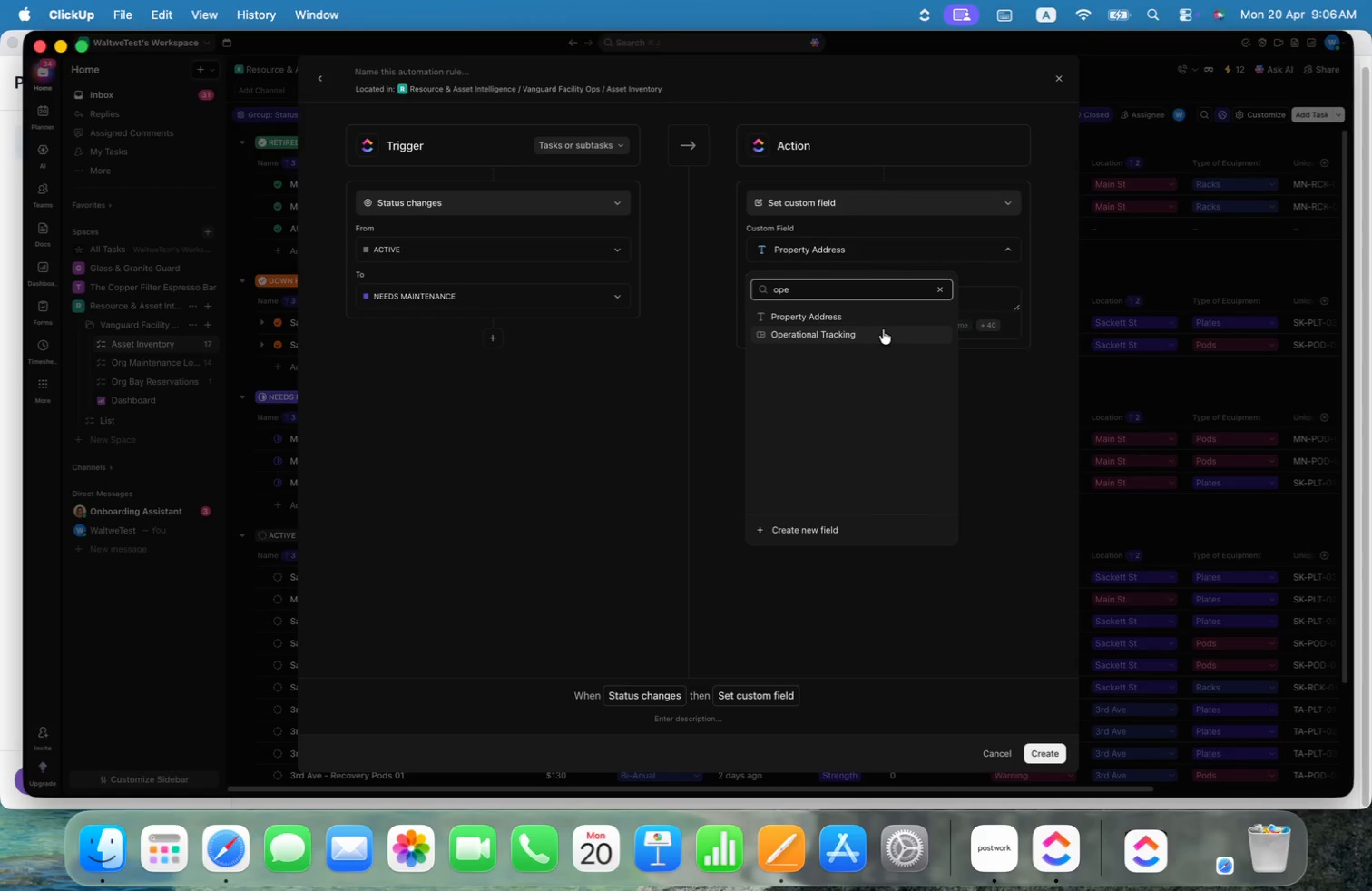 
left_click([890, 336])
 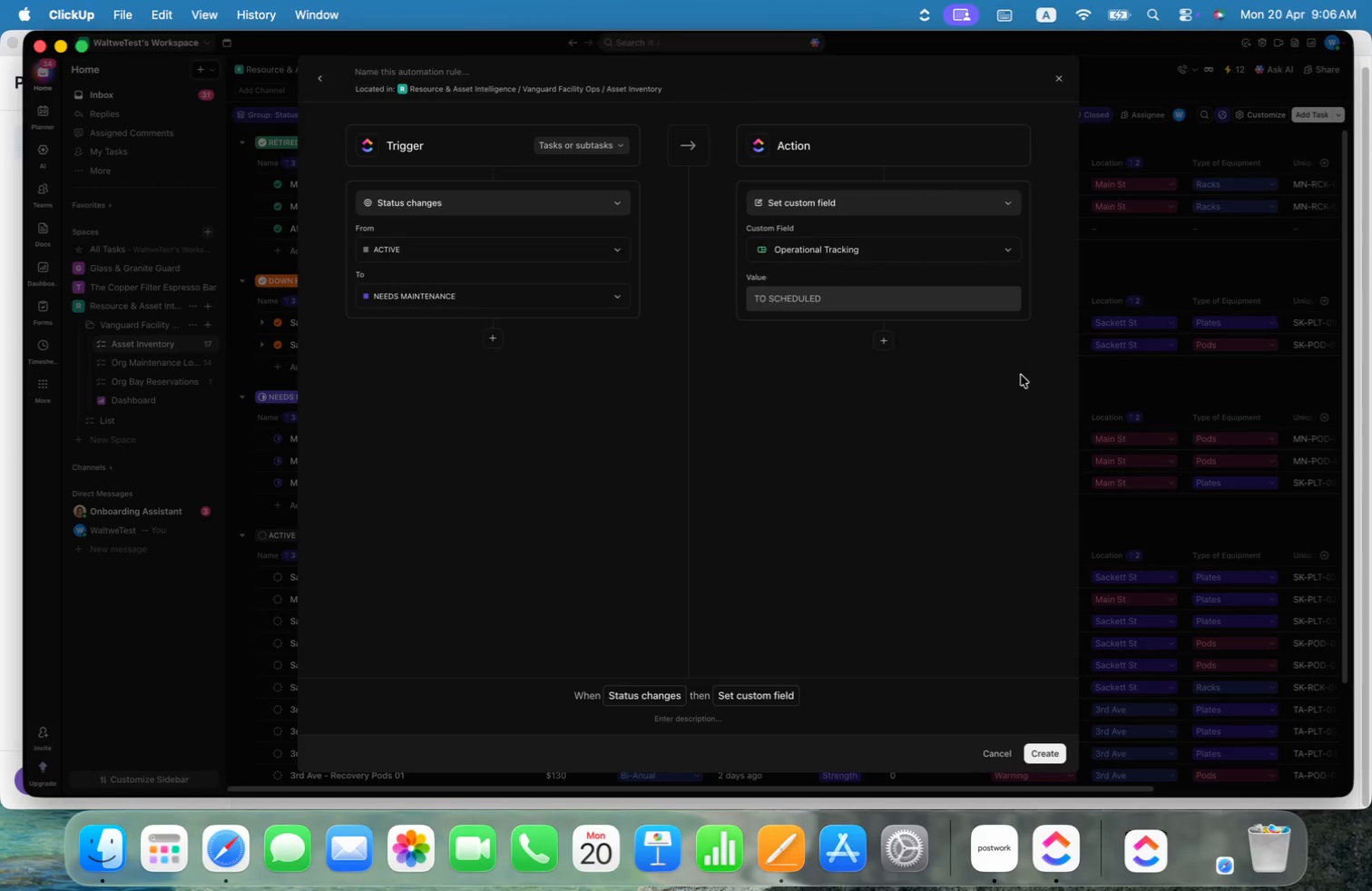 
wait(6.32)
 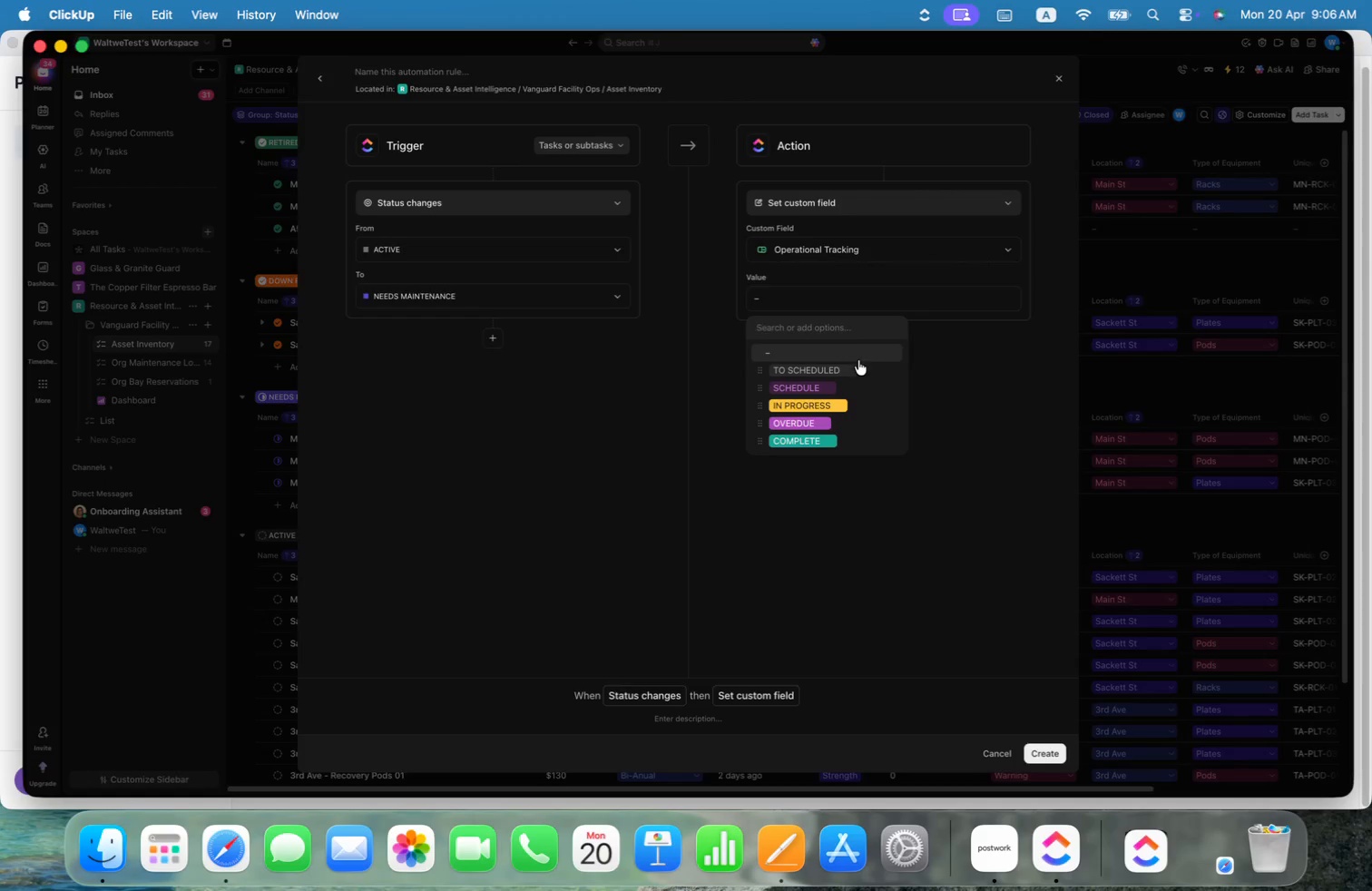 
left_click([1041, 754])
 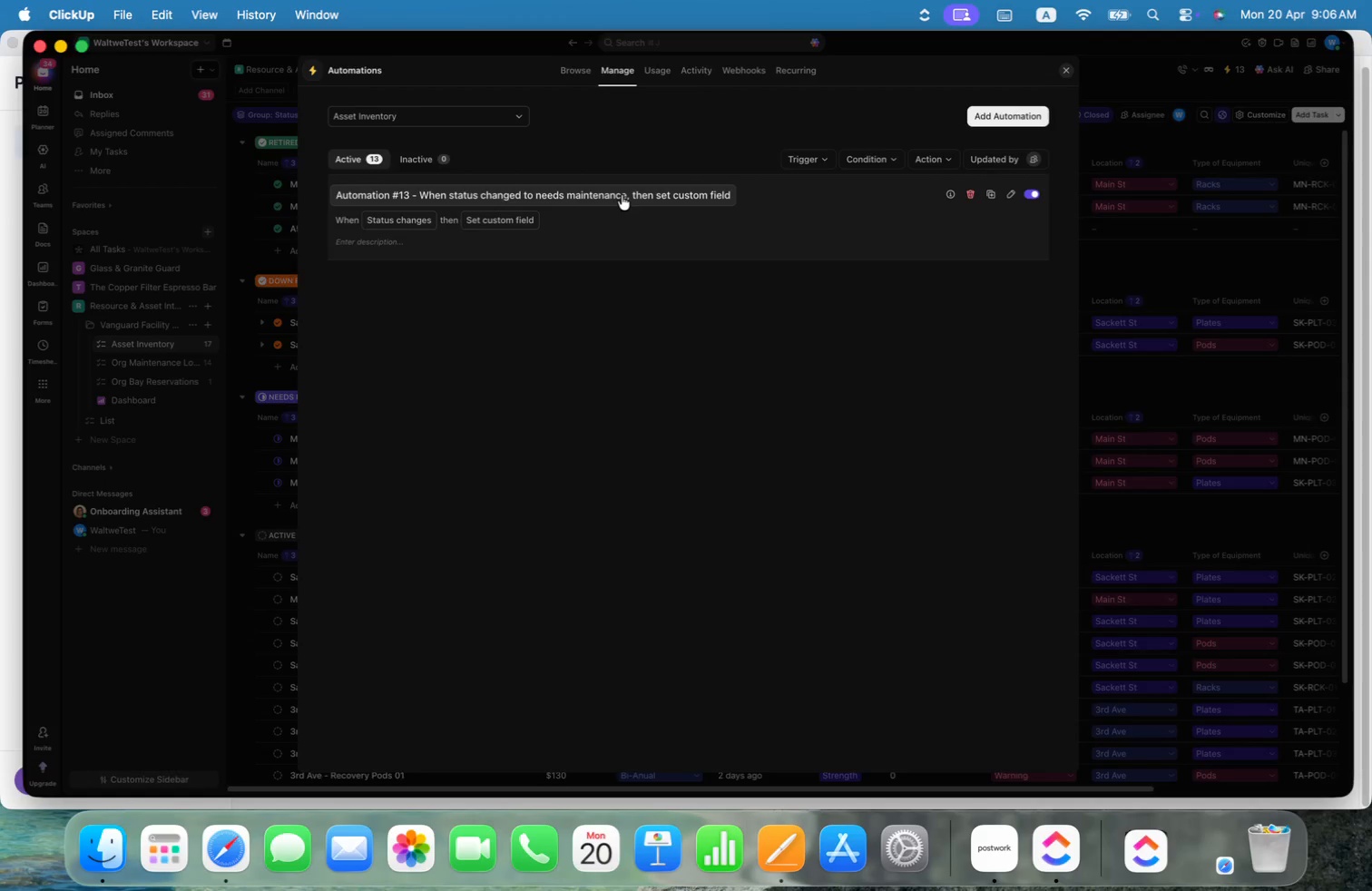 
wait(5.06)
 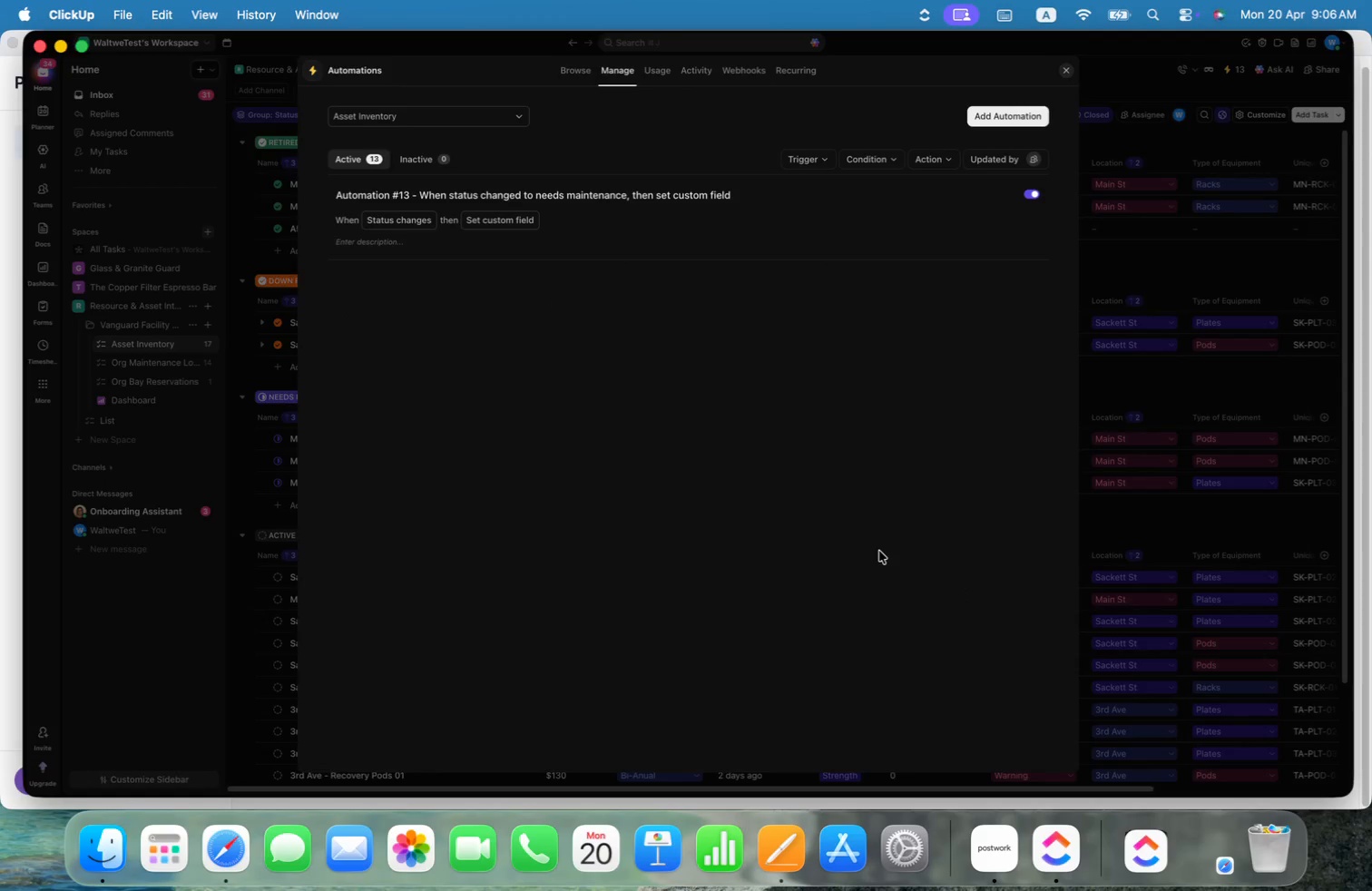 
left_click([622, 195])
 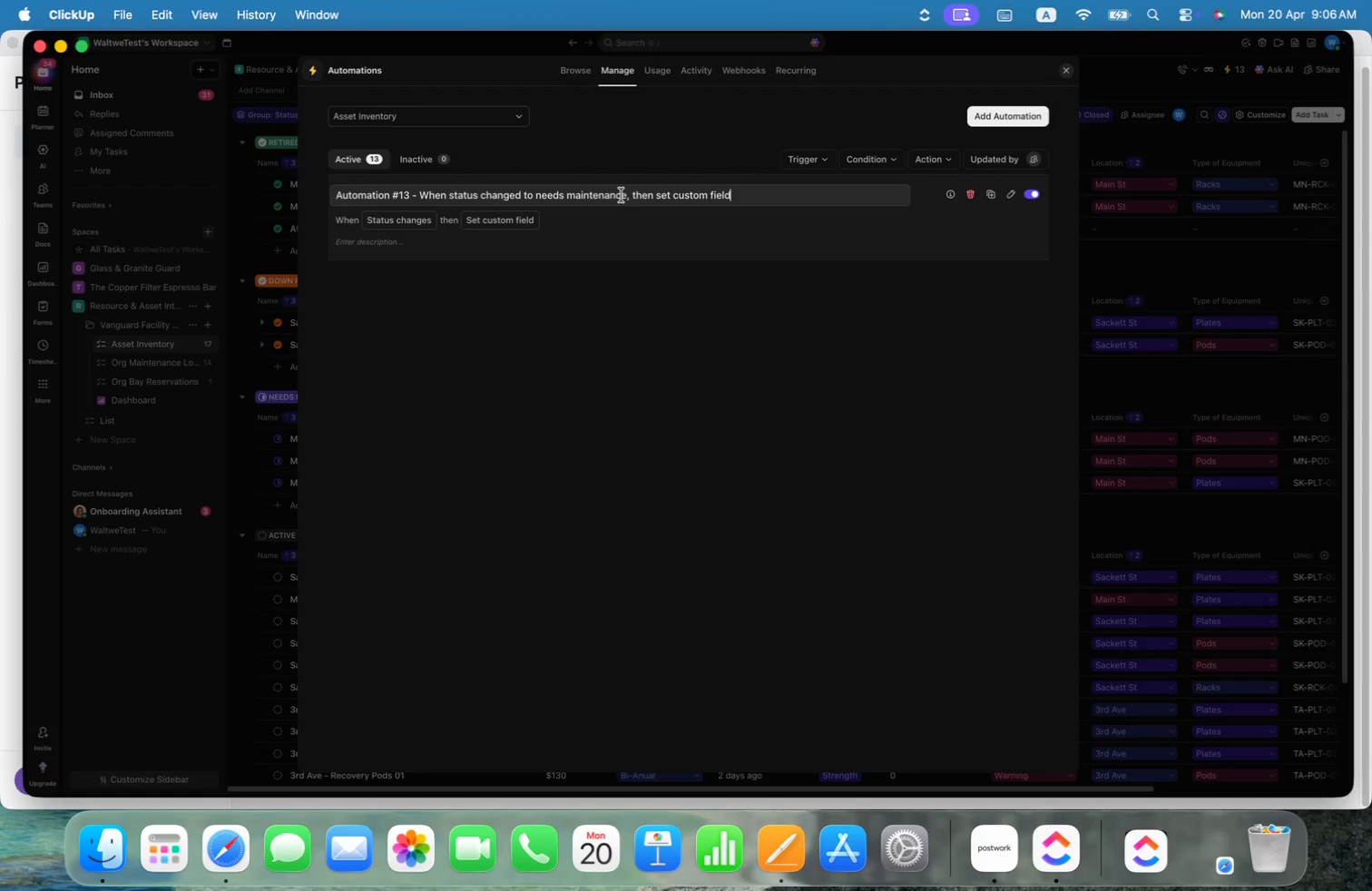 
key(Meta+CommandLeft)
 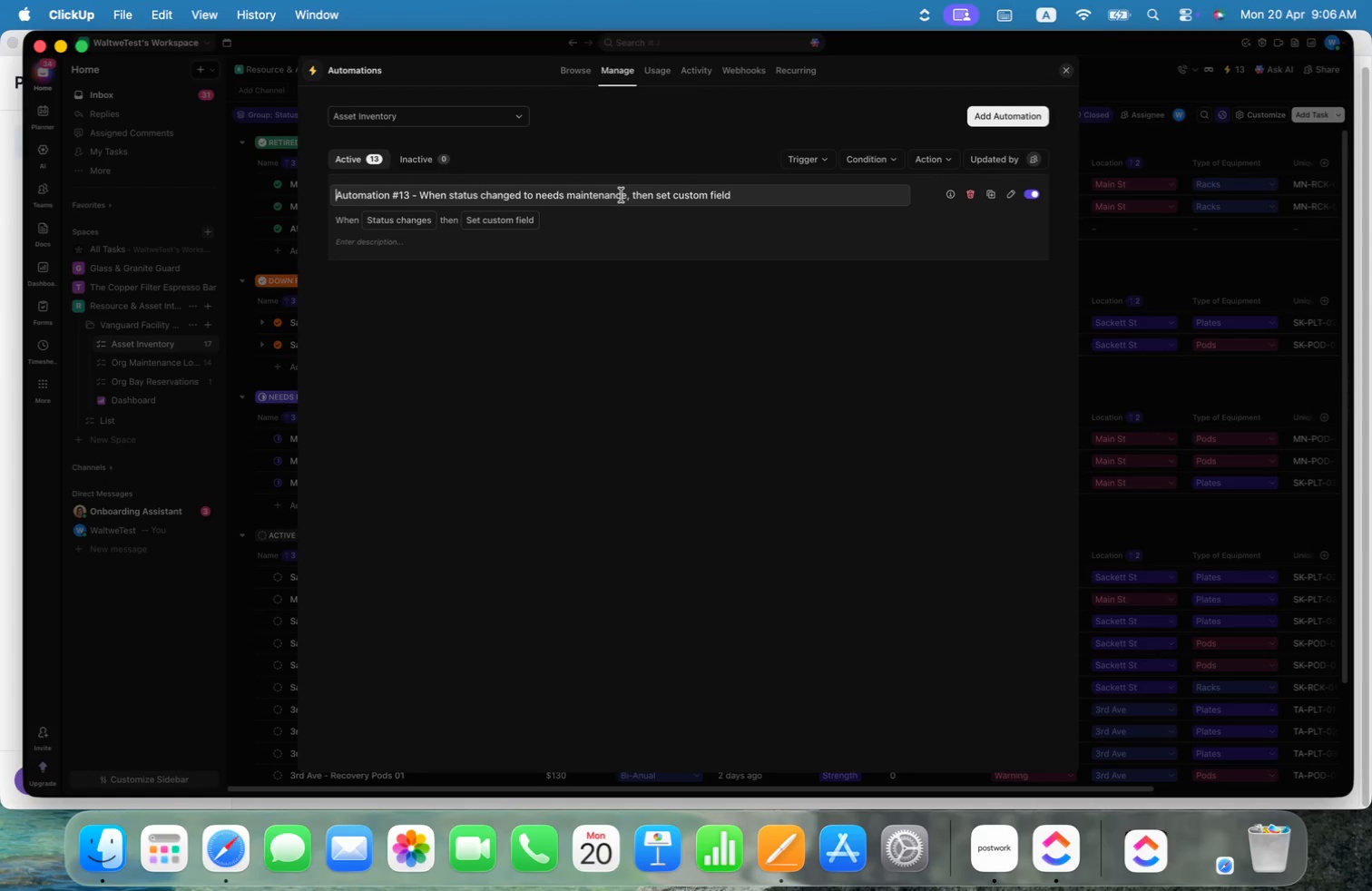 
key(Meta+ArrowLeft)
 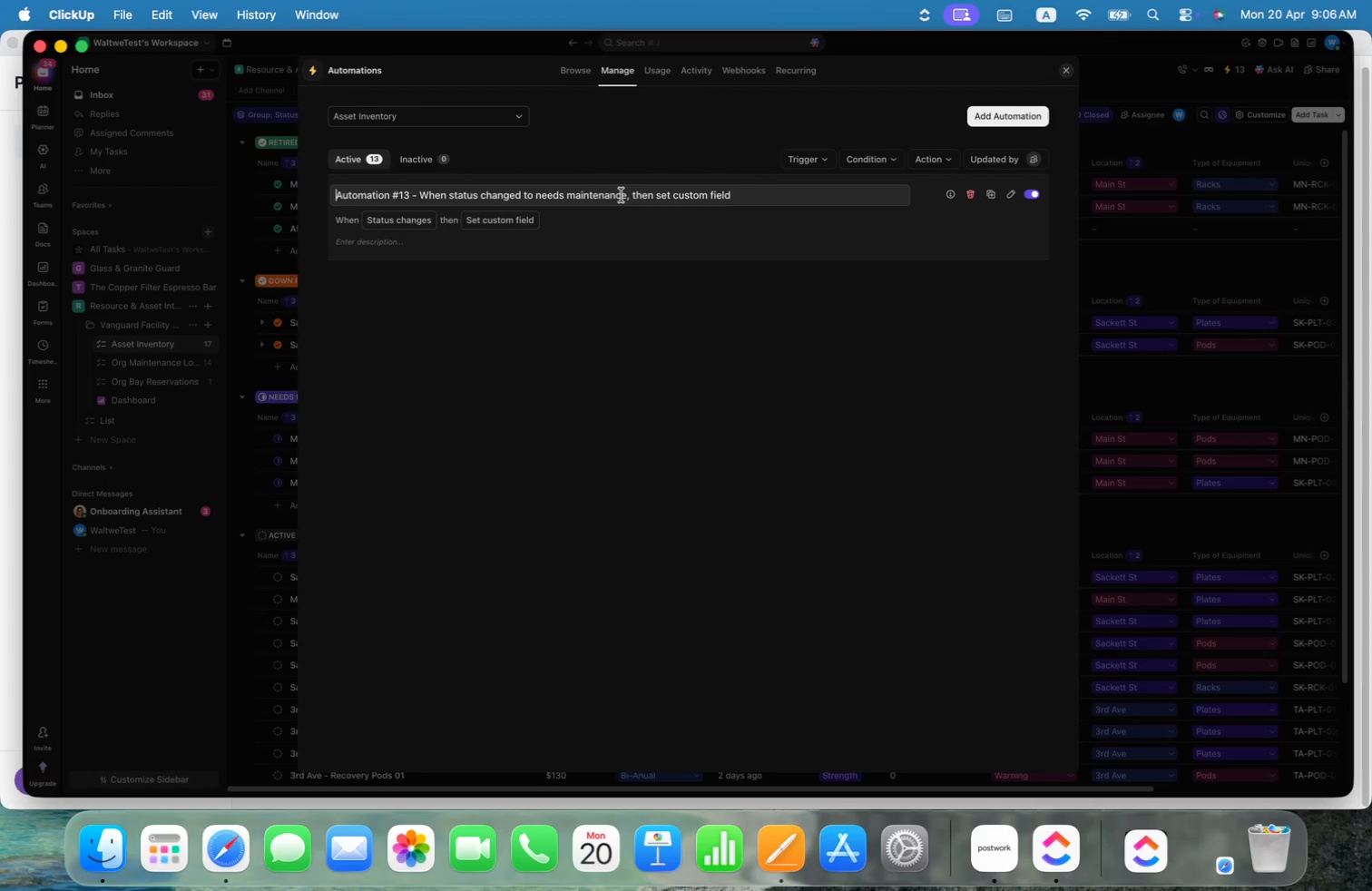 
key(Alt+ArrowRight)
 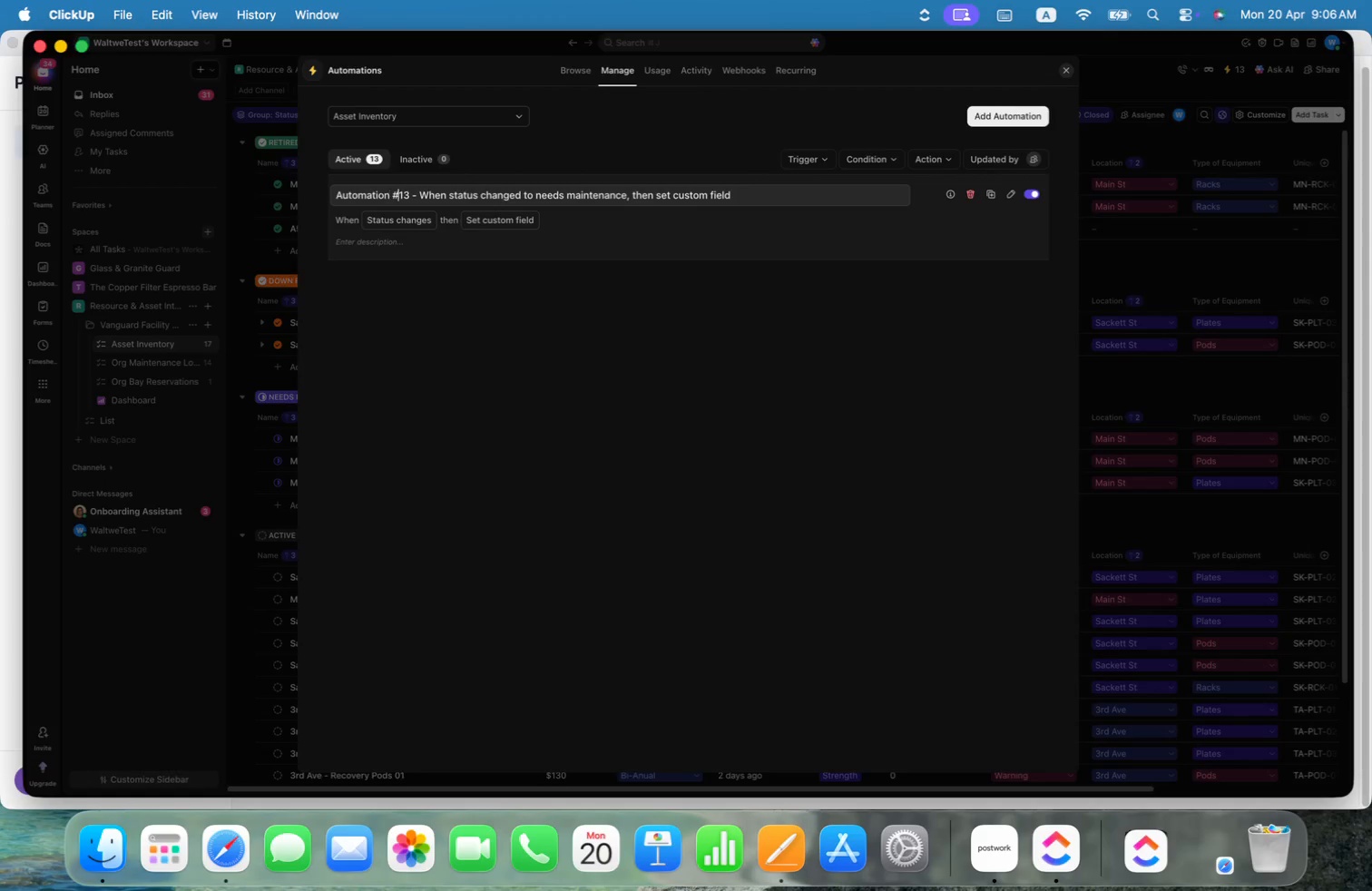 
key(Alt+ArrowRight)
 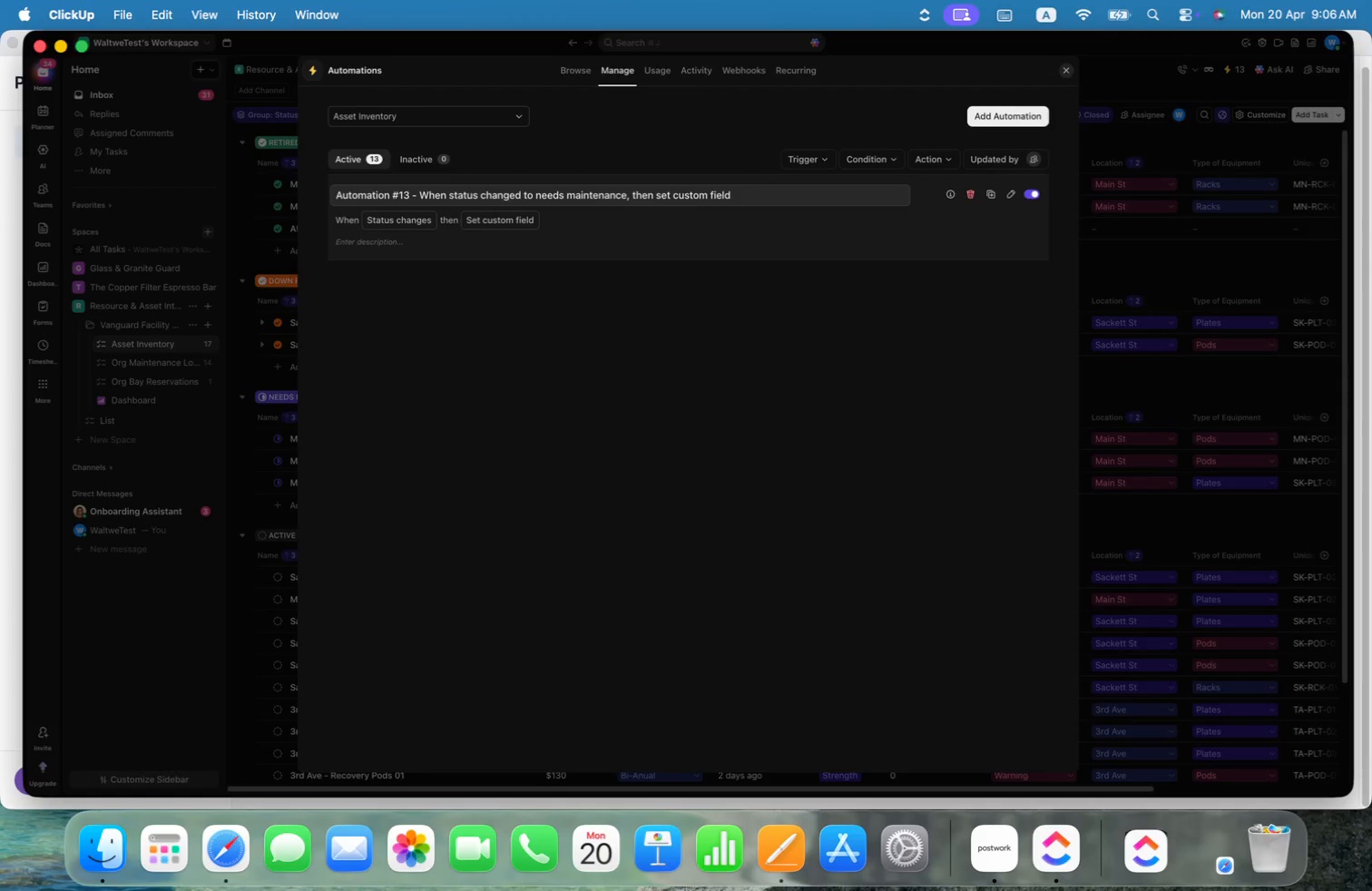 
key(ArrowRight)
 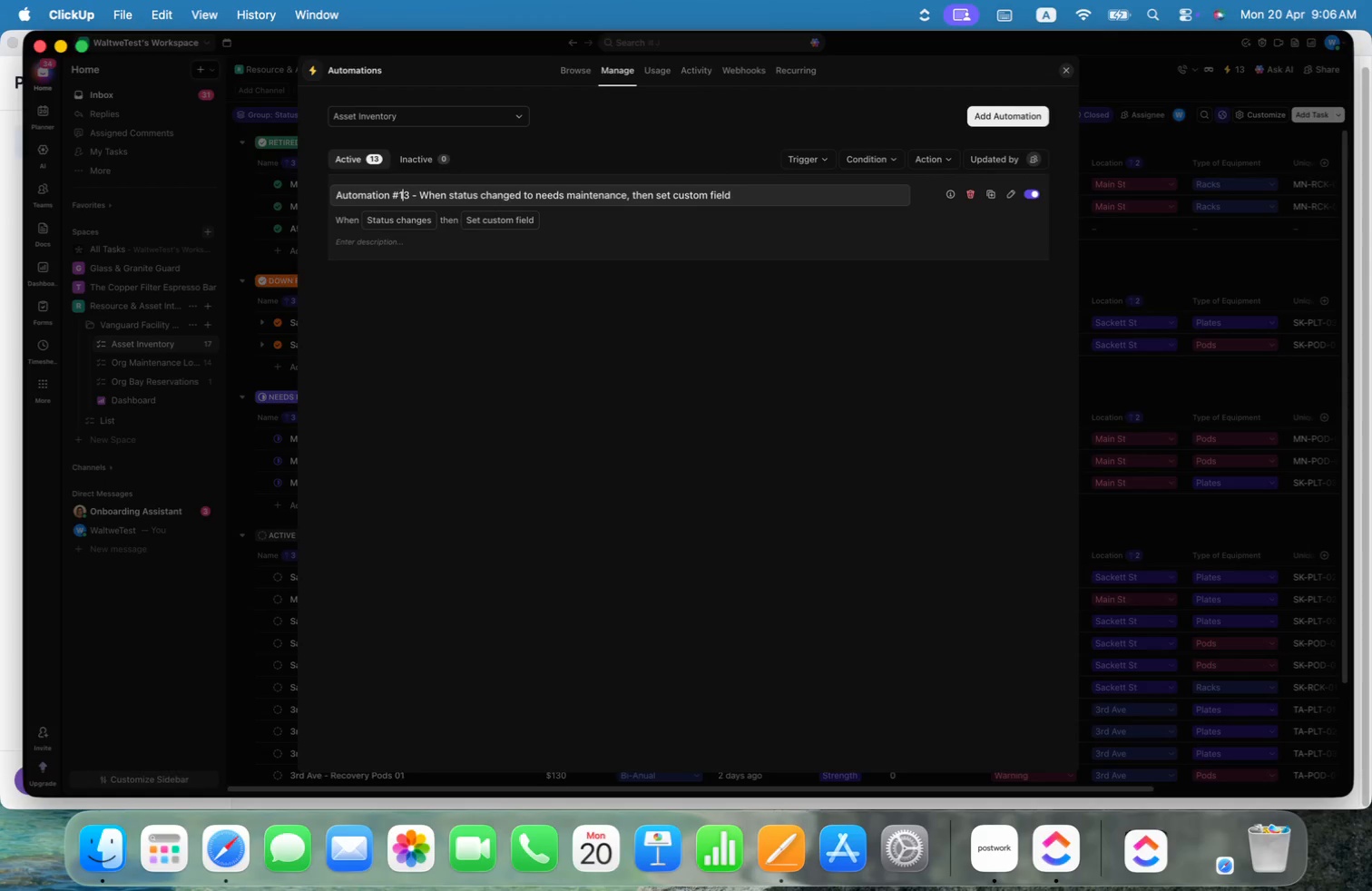 
key(ArrowRight)
 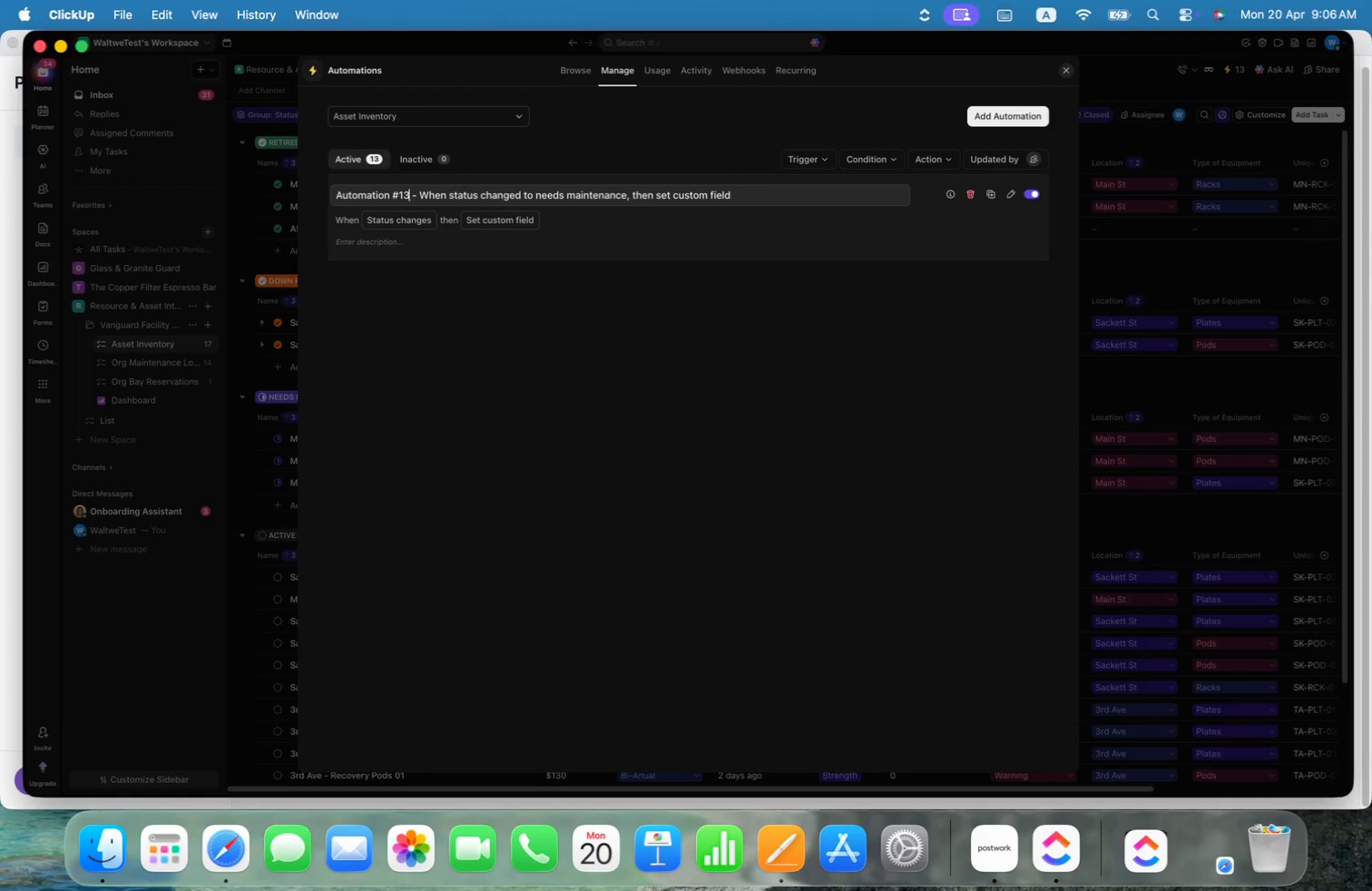 
key(Backspace)
 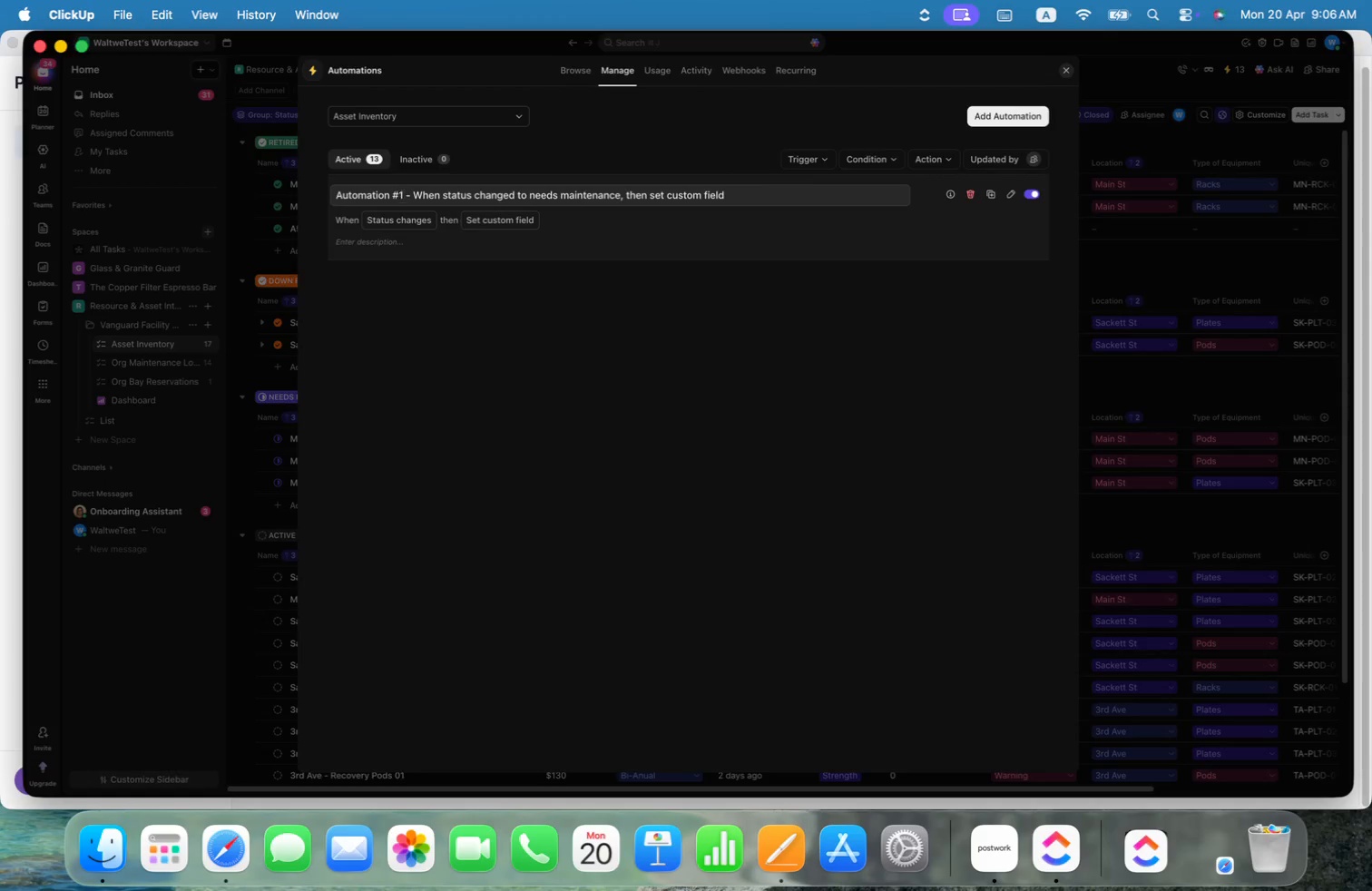 
key(Backspace)
 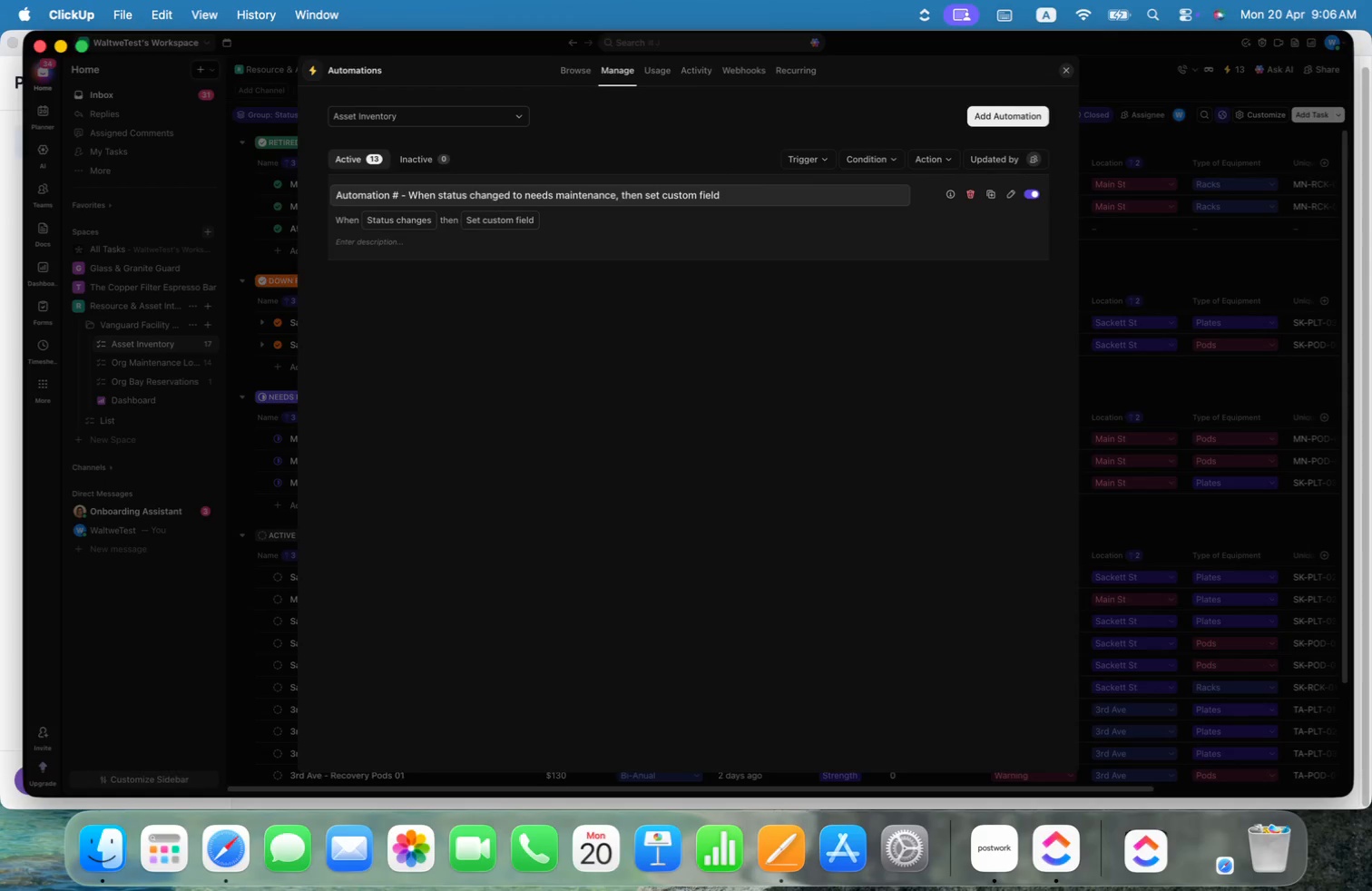 
key(5)
 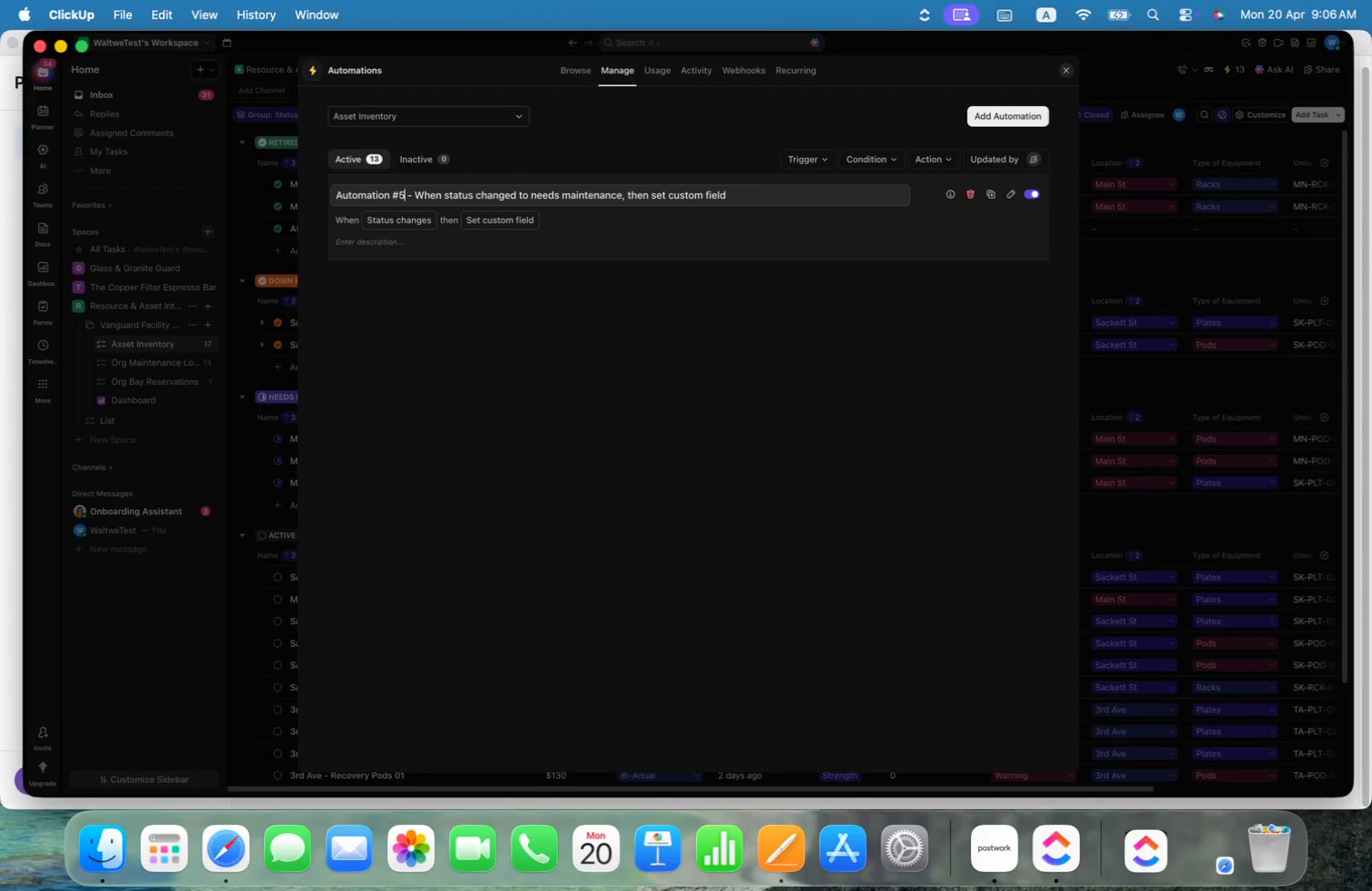 
key(Alt+ArrowRight)
 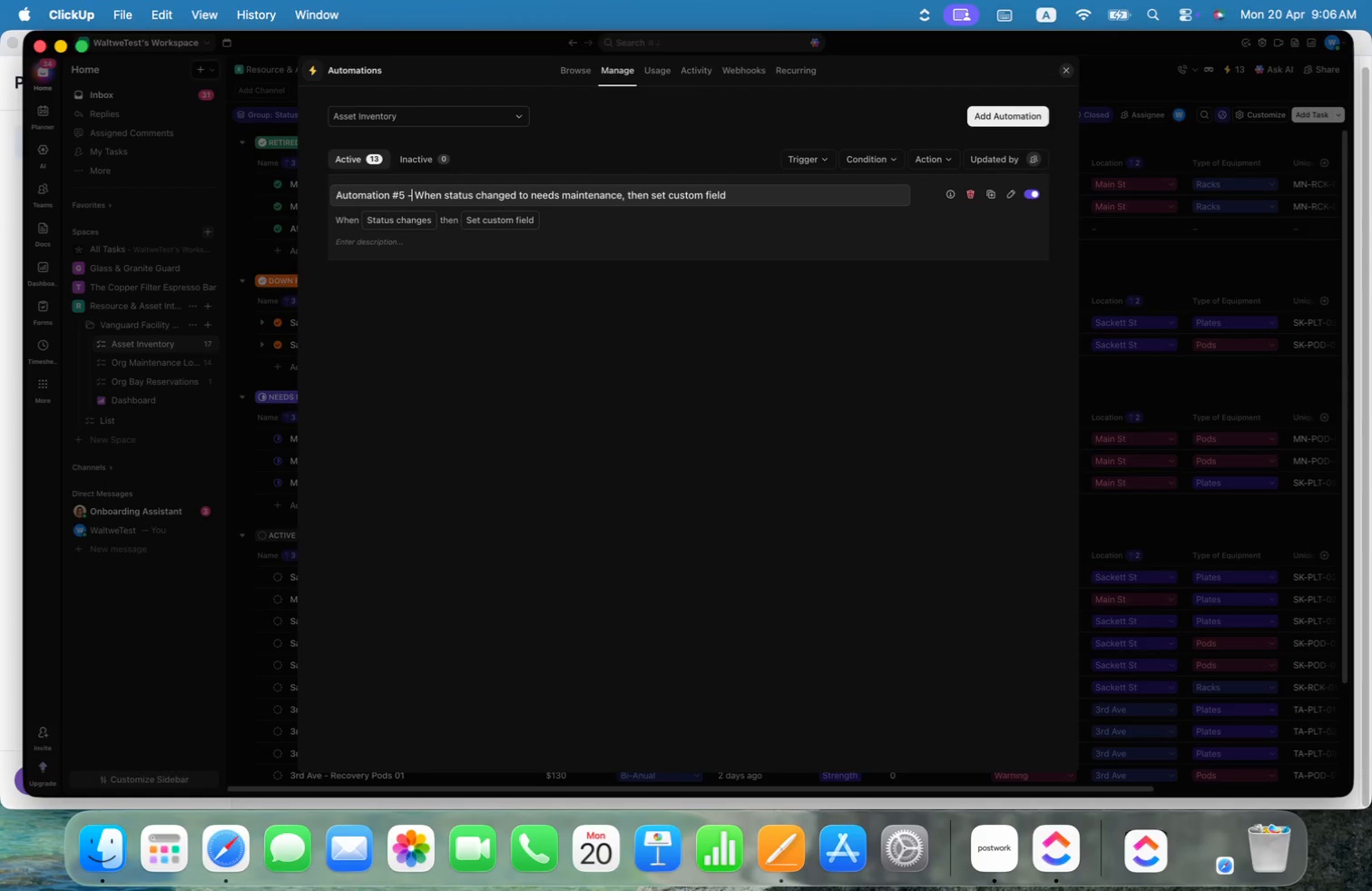 
key(ArrowRight)
 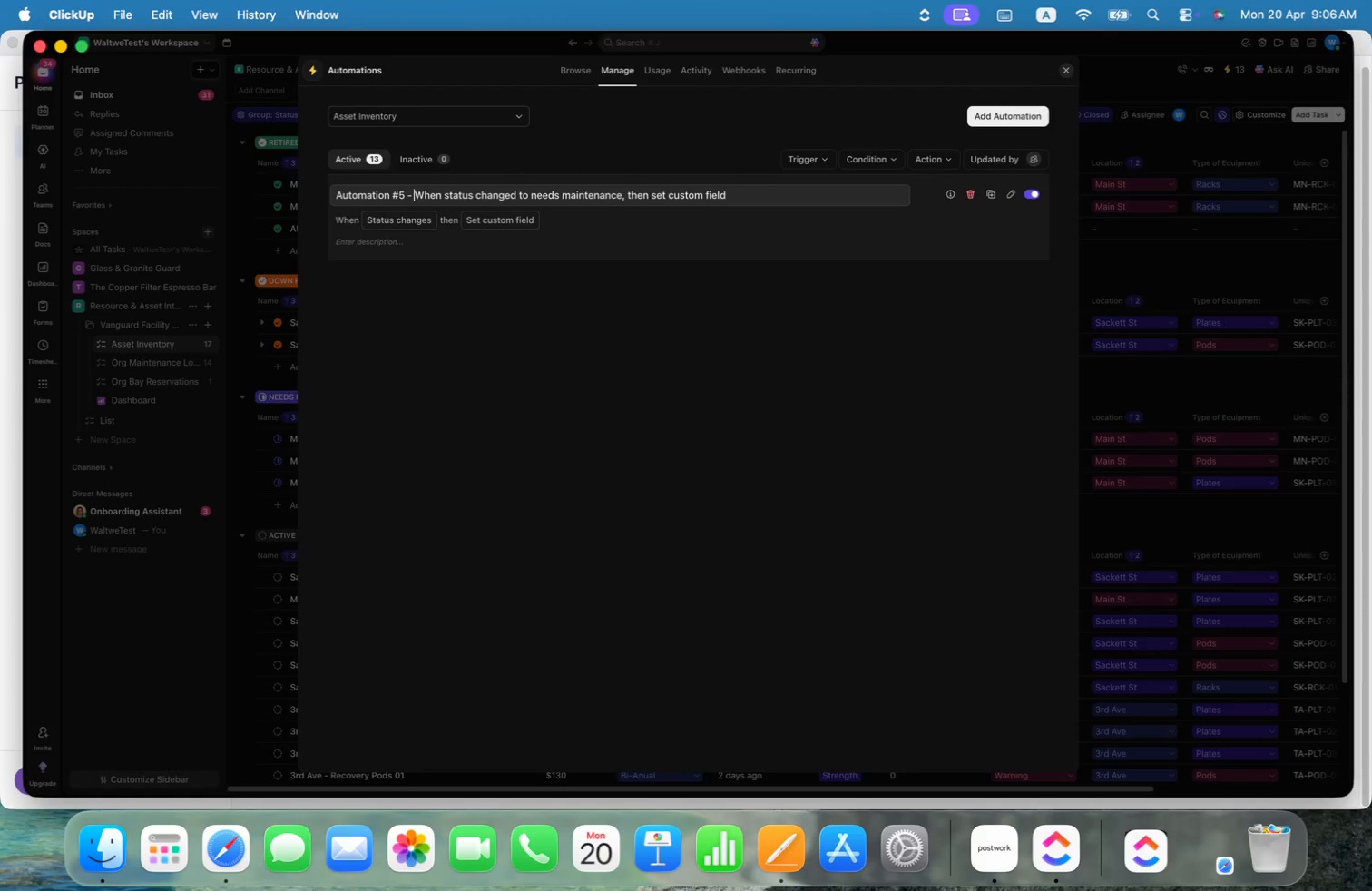 
key(ArrowRight)
 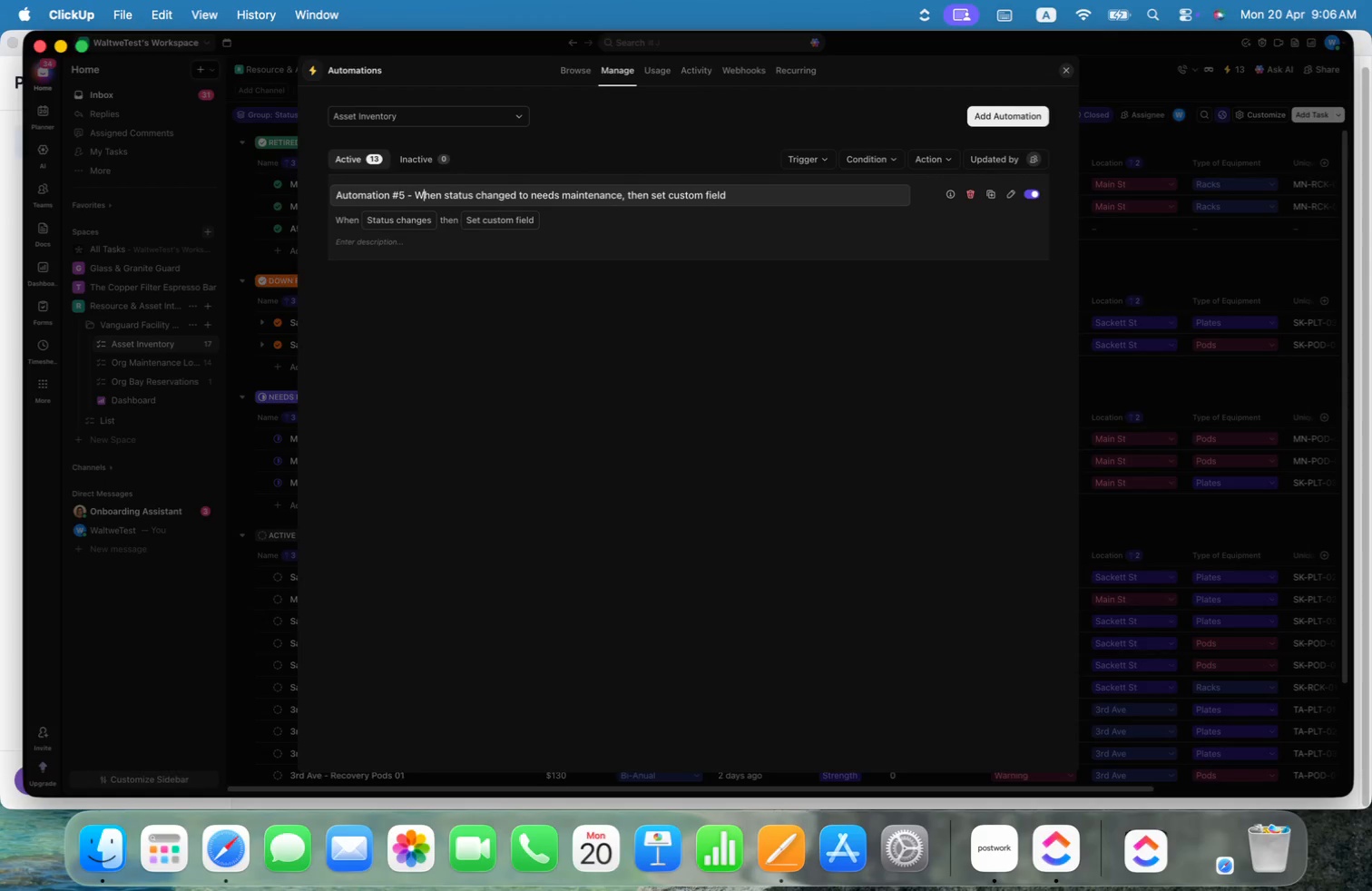 
key(ArrowRight)
 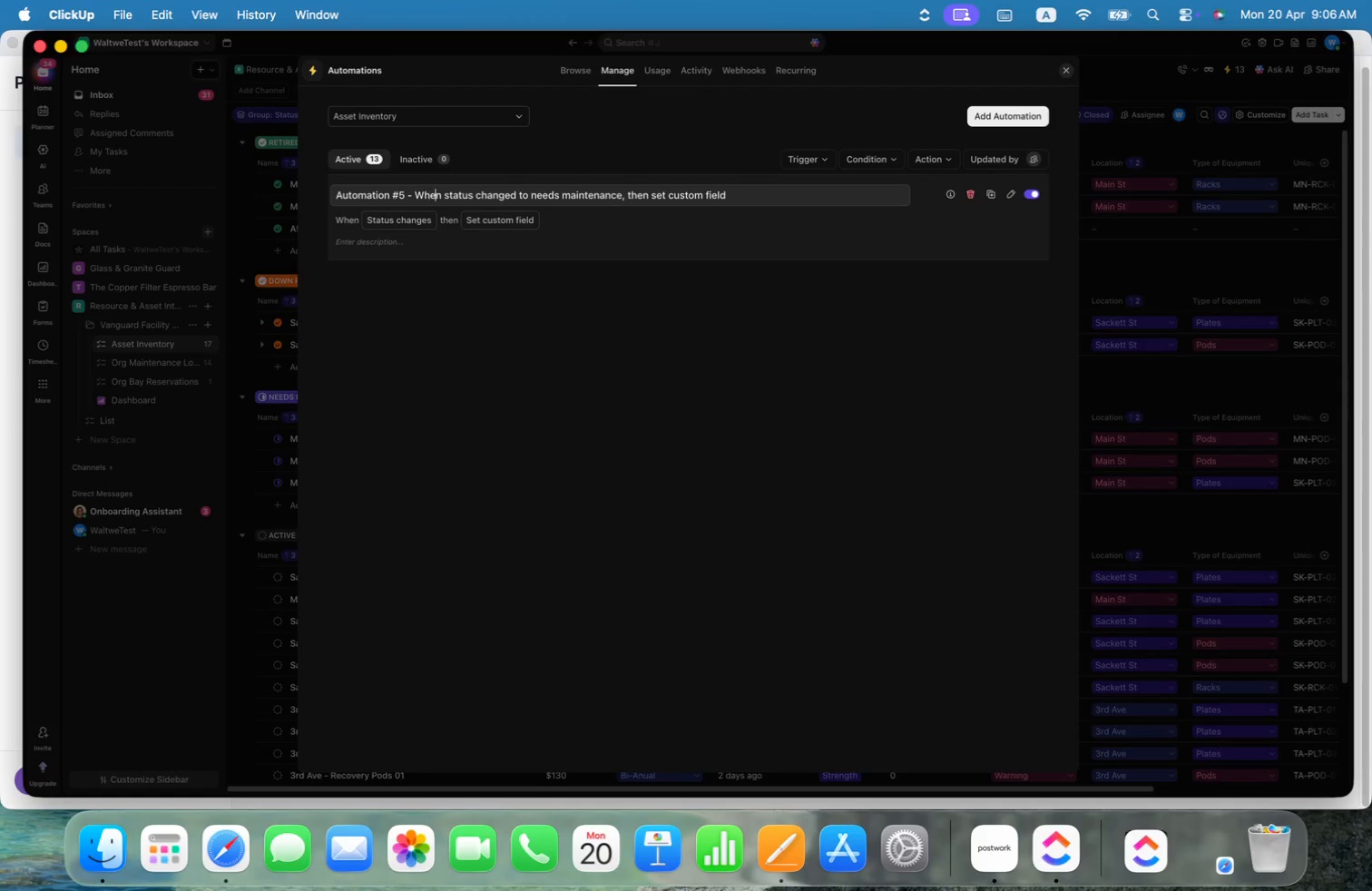 
key(ArrowRight)
 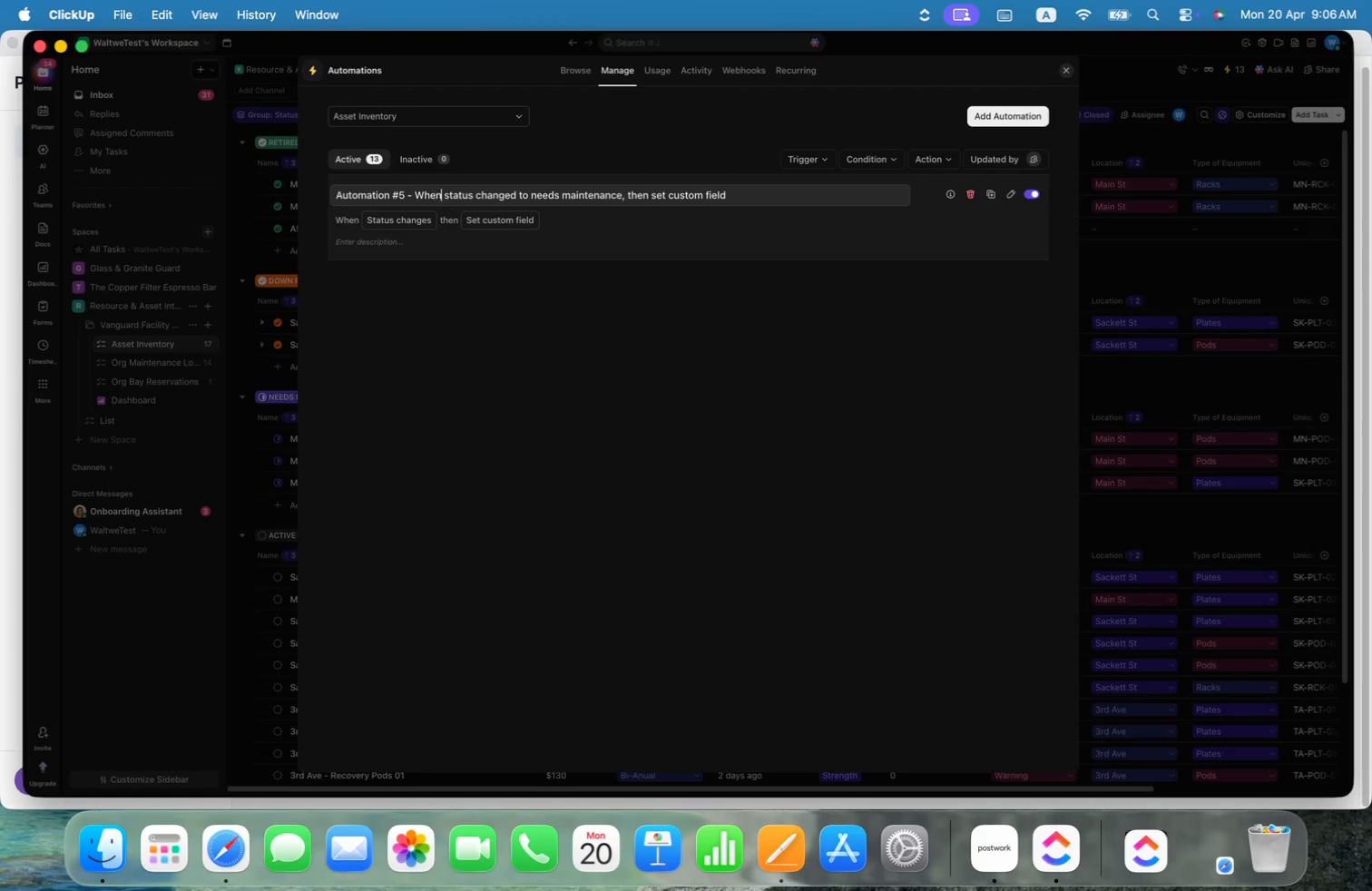 
key(ArrowRight)
 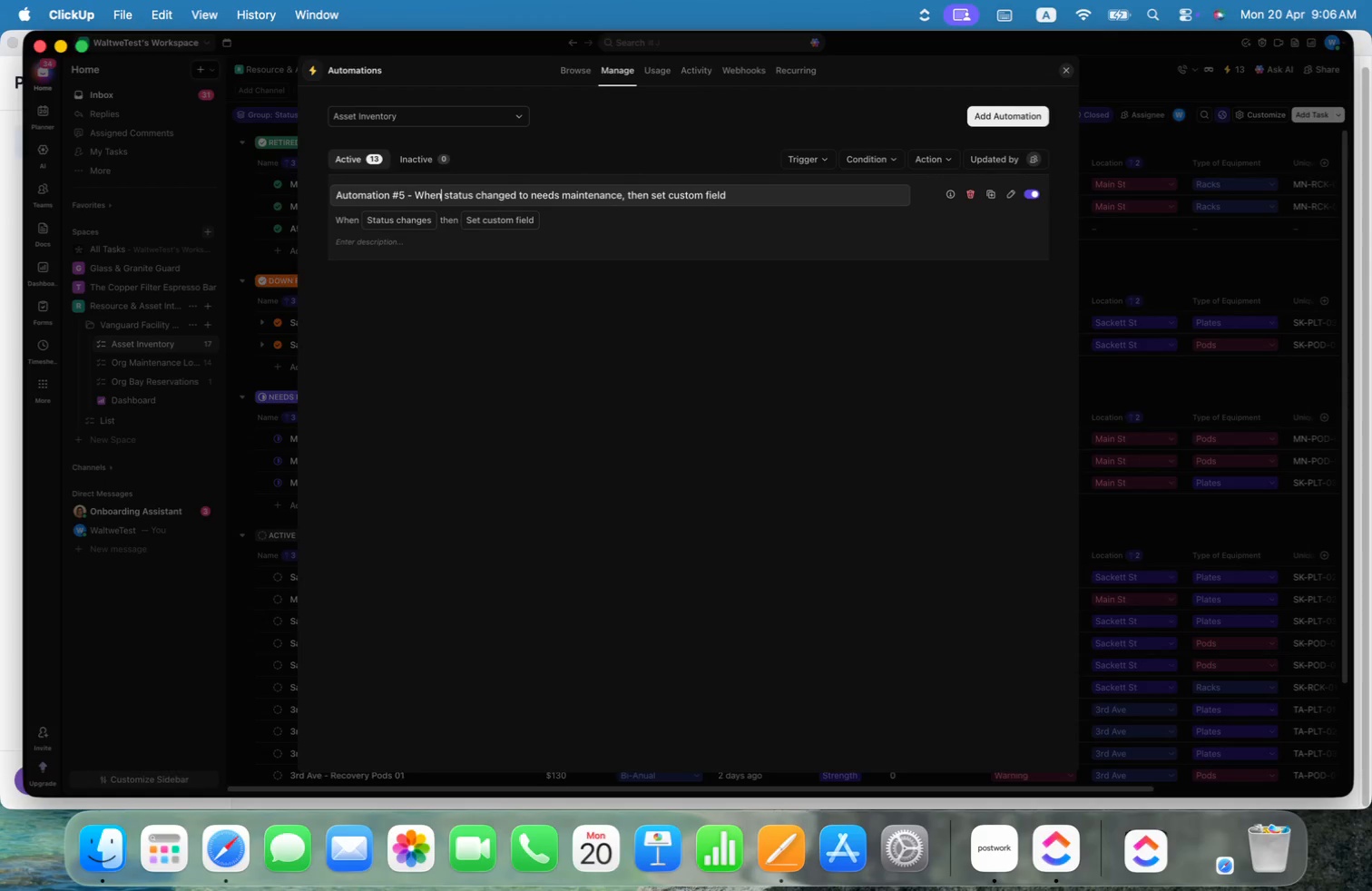 
key(Alt+ArrowRight)
 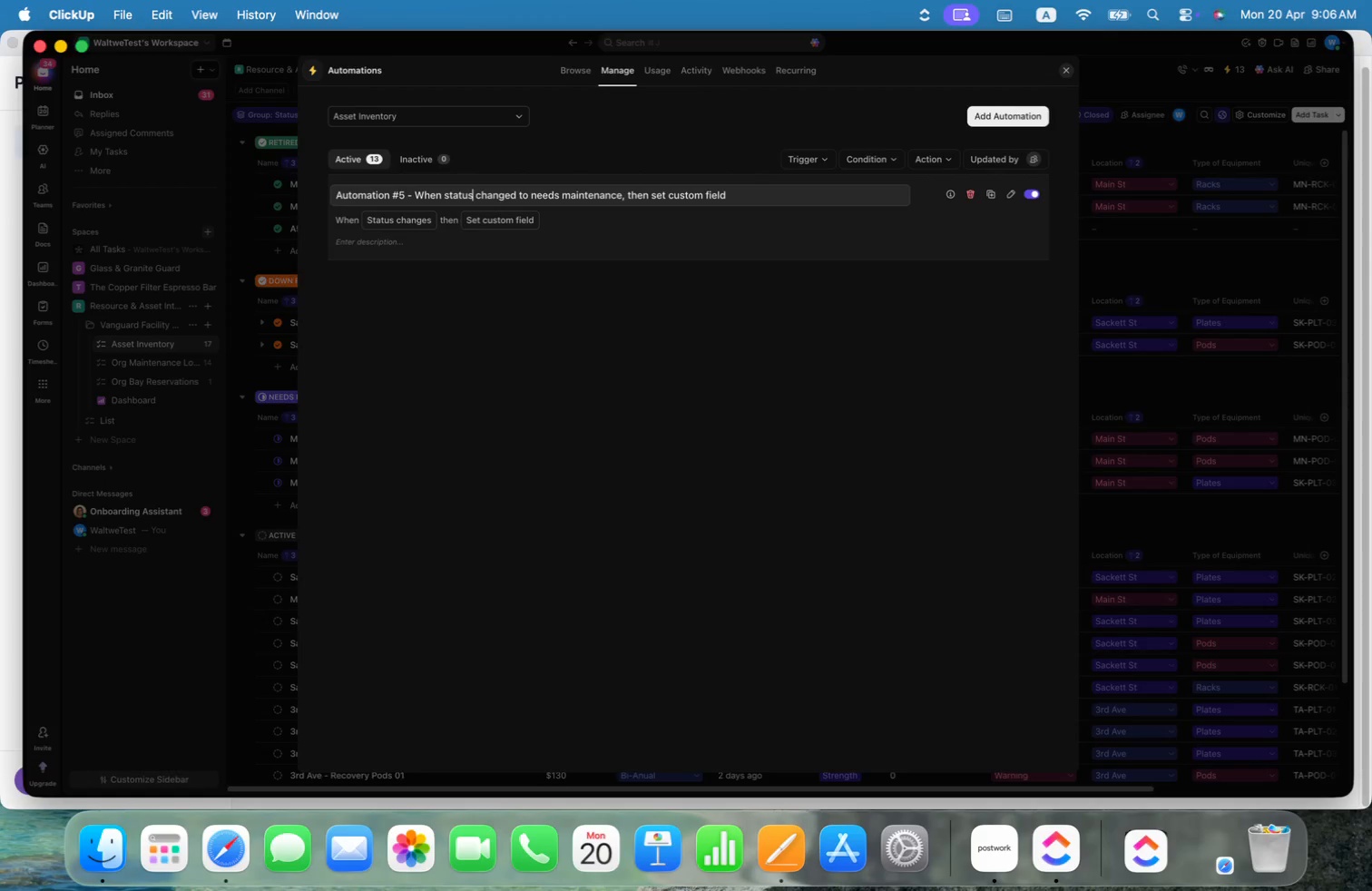 
key(ArrowRight)
 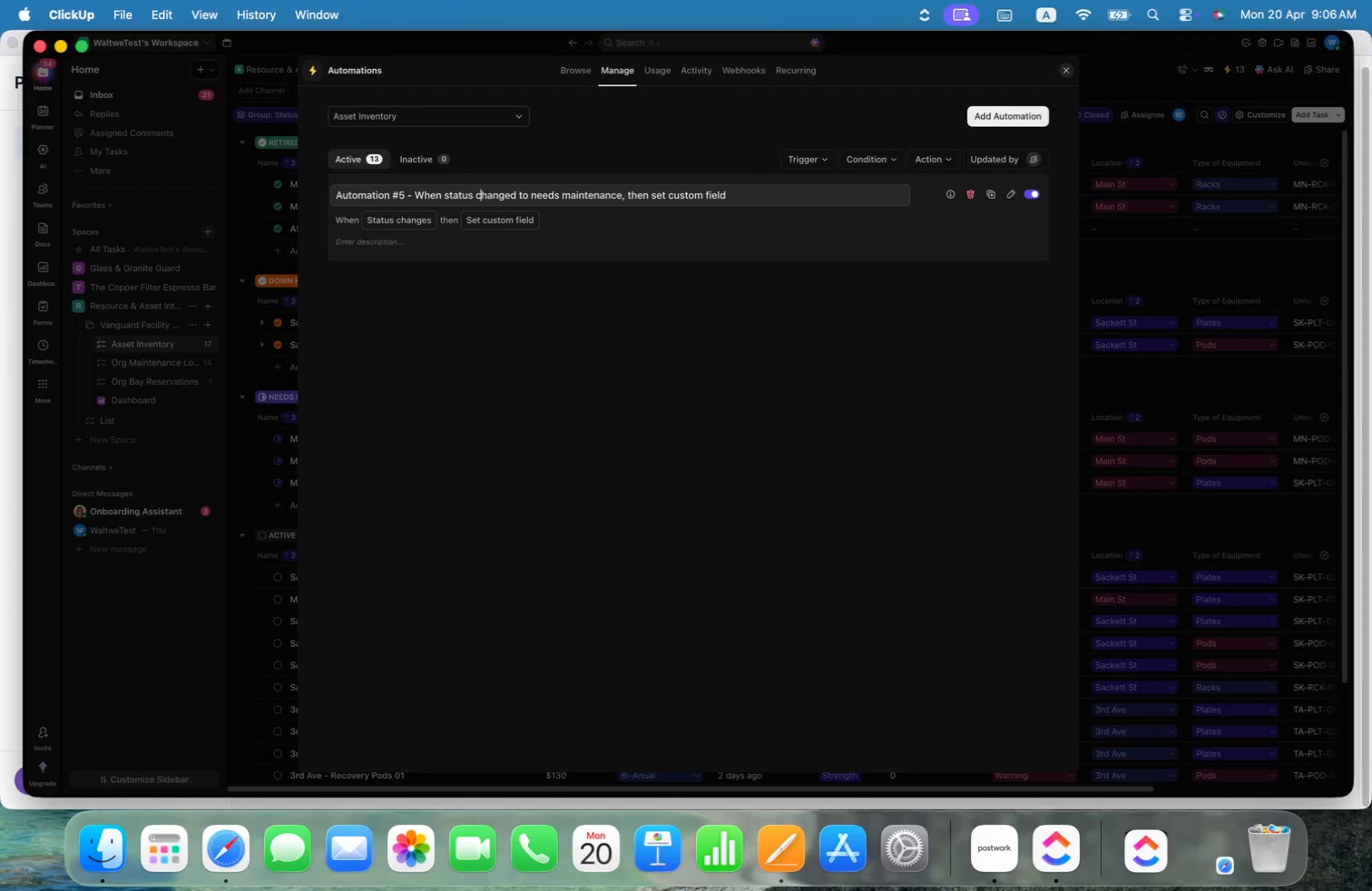 
key(ArrowRight)
 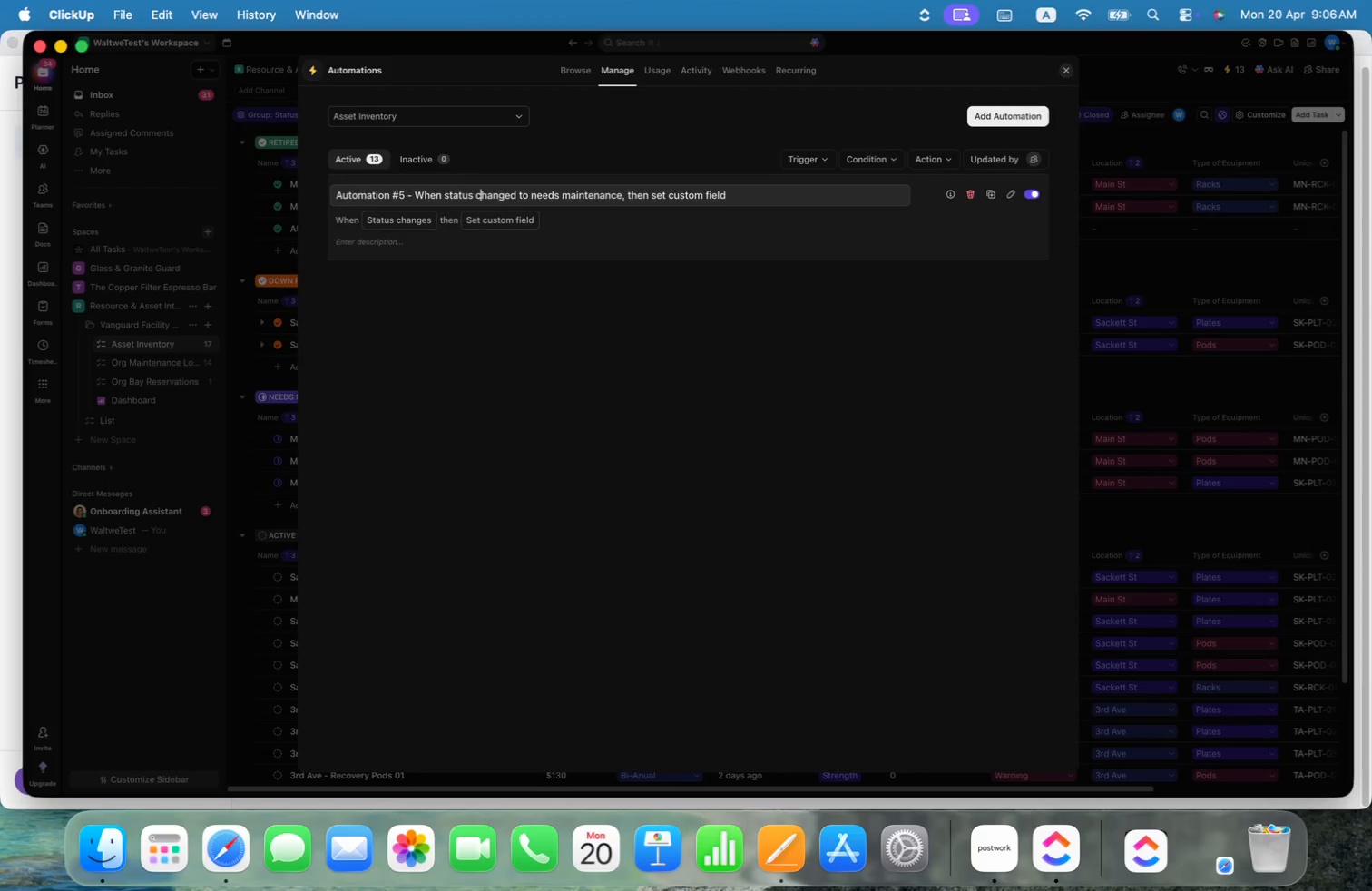 
hold_key(key=ShiftLeft, duration=0.37)
 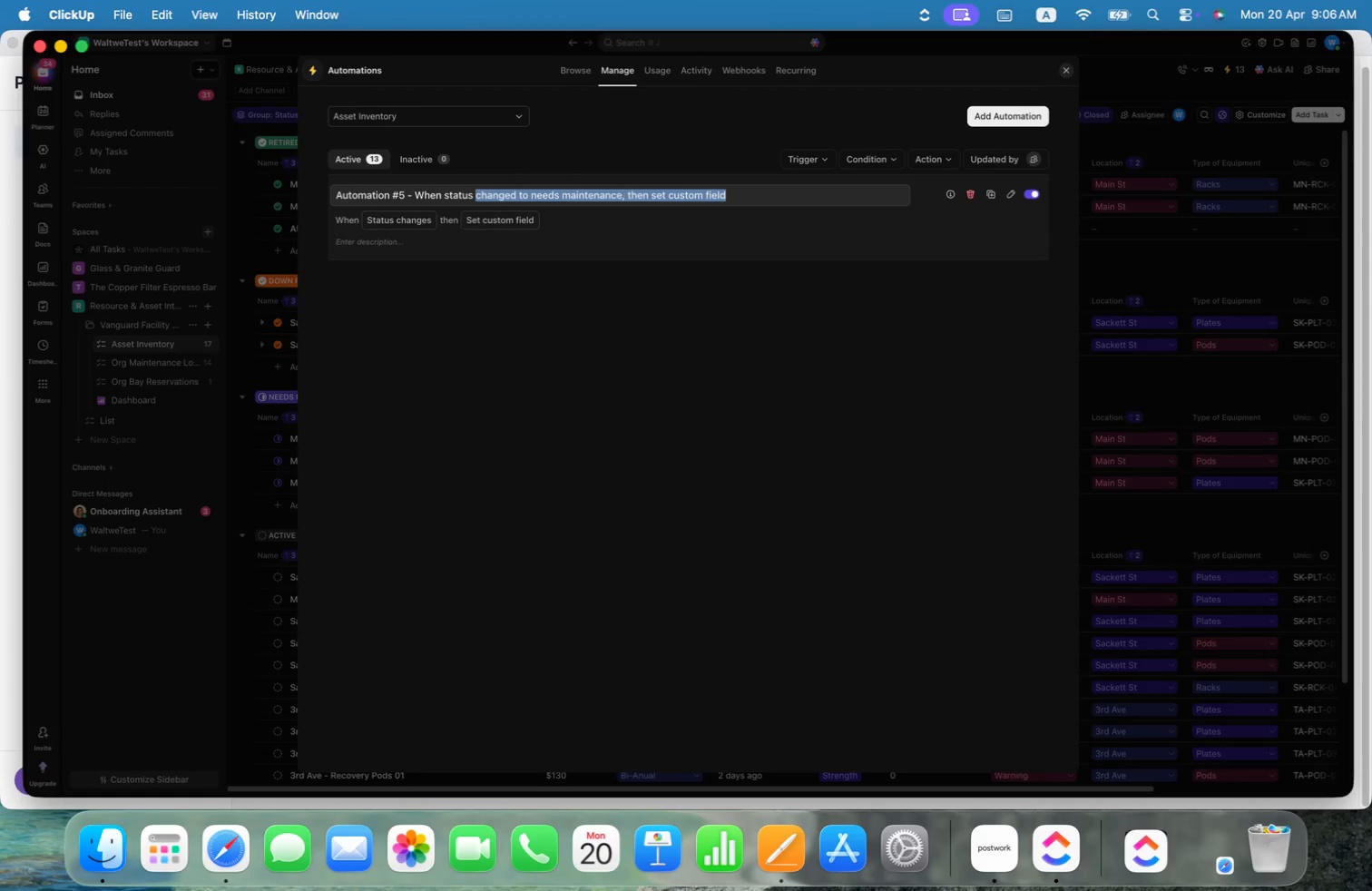 
hold_key(key=CommandLeft, duration=0.31)
 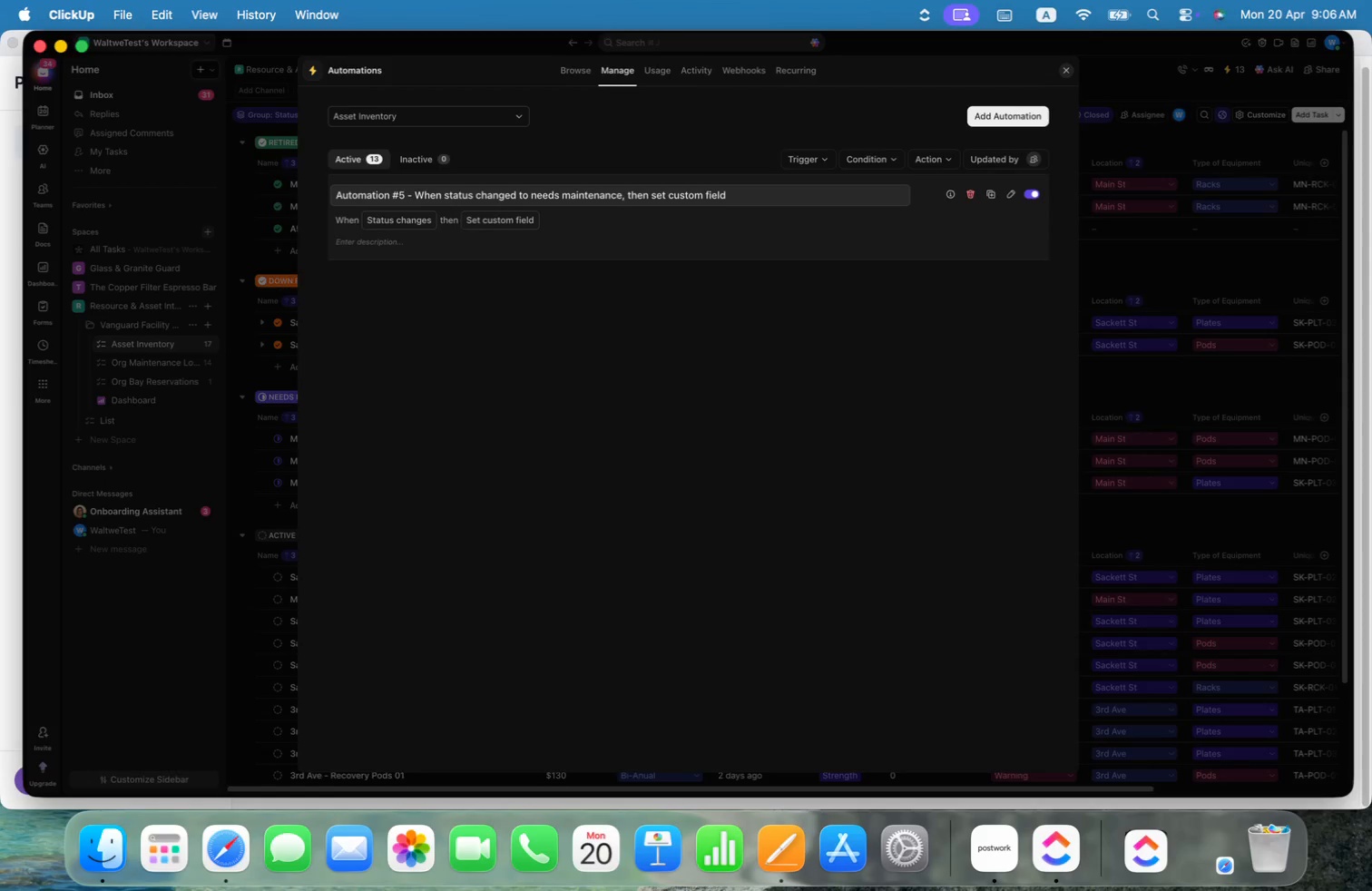 
hold_key(key=ArrowLeft, duration=20.81)
 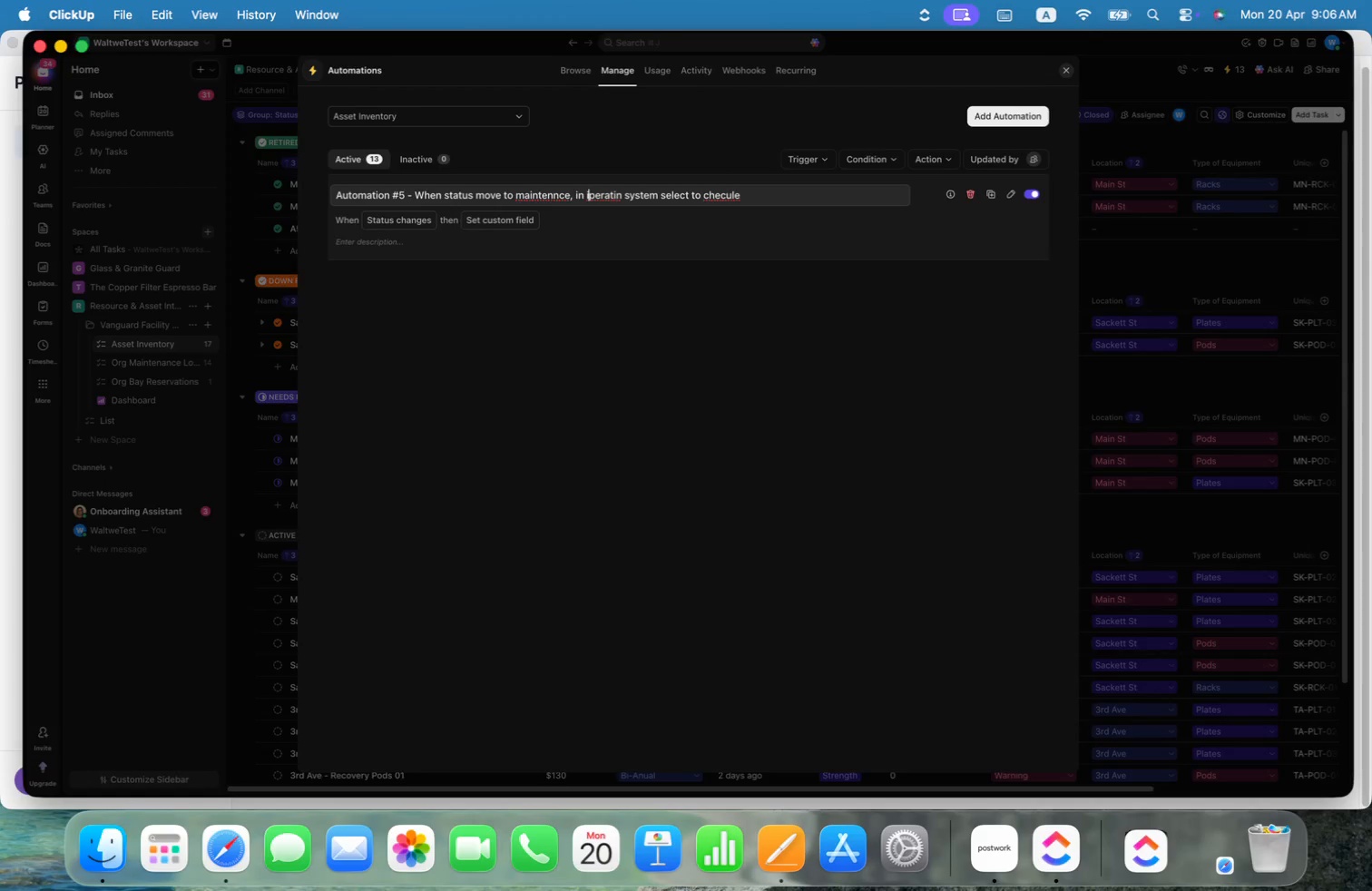 
key(Meta+Shift+ArrowRight)
 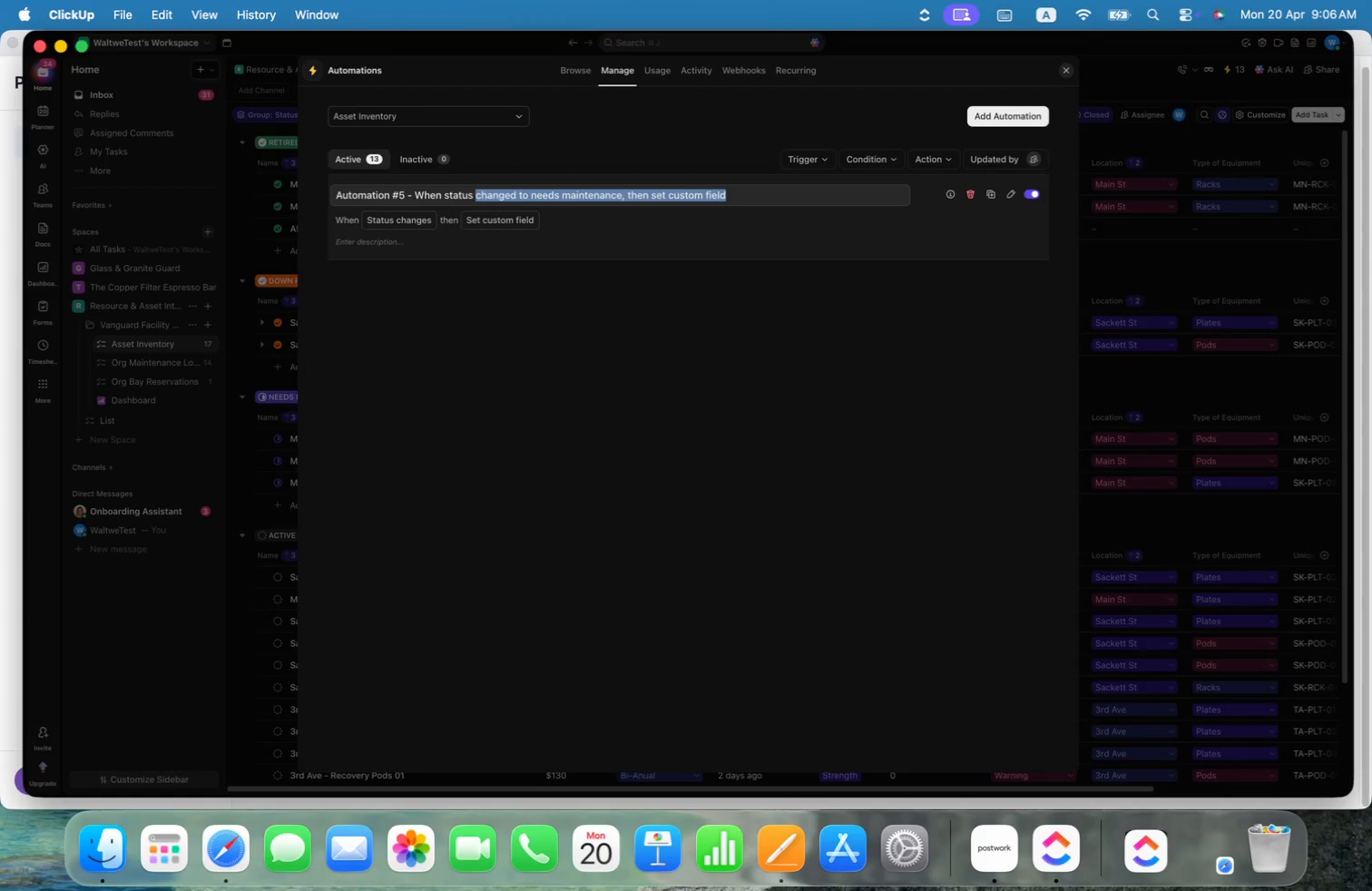 
type(move to maintennce, in iperatin system create )
key(Backspace)
key(Backspace)
key(Backspace)
key(Backspace)
key(Backspace)
key(Backspace)
key(Backspace)
type(select to checule)
 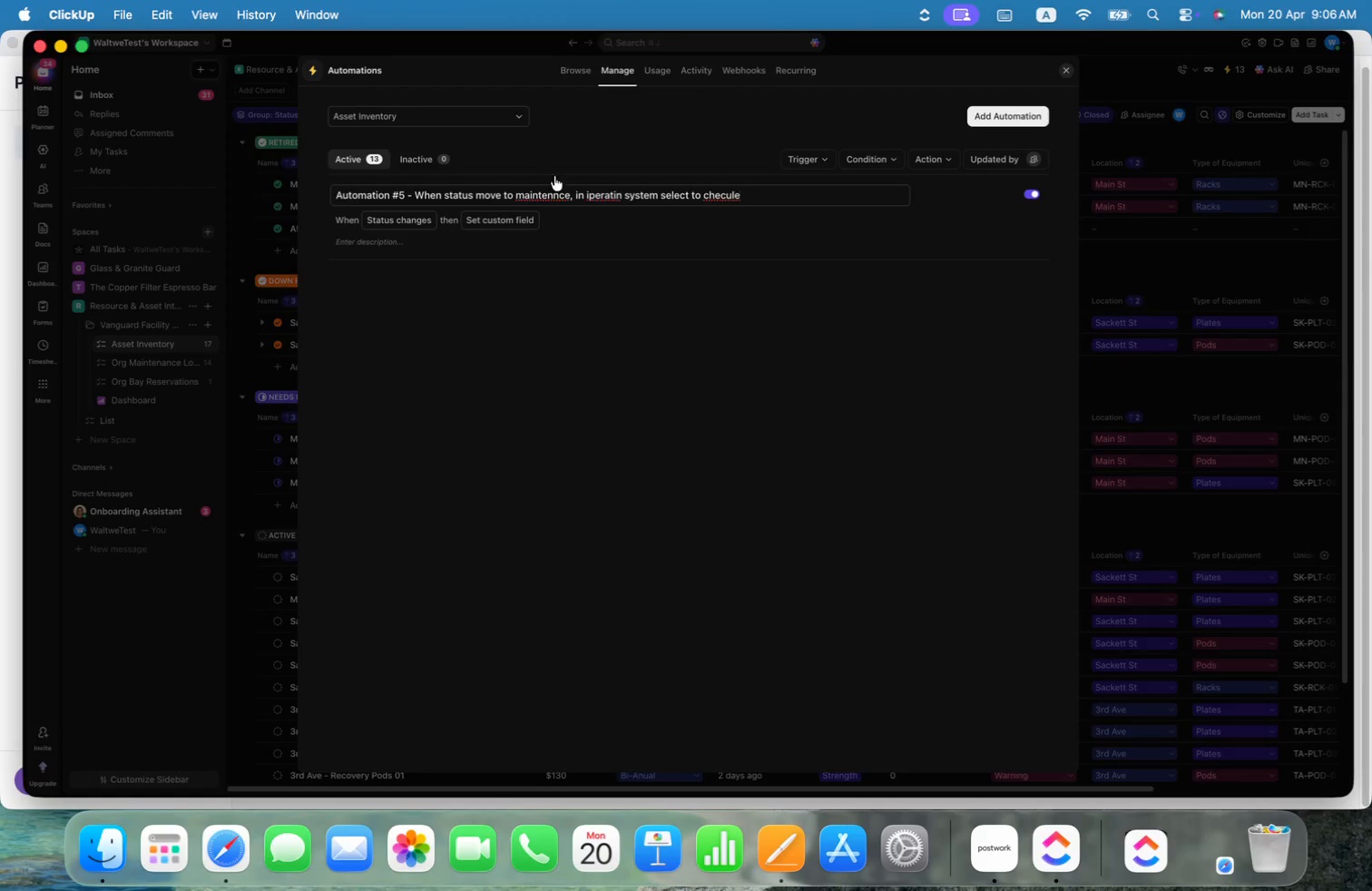 
left_click([614, 195])
 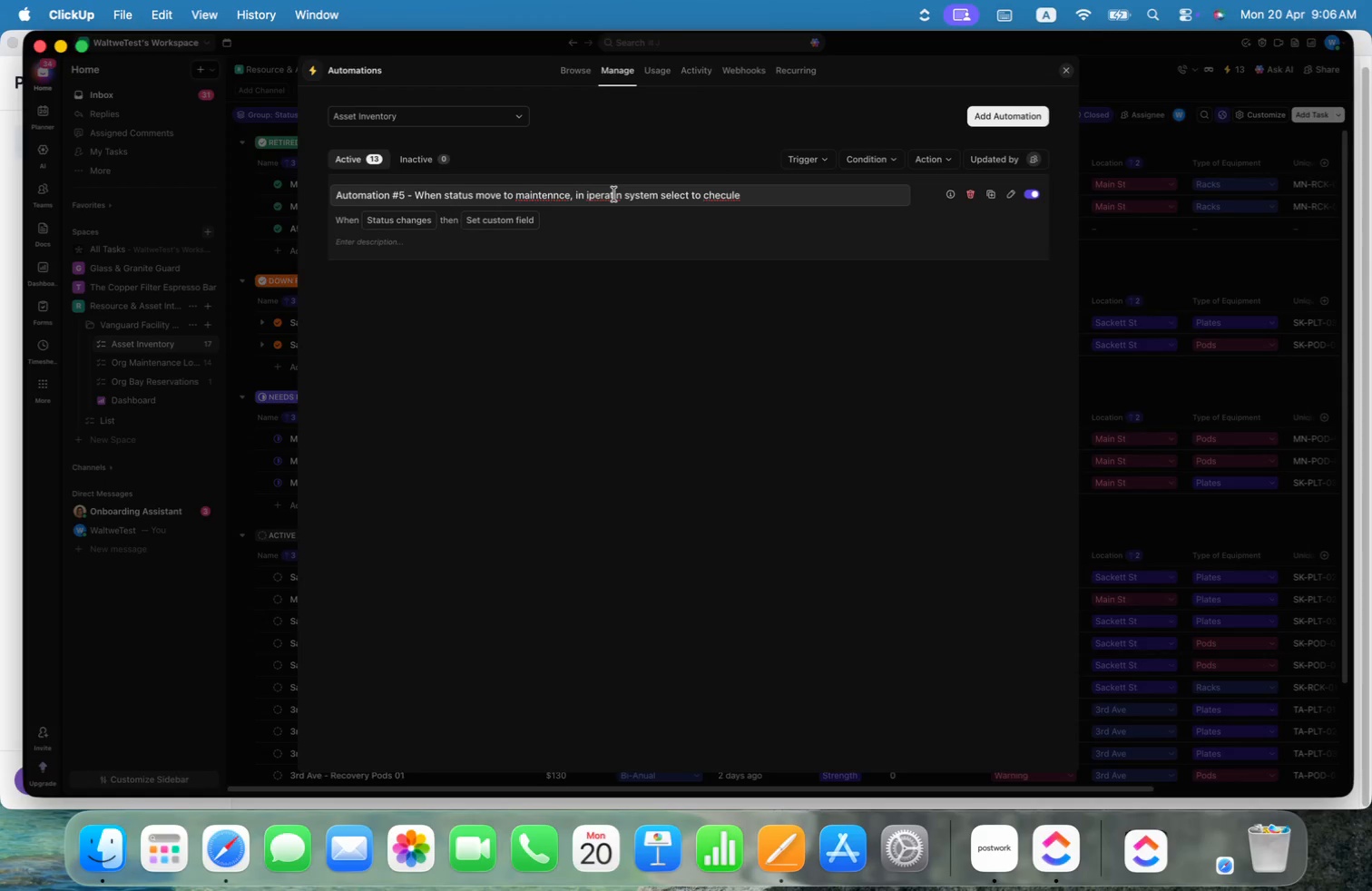 
hold_key(key=OptionLeft, duration=0.43)
 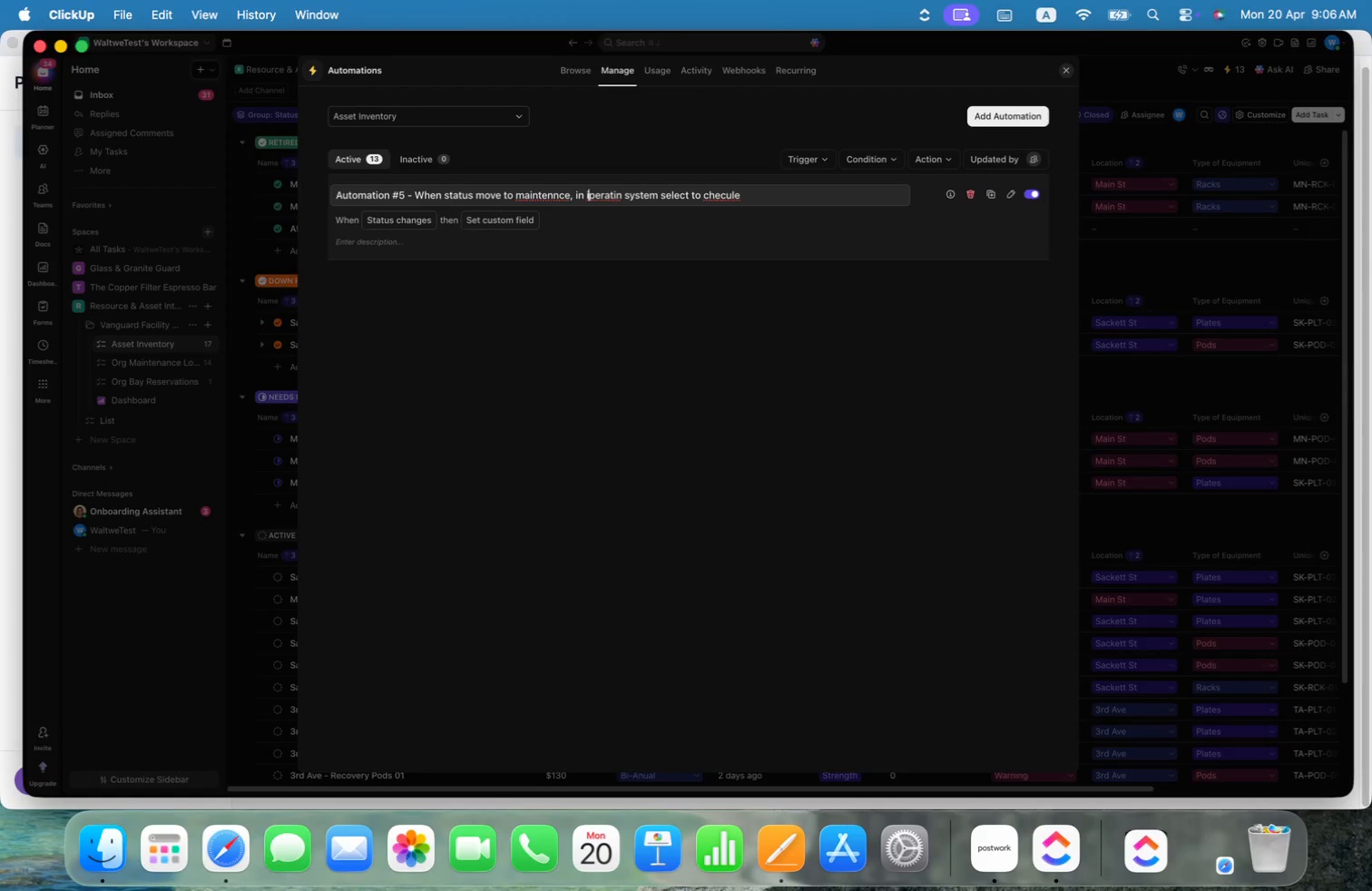 
hold_key(key=ArrowRight, duration=1.56)
 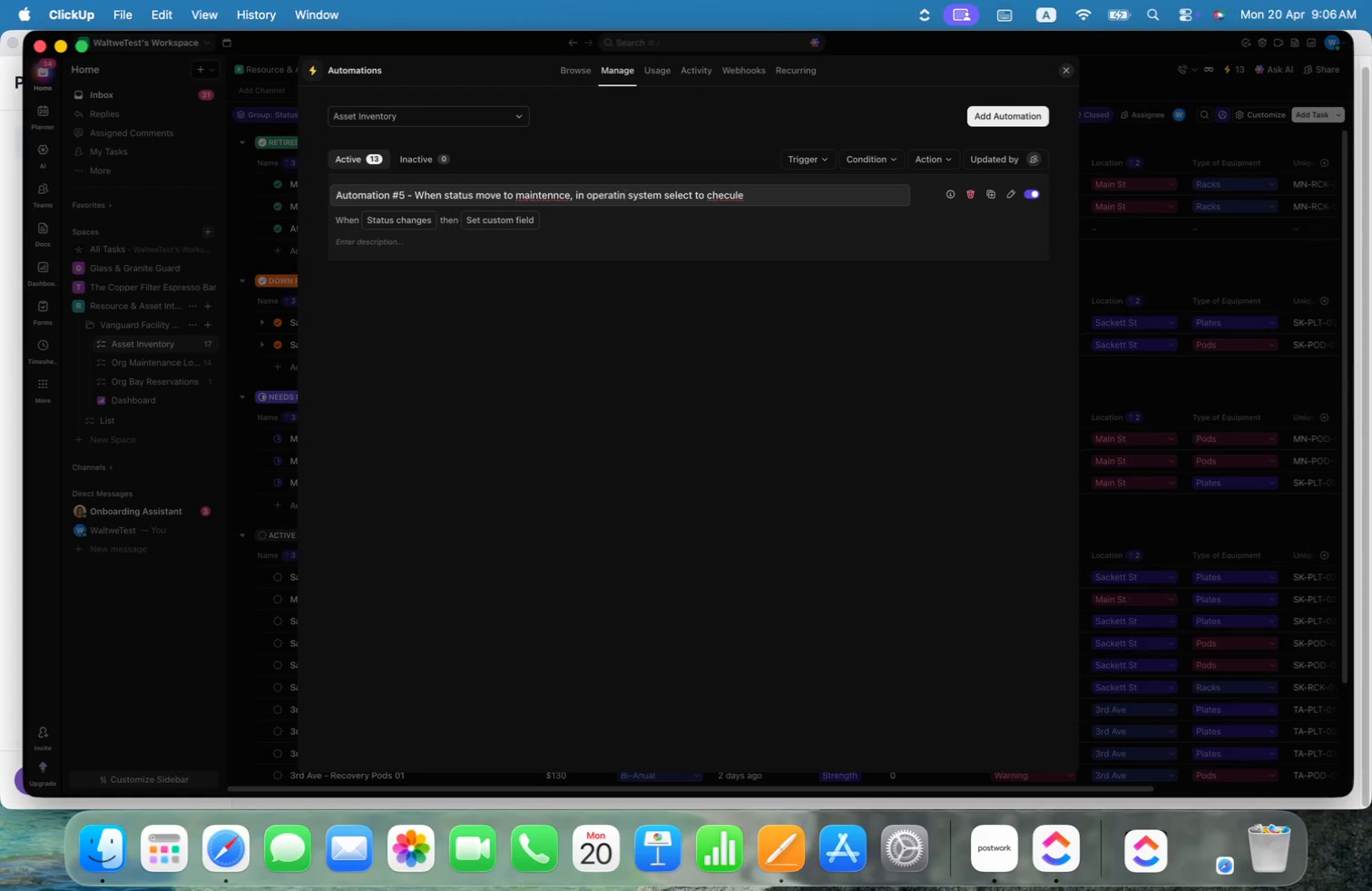 
key(Backspace)
type(o)
key(Backspace)
type(on)
 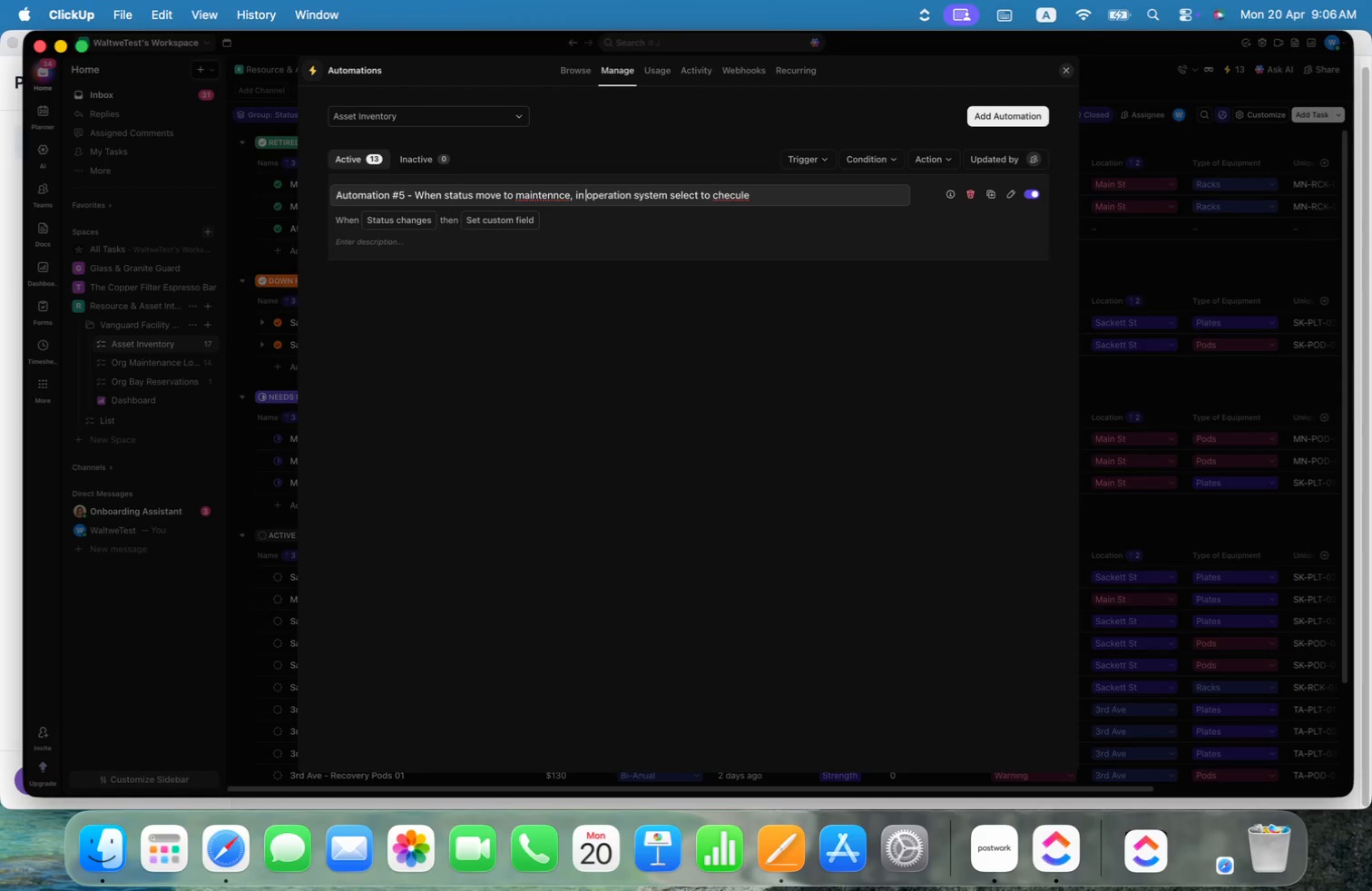 
hold_key(key=OptionLeft, duration=0.39)
 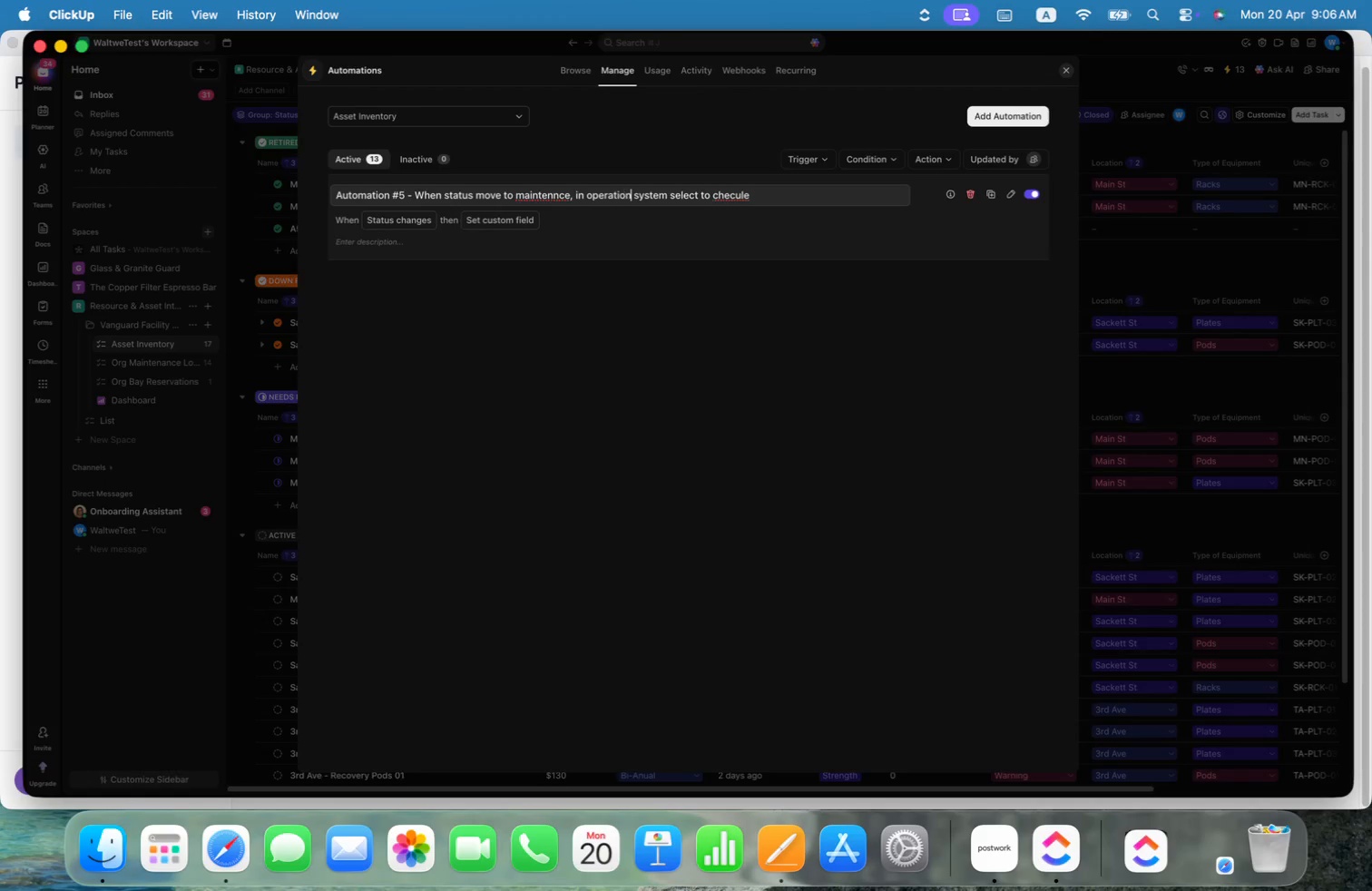 
key(Alt+ArrowLeft)
 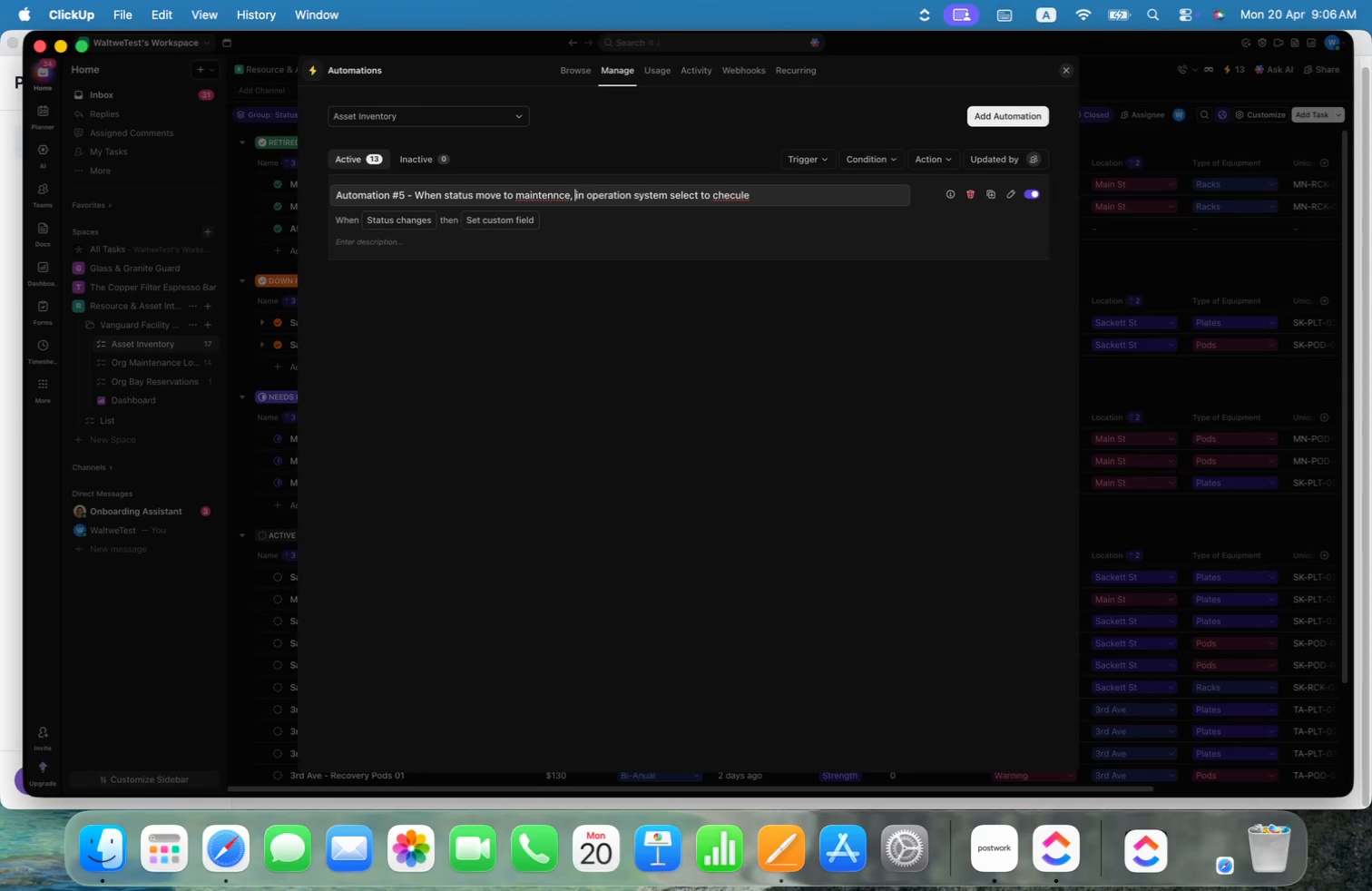 
key(Alt+ArrowLeft)
 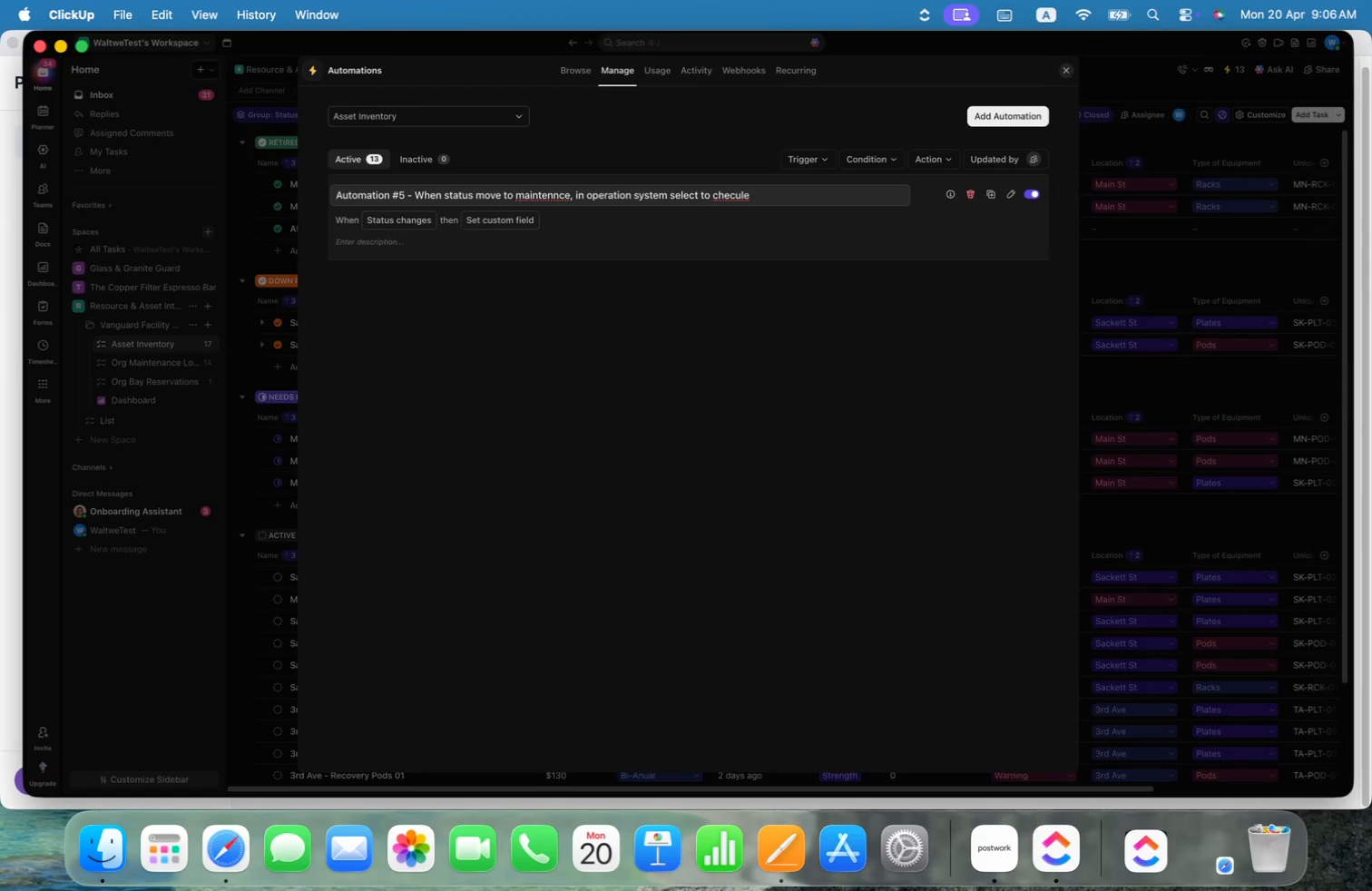 
key(Alt+ArrowLeft)
 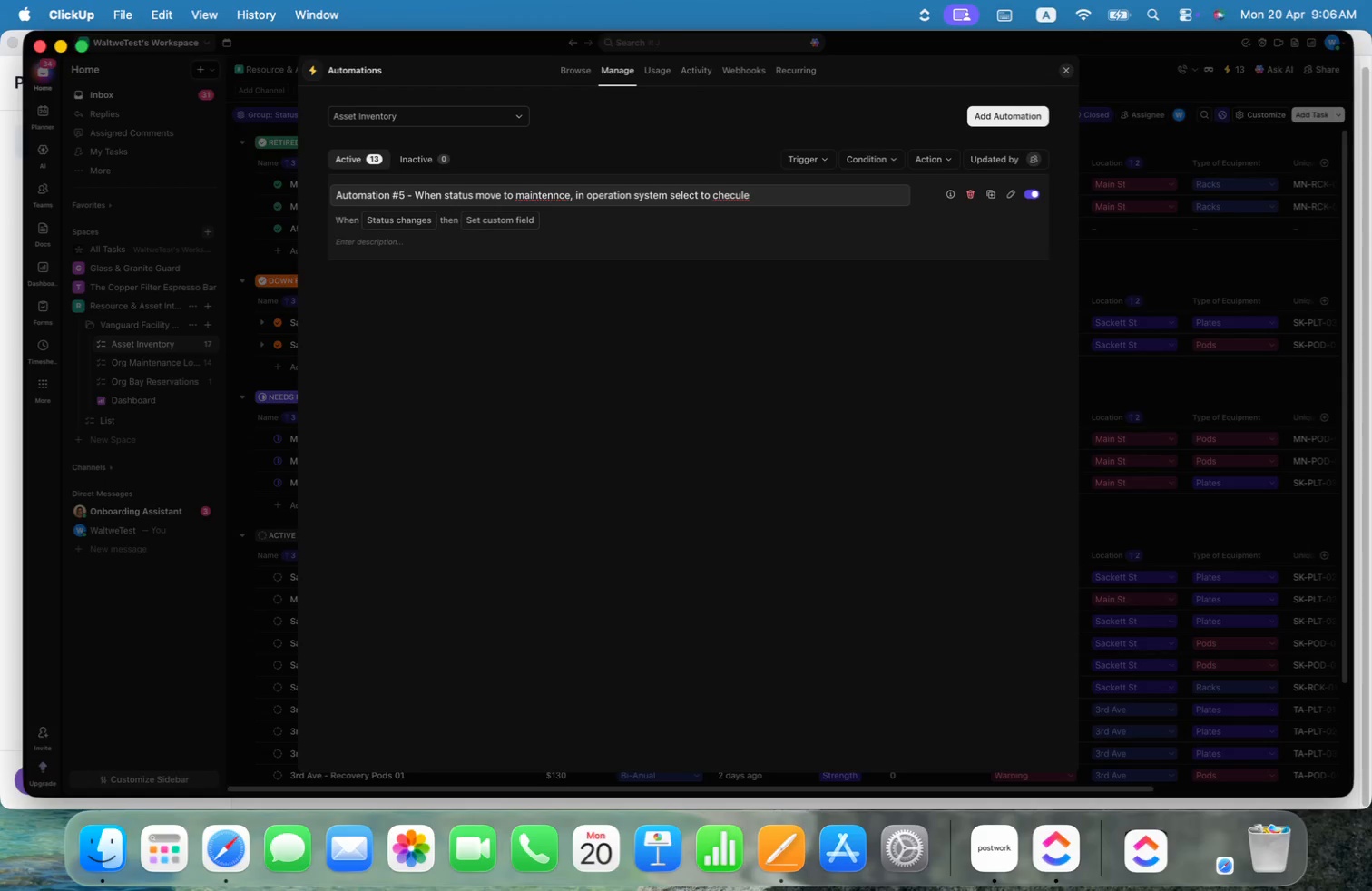 
key(ArrowLeft)
 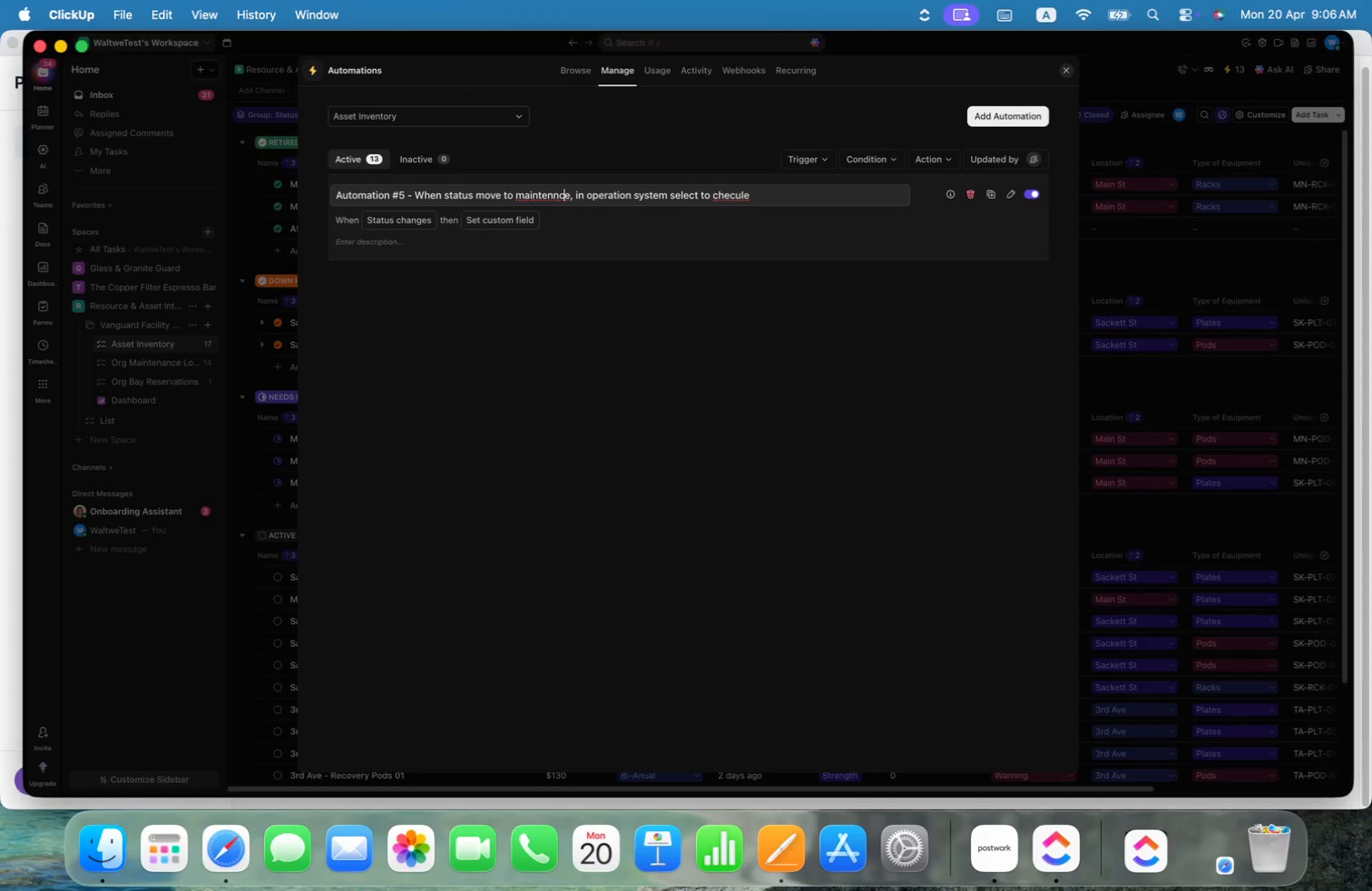 
key(ArrowLeft)
 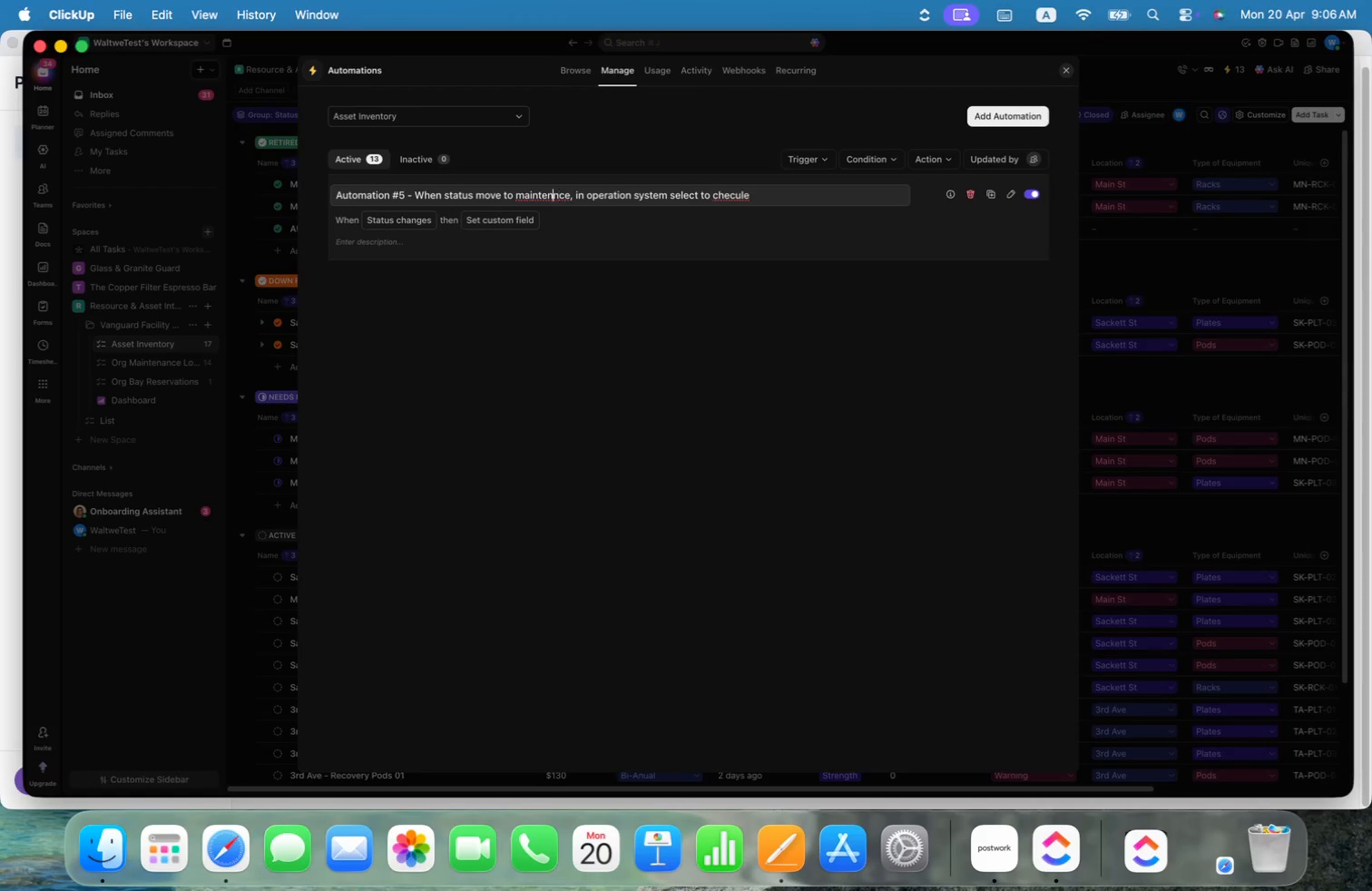 
key(ArrowLeft)
 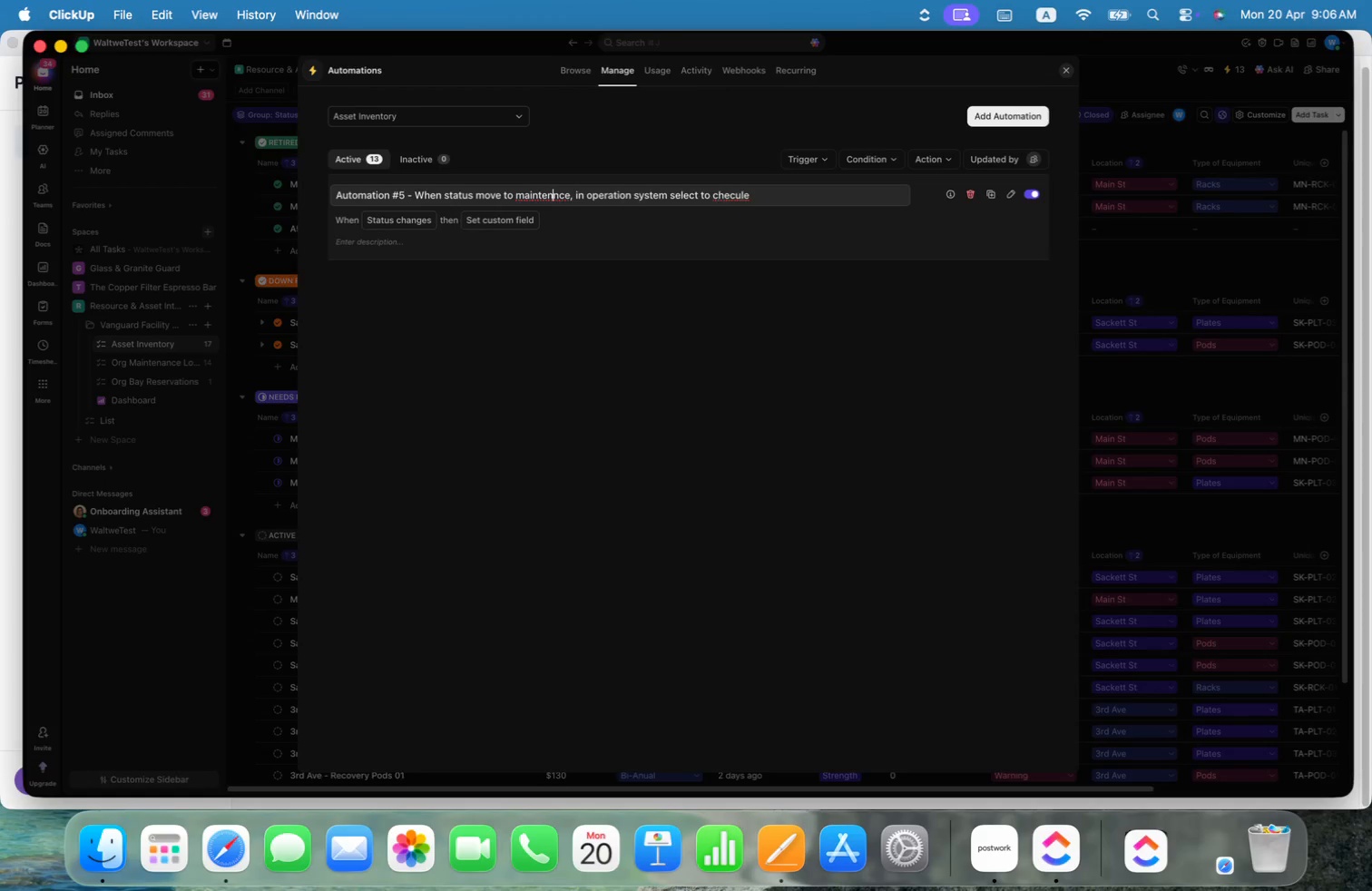 
key(A)
 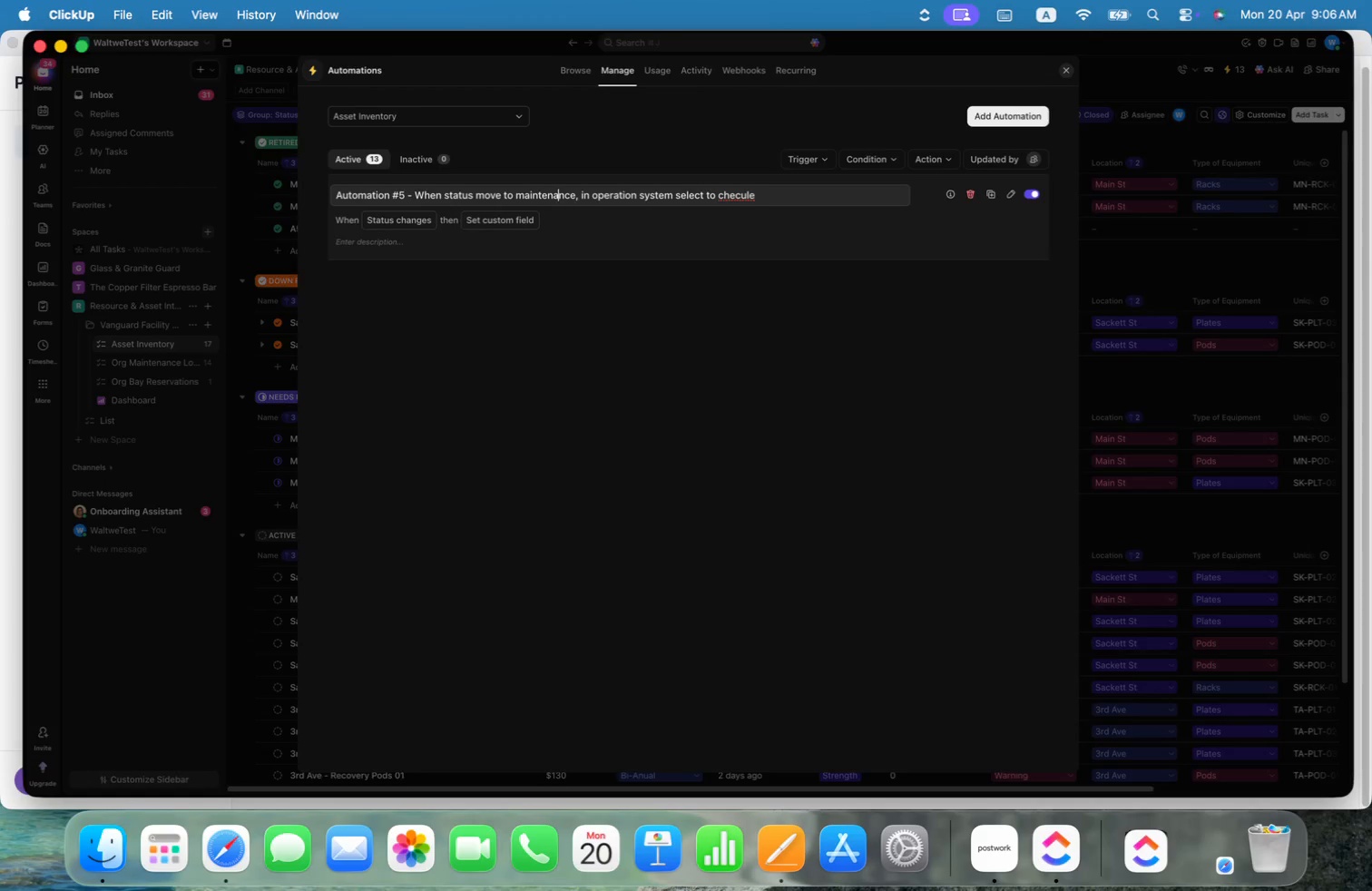 
key(Meta+ArrowRight)
 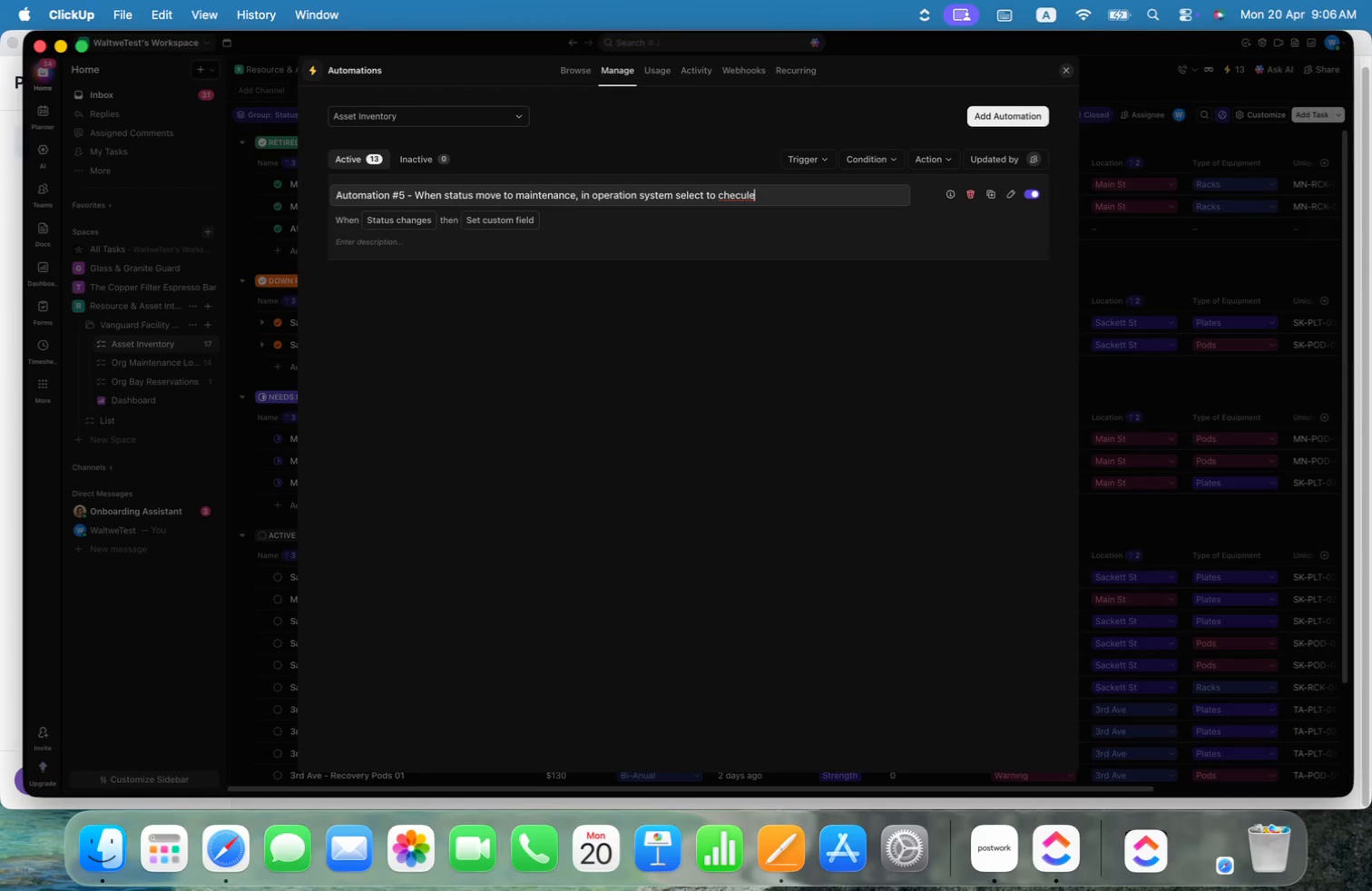 
key(Alt+Shift+ShiftLeft)
 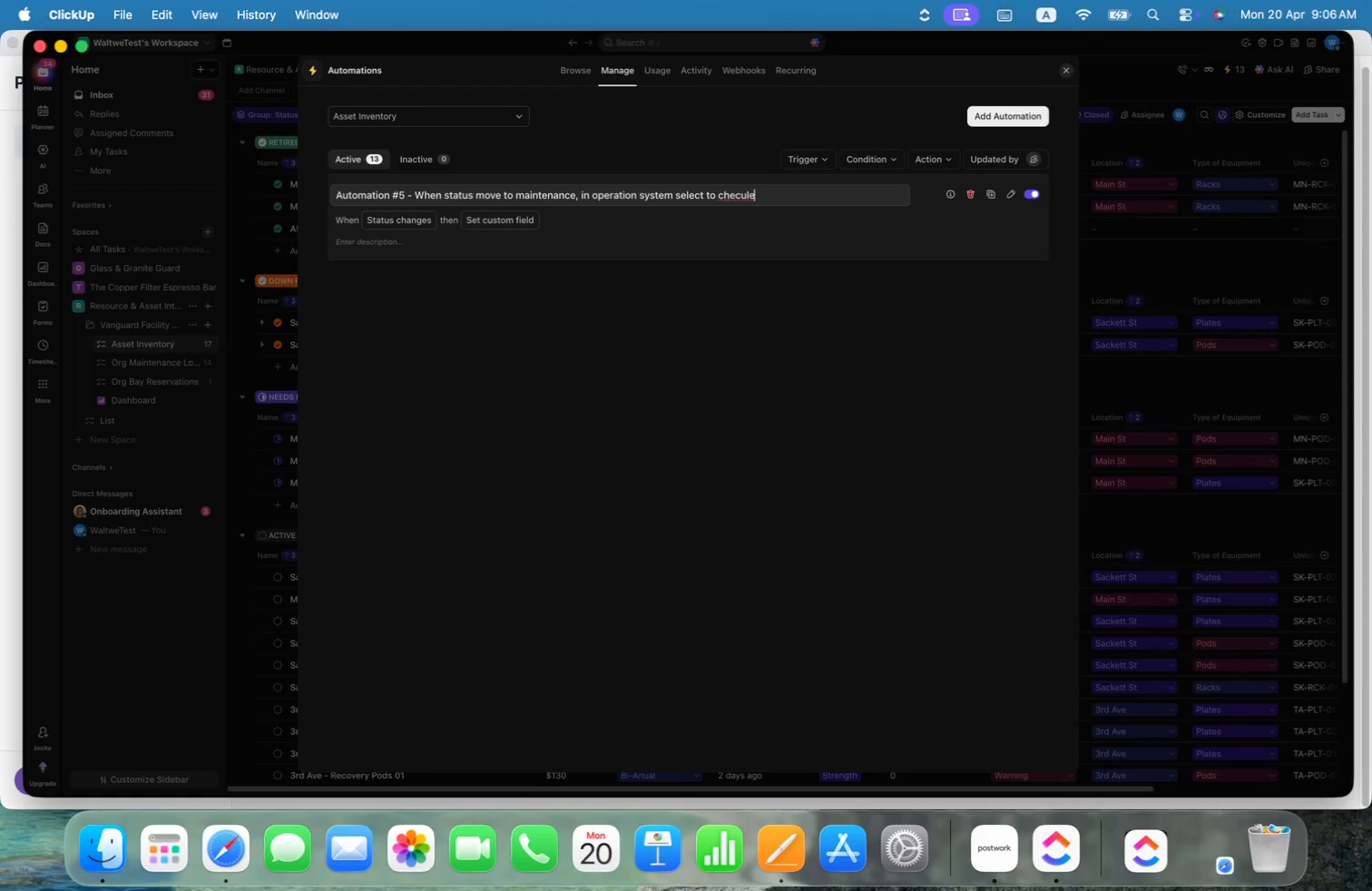 
key(Alt+Shift+ArrowLeft)
 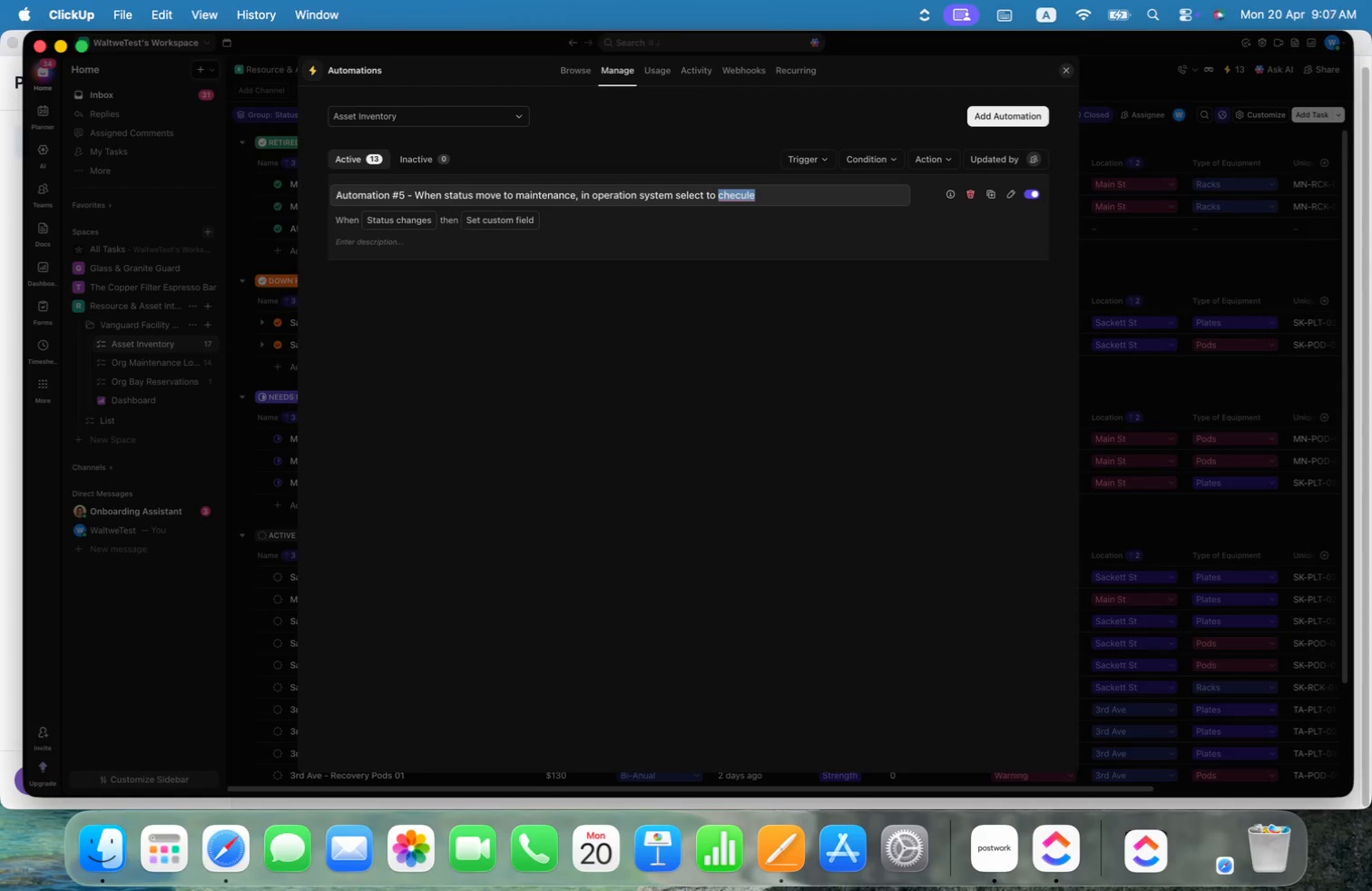 
type(schedule)
 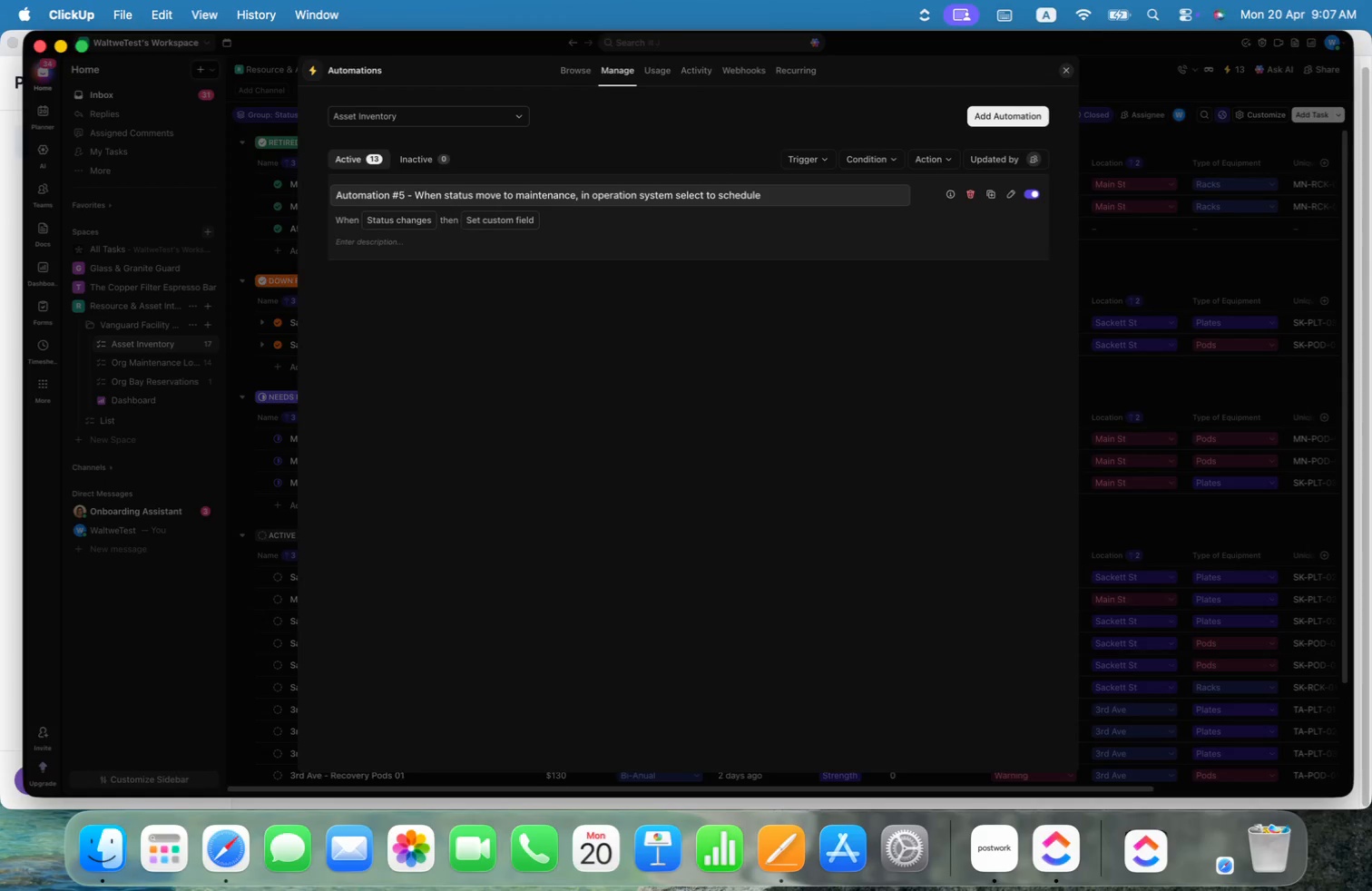 
key(Enter)
 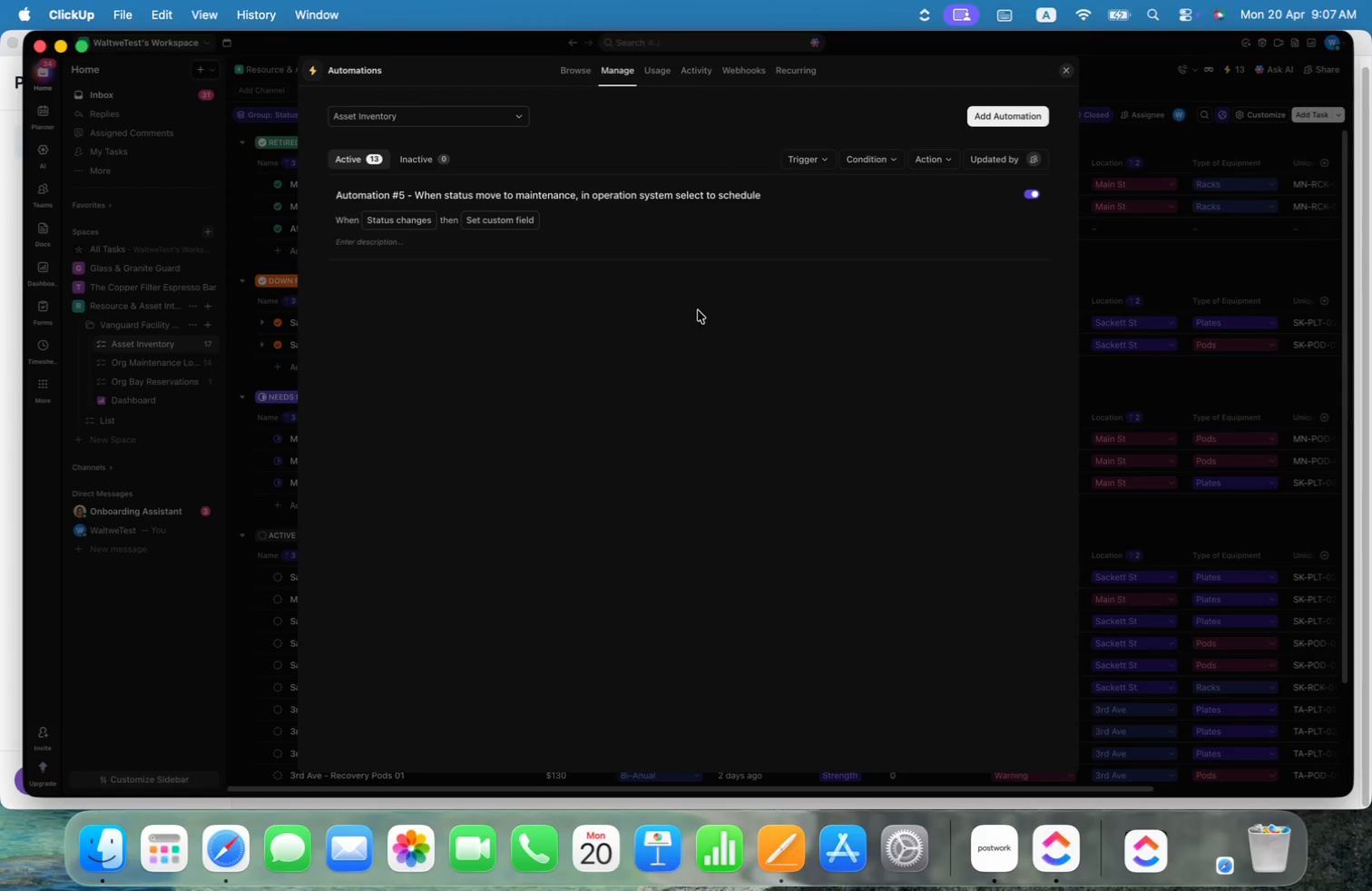 
left_click([595, 336])
 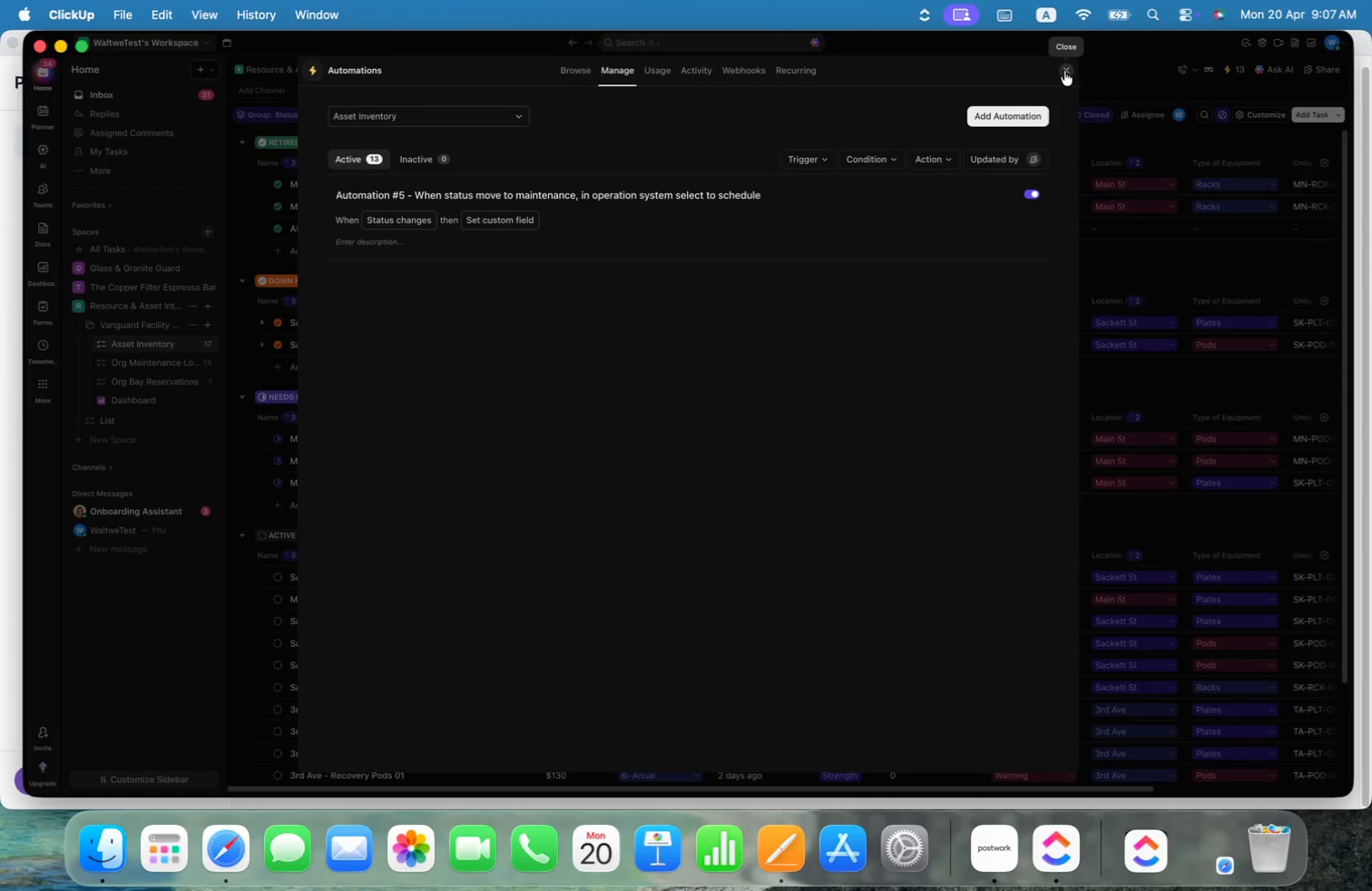 
left_click([1064, 71])
 